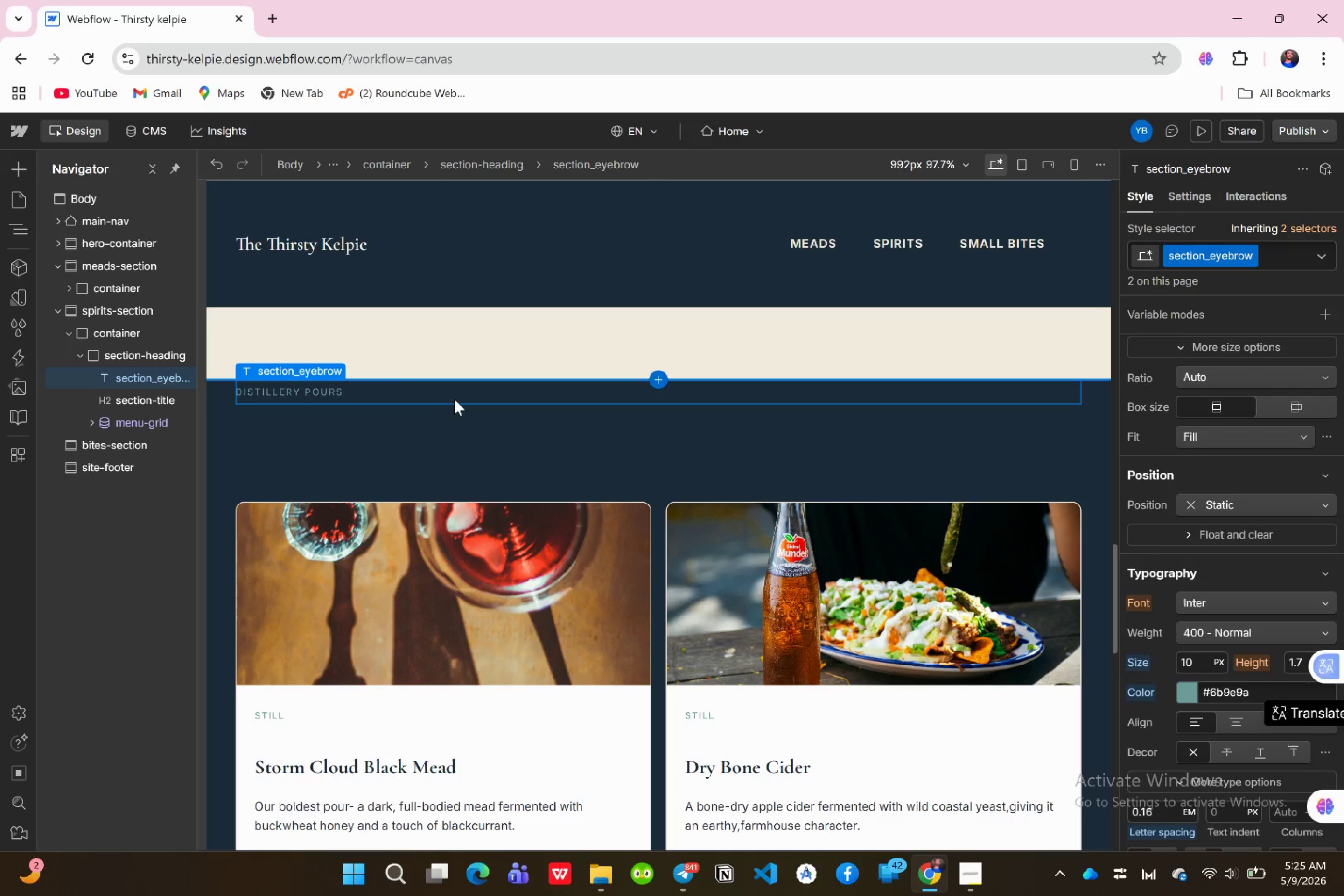 
left_click([454, 399])
 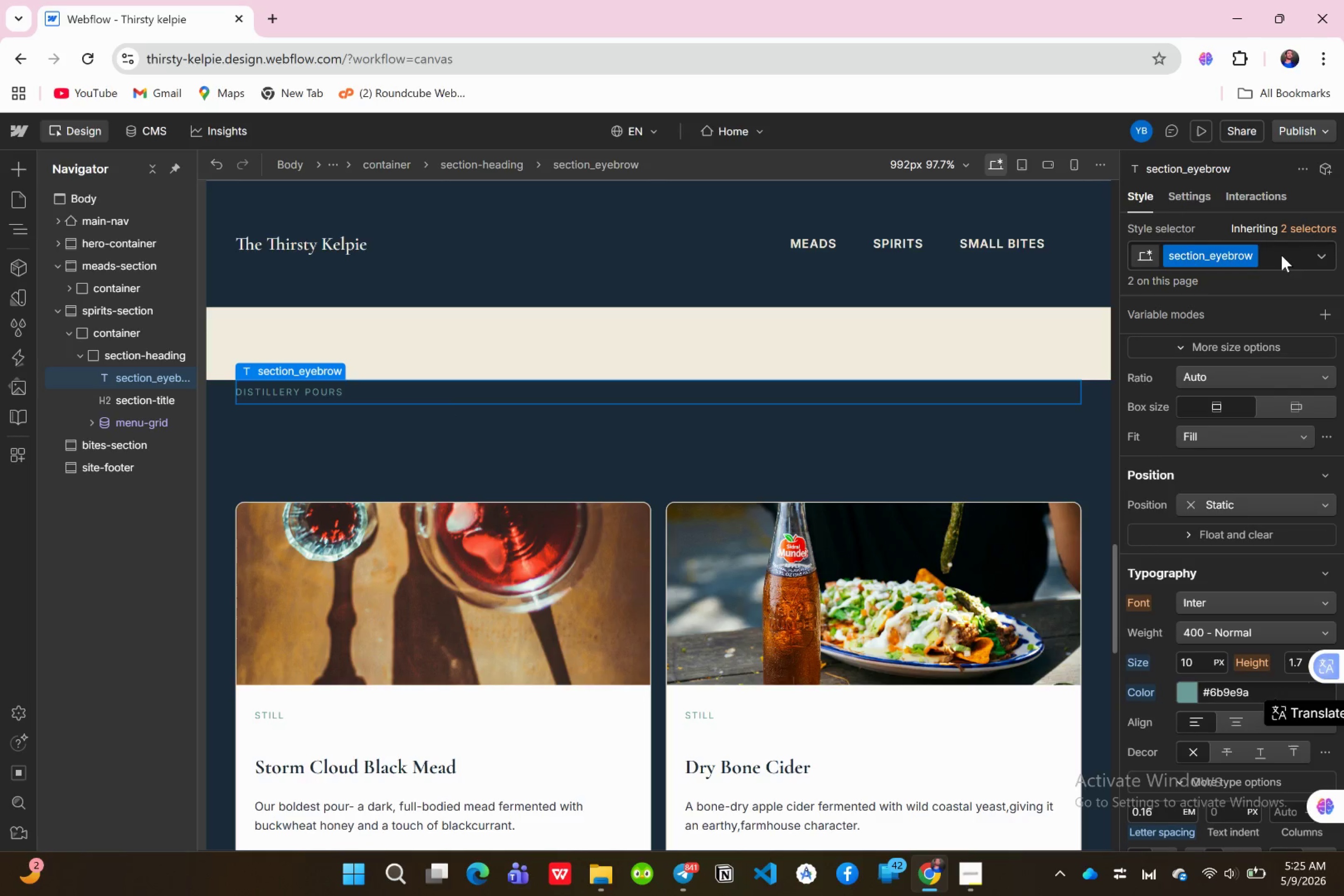 
left_click([1274, 254])
 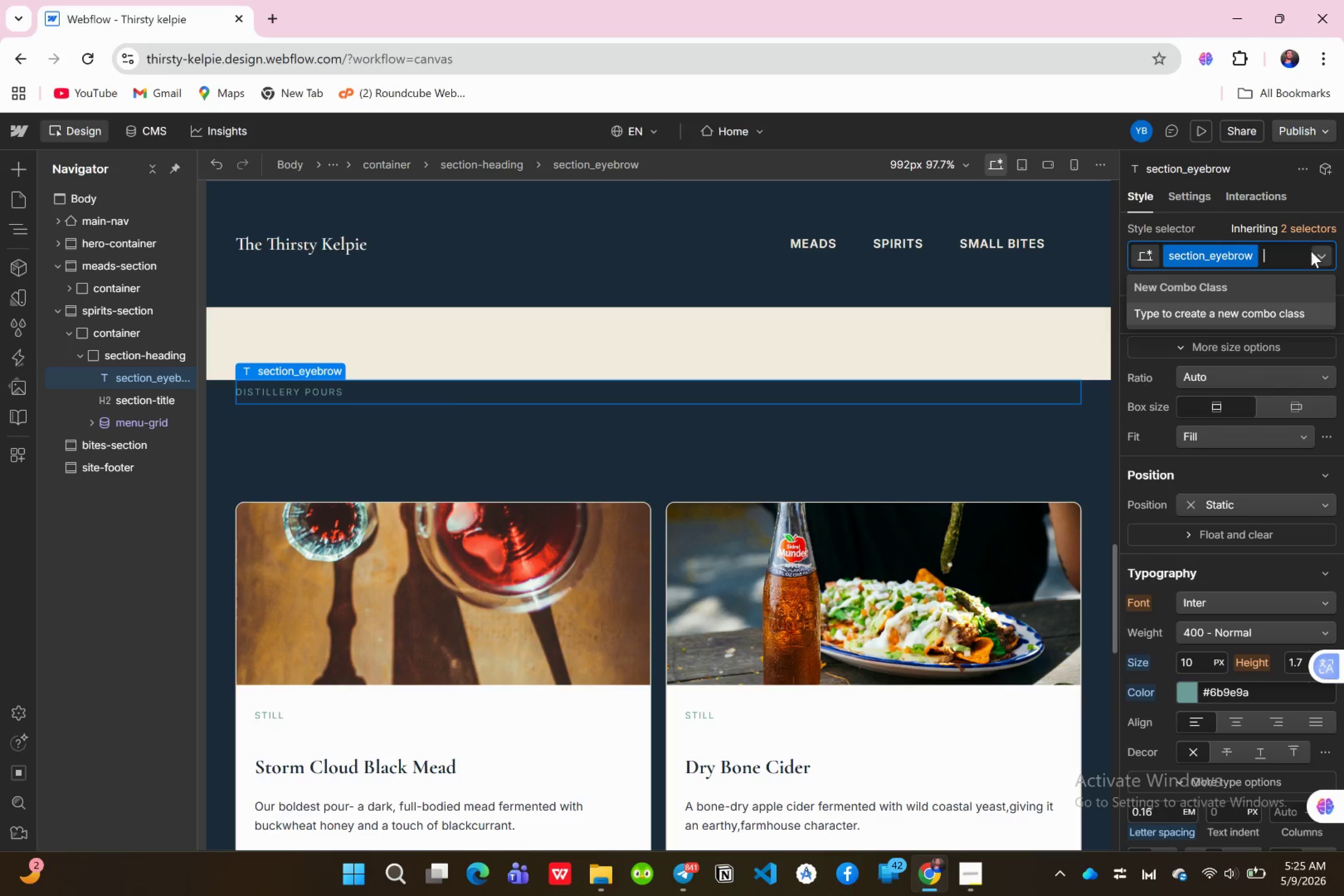 
left_click([1316, 252])
 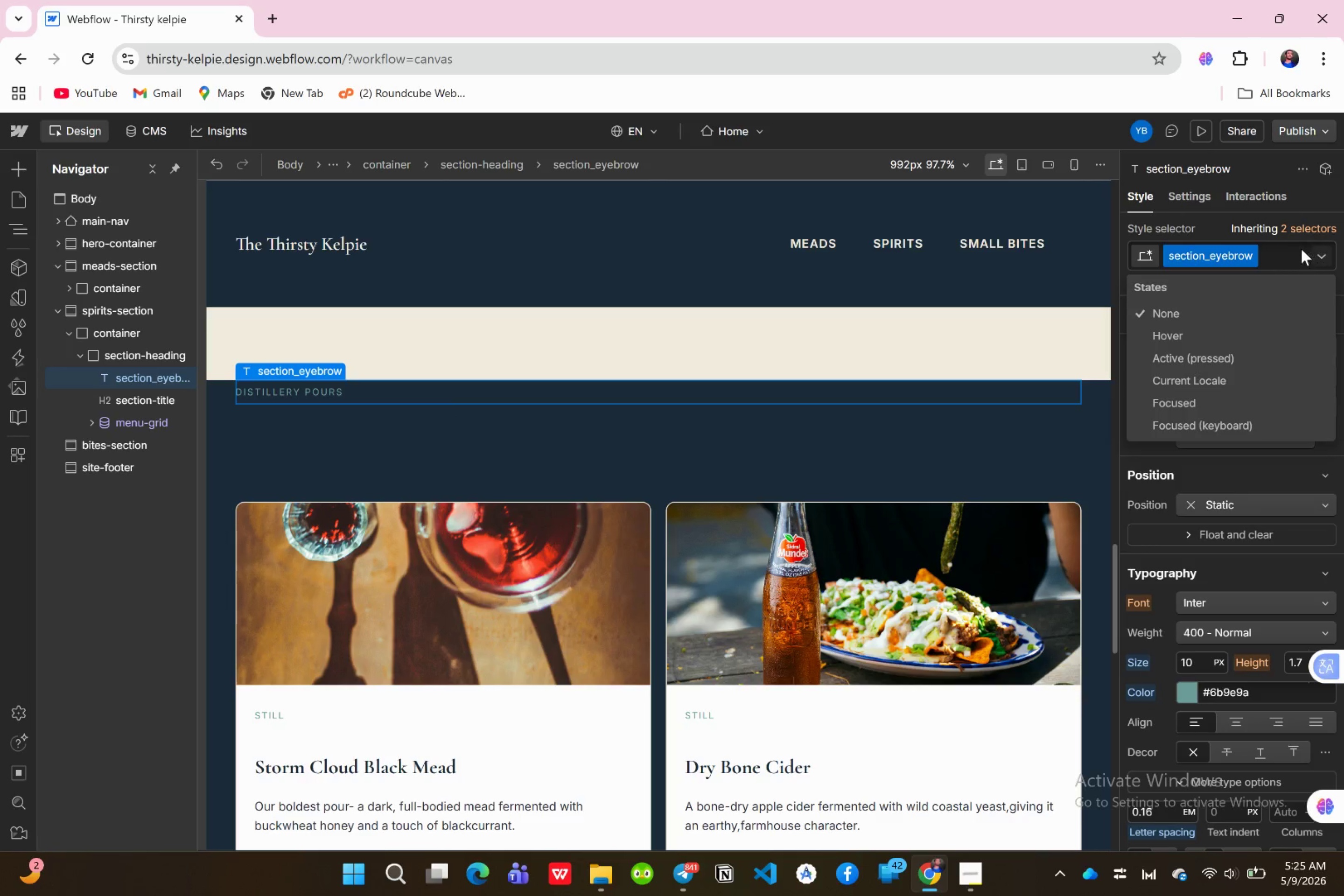 
left_click([1285, 249])
 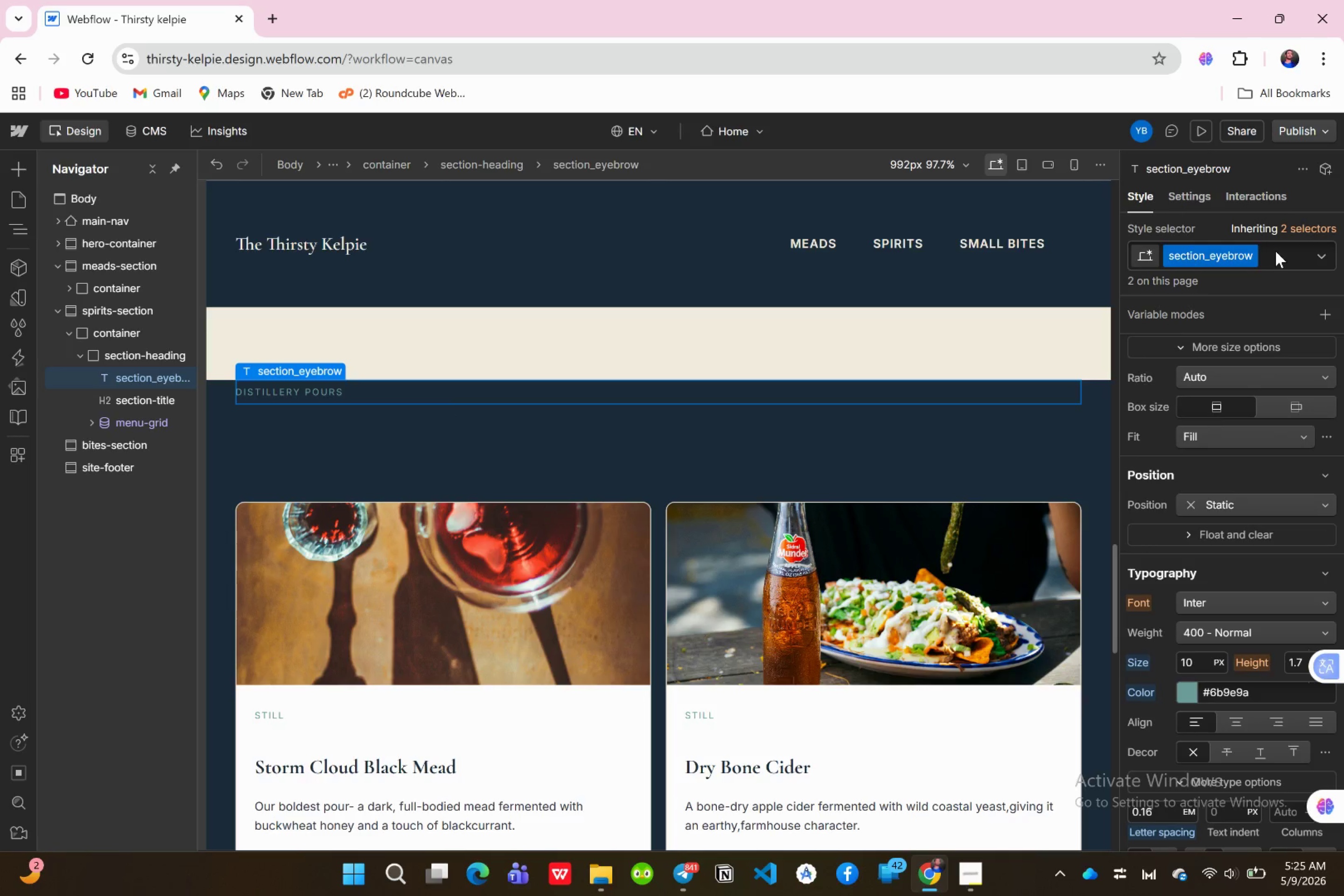 
left_click([1275, 251])
 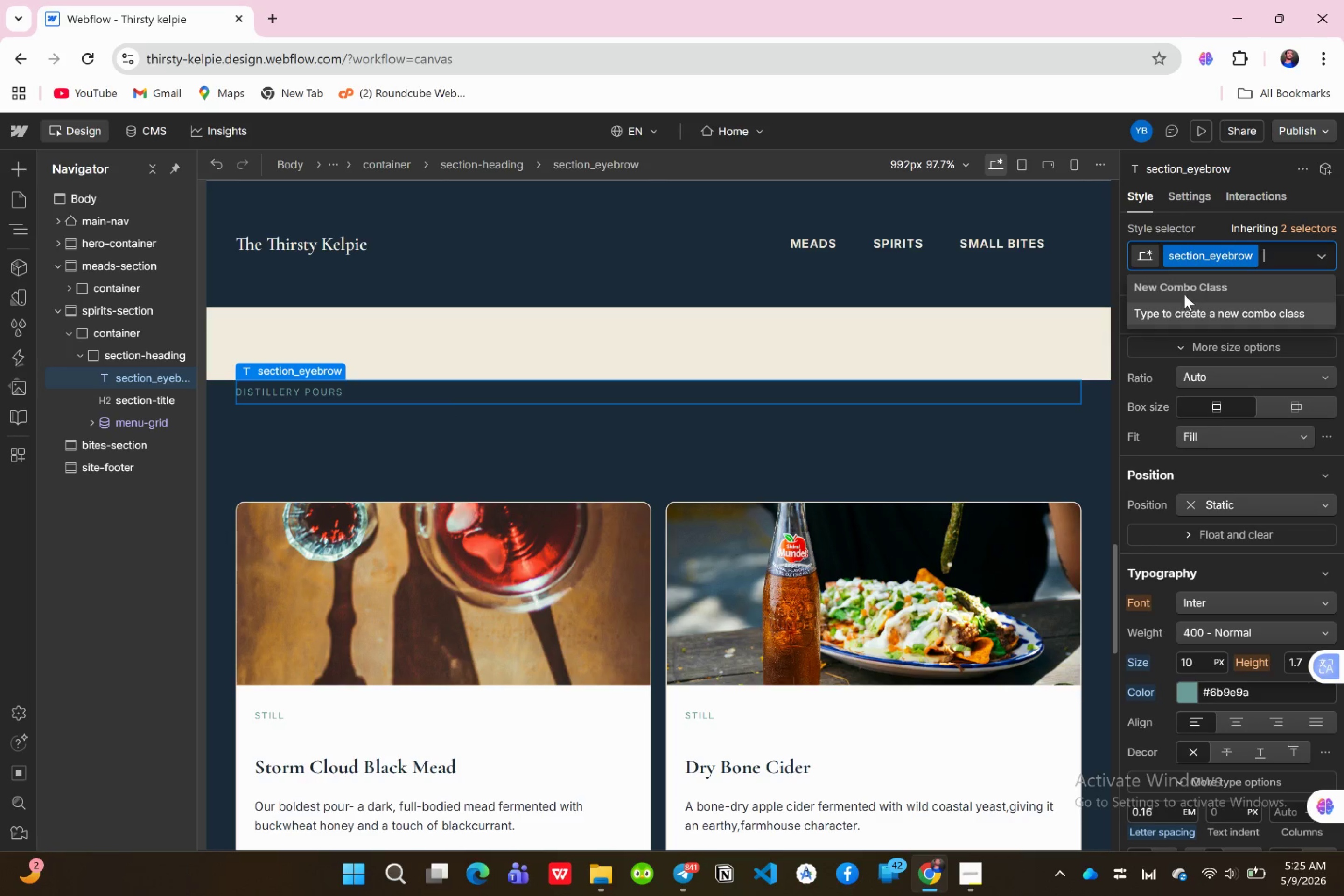 
left_click([1191, 313])
 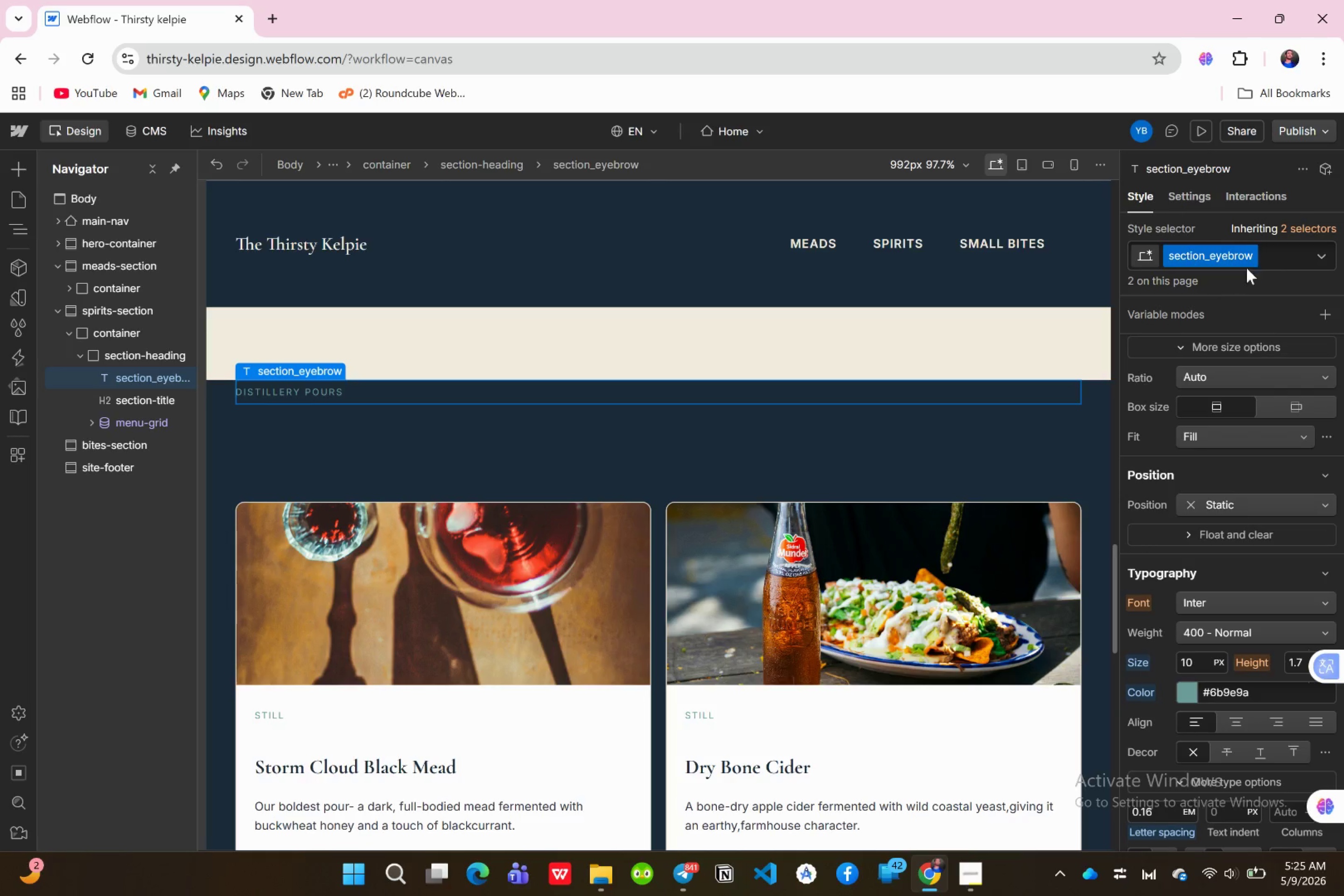 
left_click([1267, 252])
 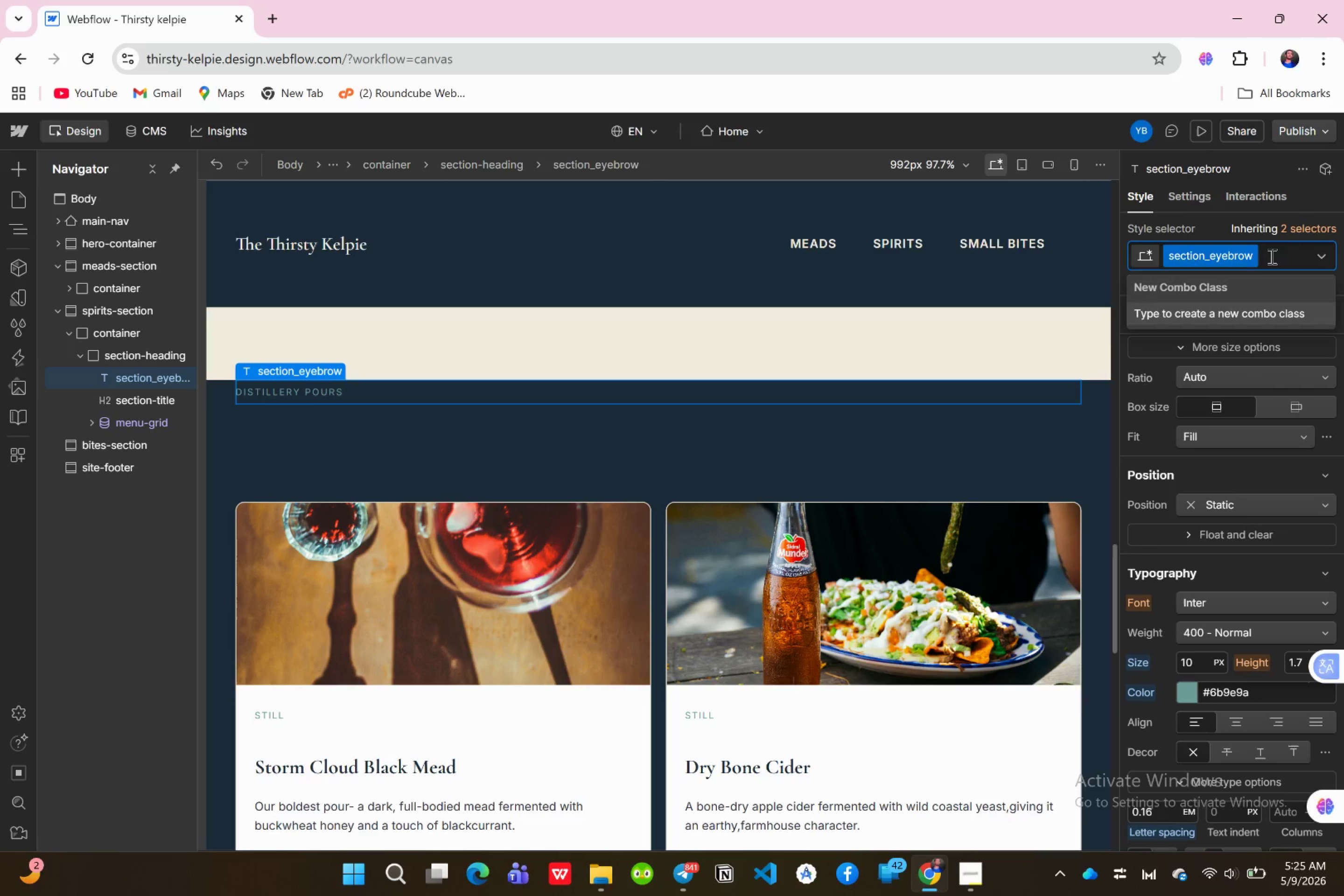 
left_click([1271, 256])
 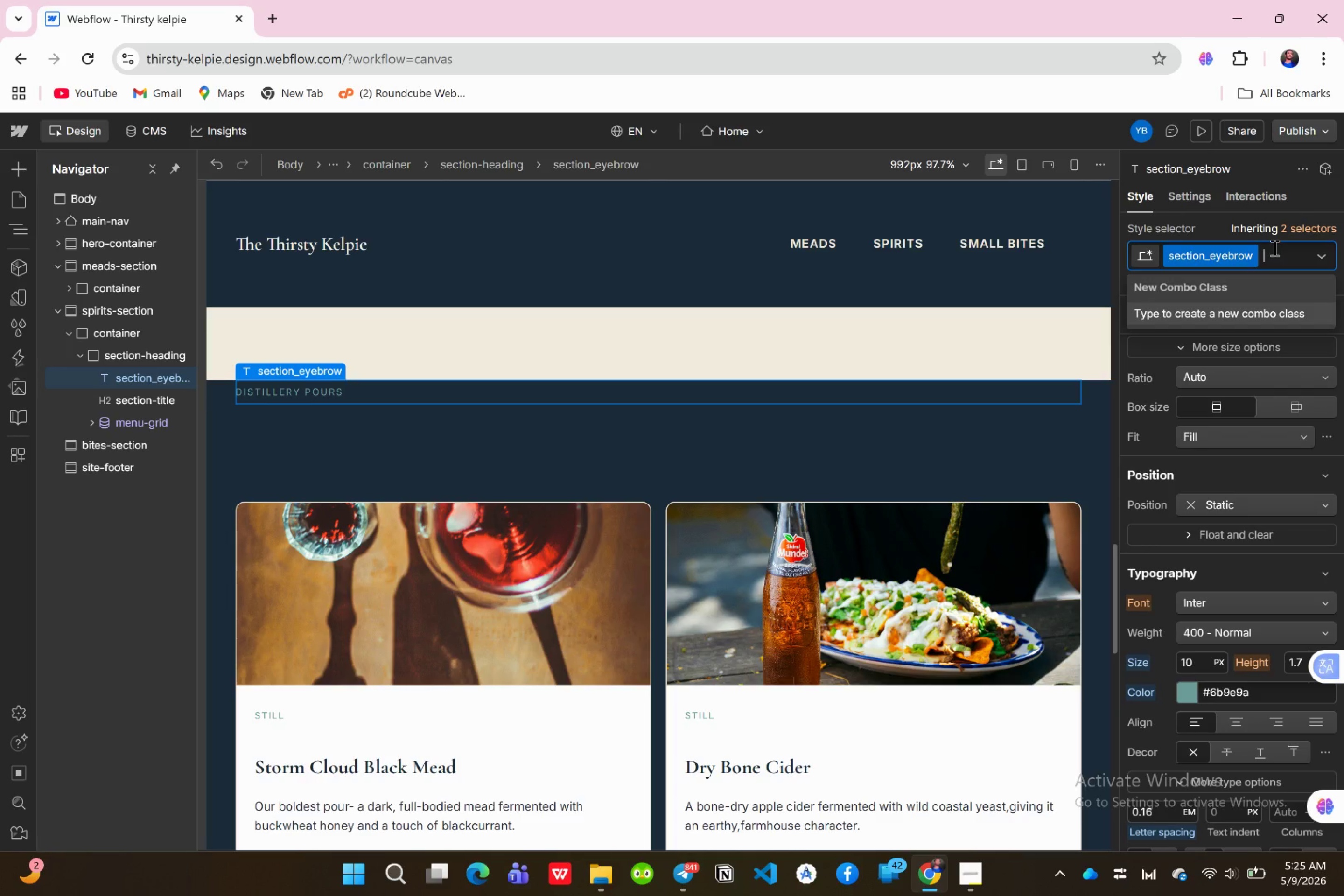 
wait(6.85)
 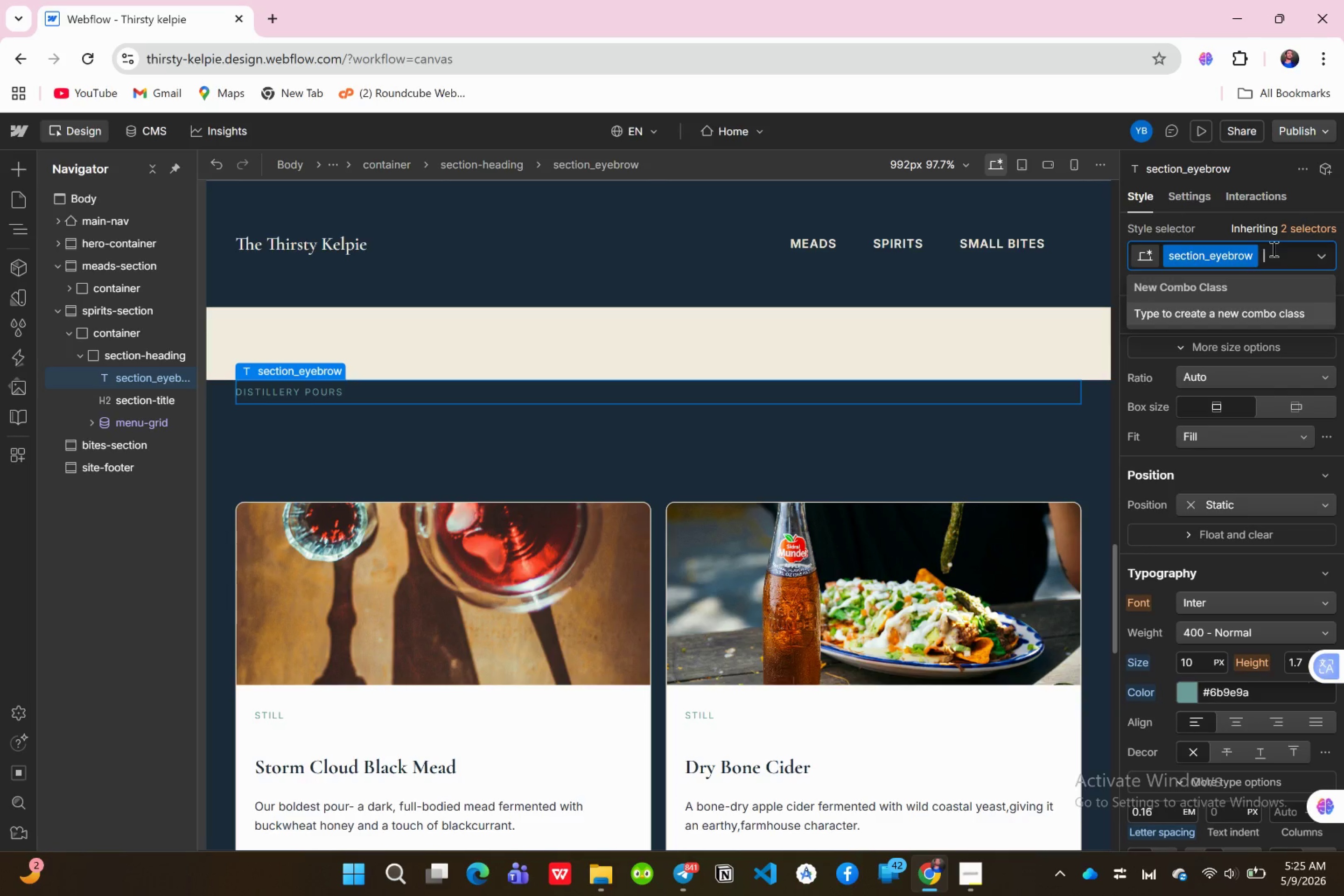 
type(spit)
 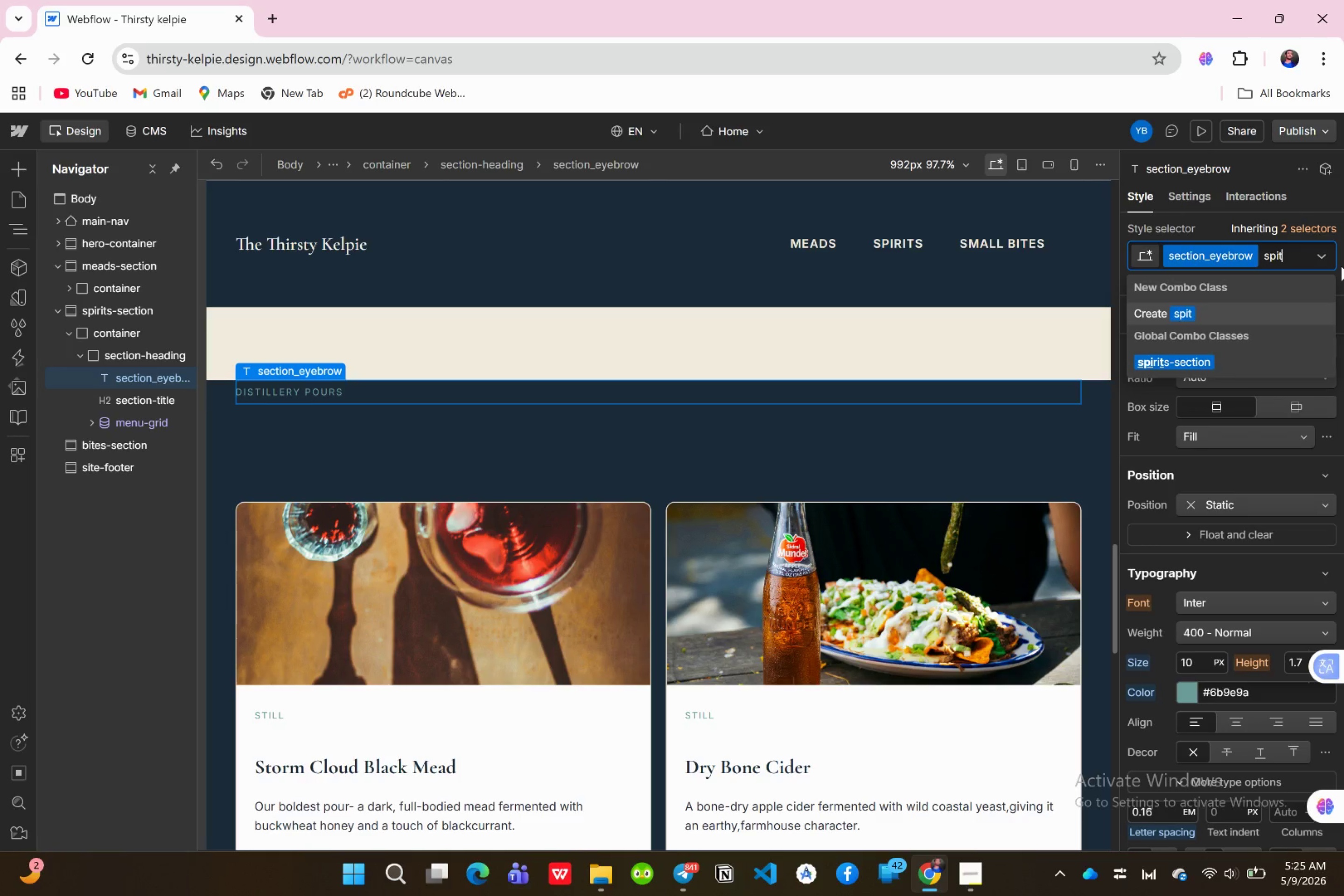 
key(Backspace)
type(rit)
 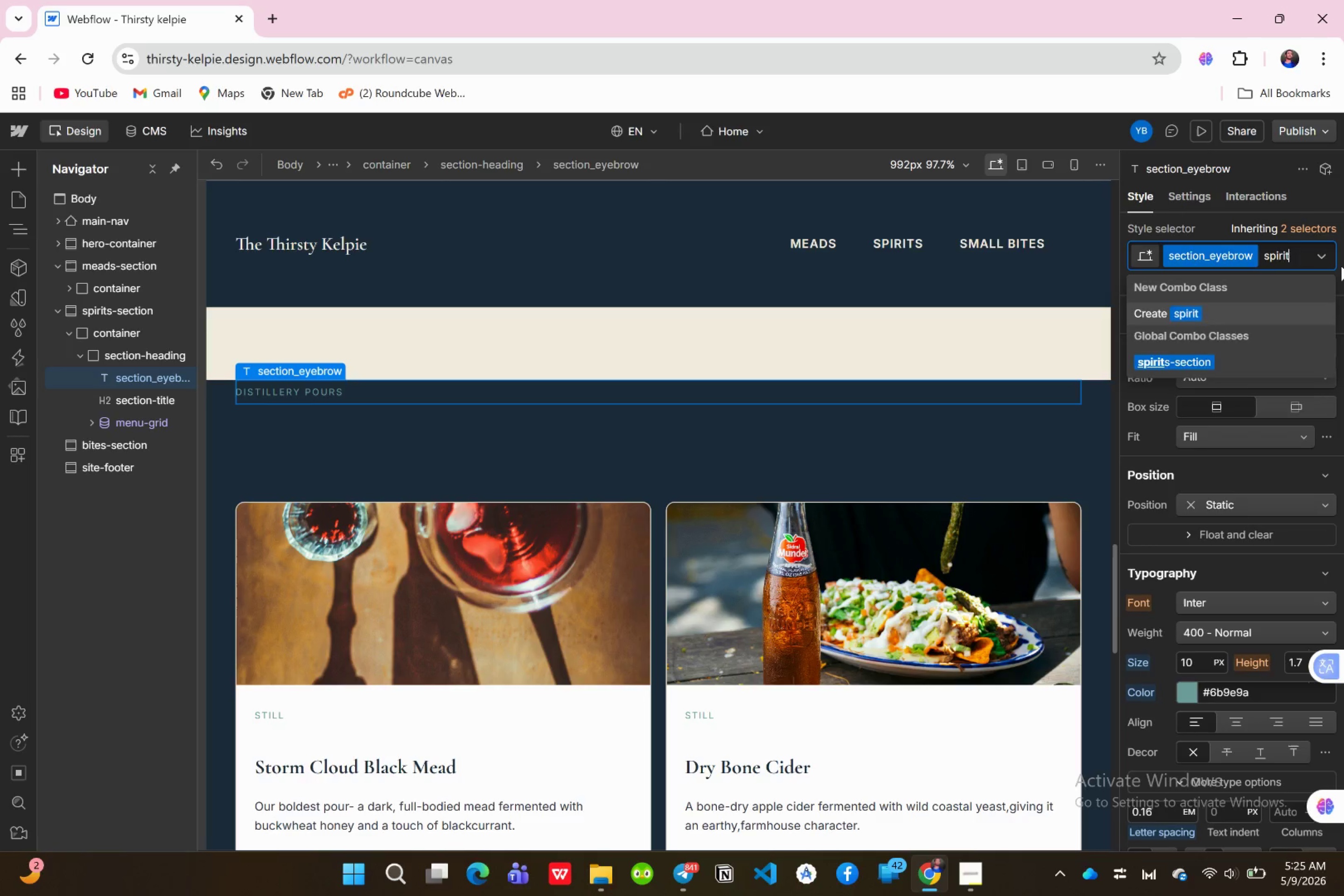 
key(Enter)
 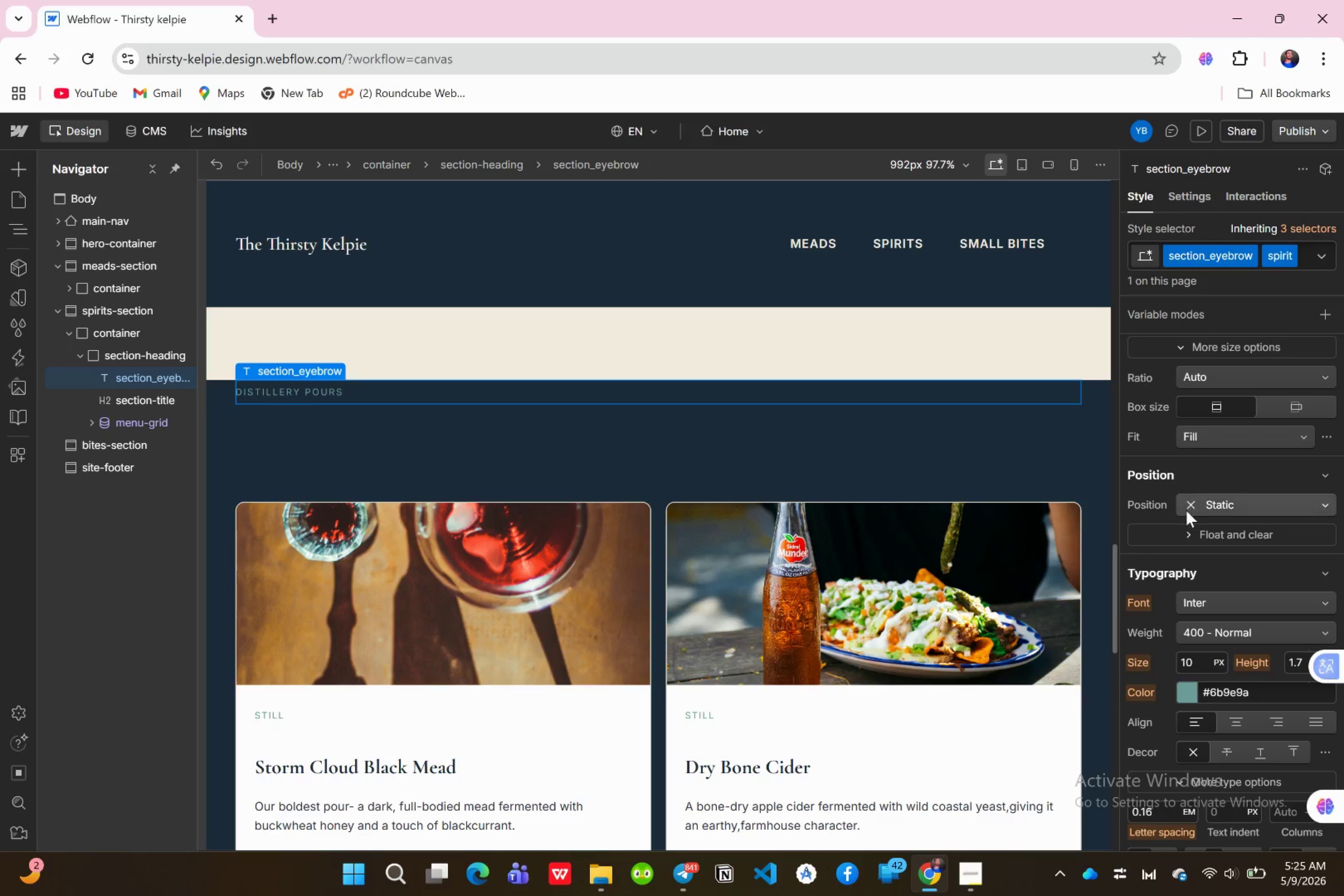 
scroll: coordinate [1217, 598], scroll_direction: down, amount: 1.0
 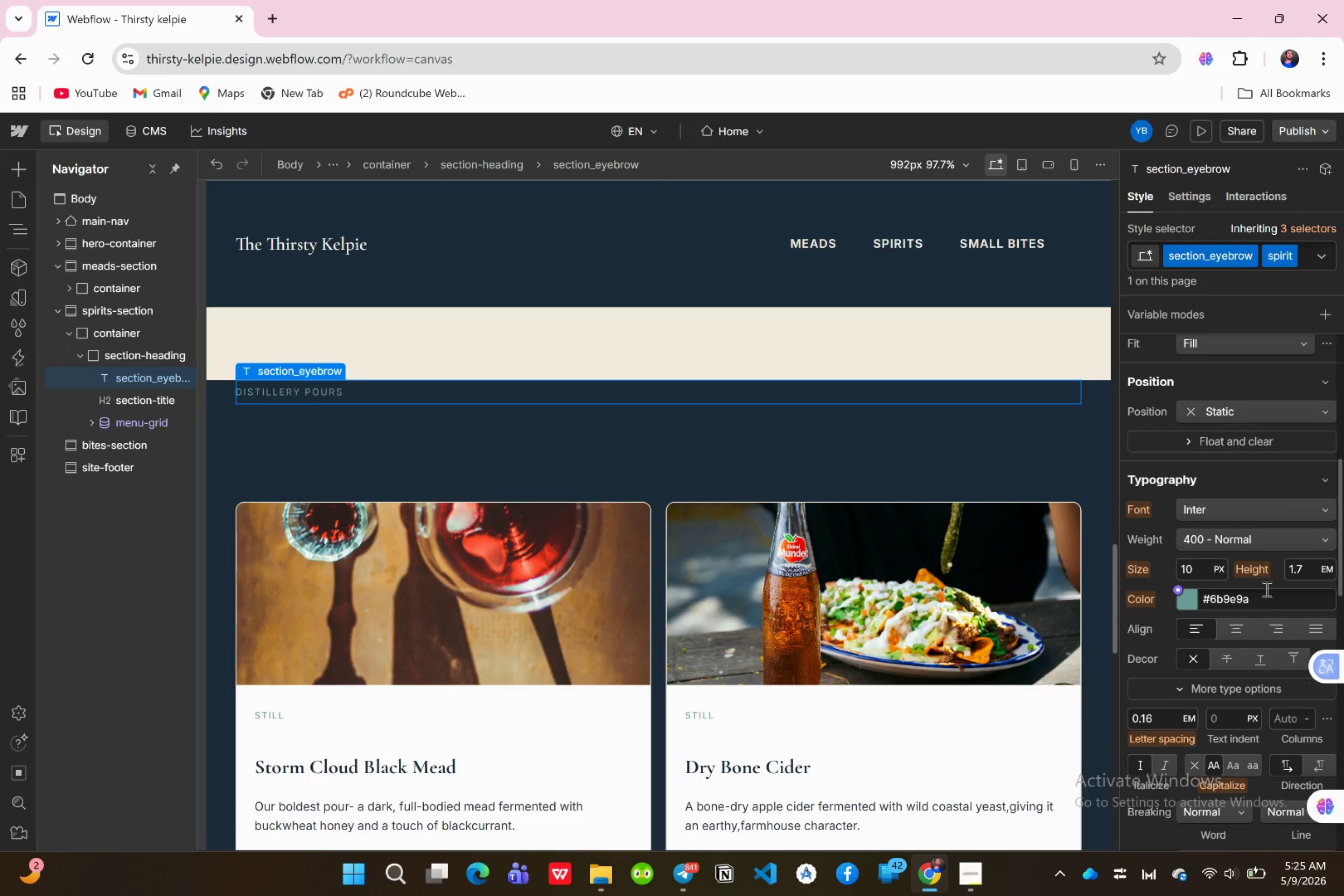 
left_click_drag(start_coordinate=[1267, 590], to_coordinate=[1267, 593])
 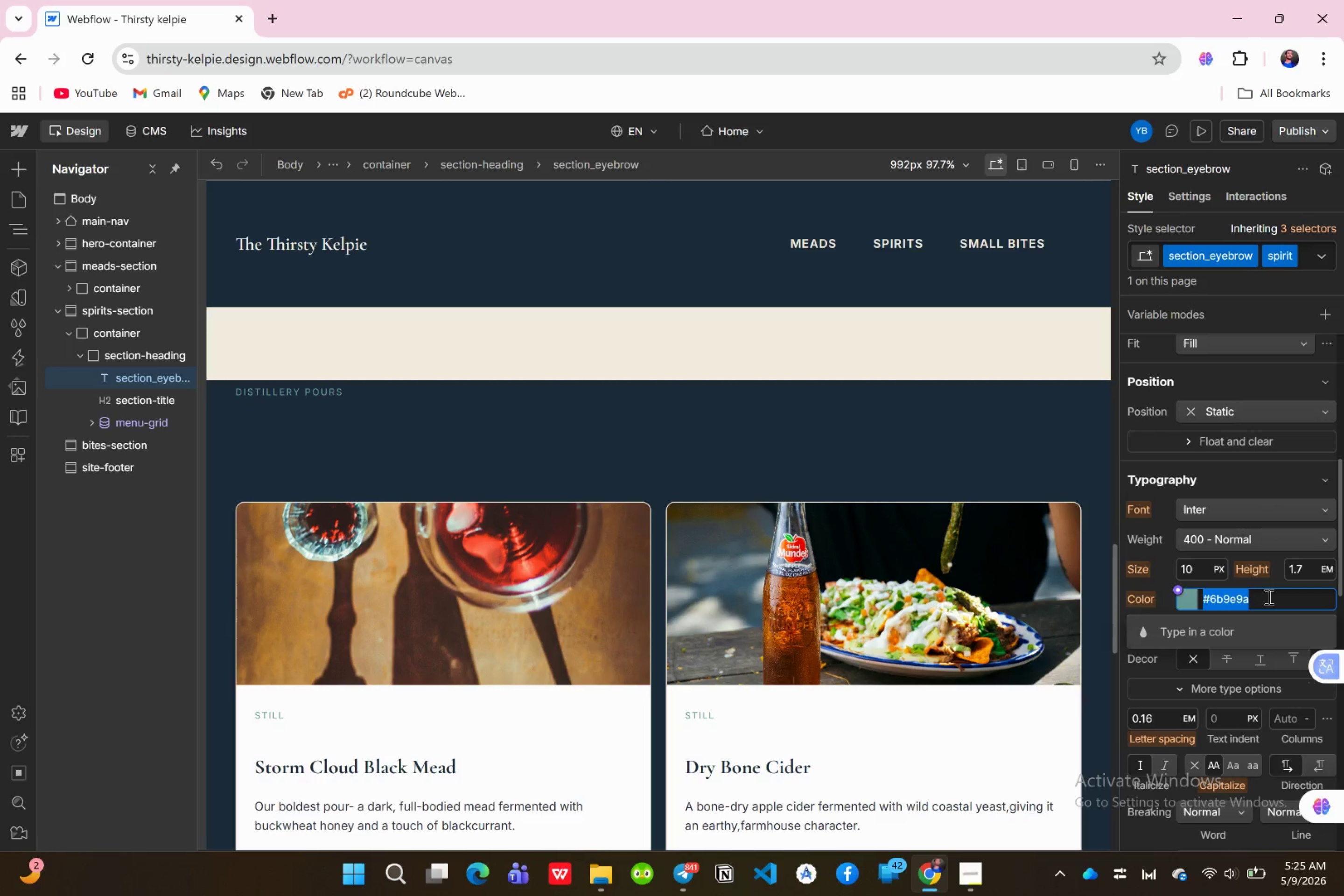 
key(Shift+3)
 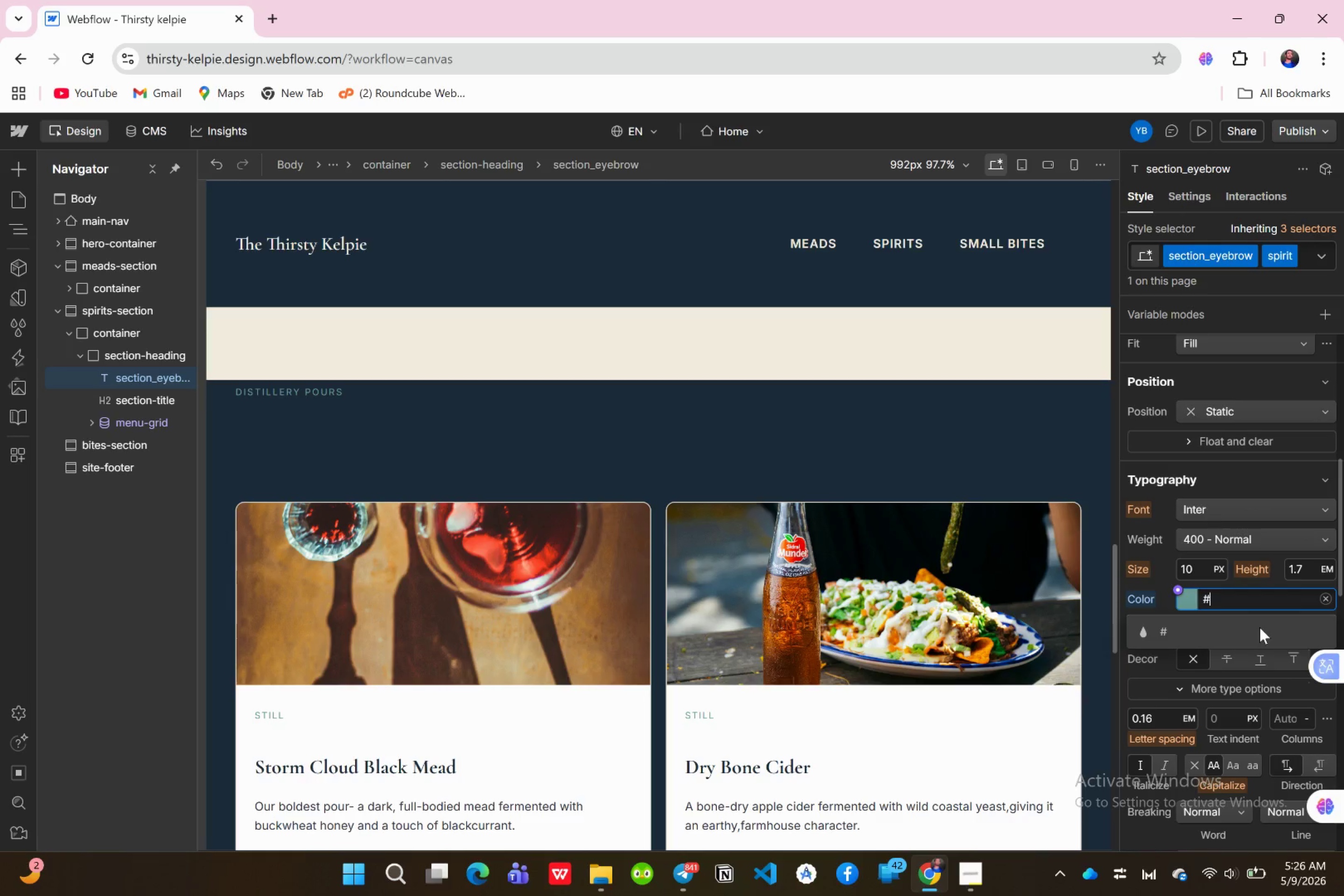 
wait(20.96)
 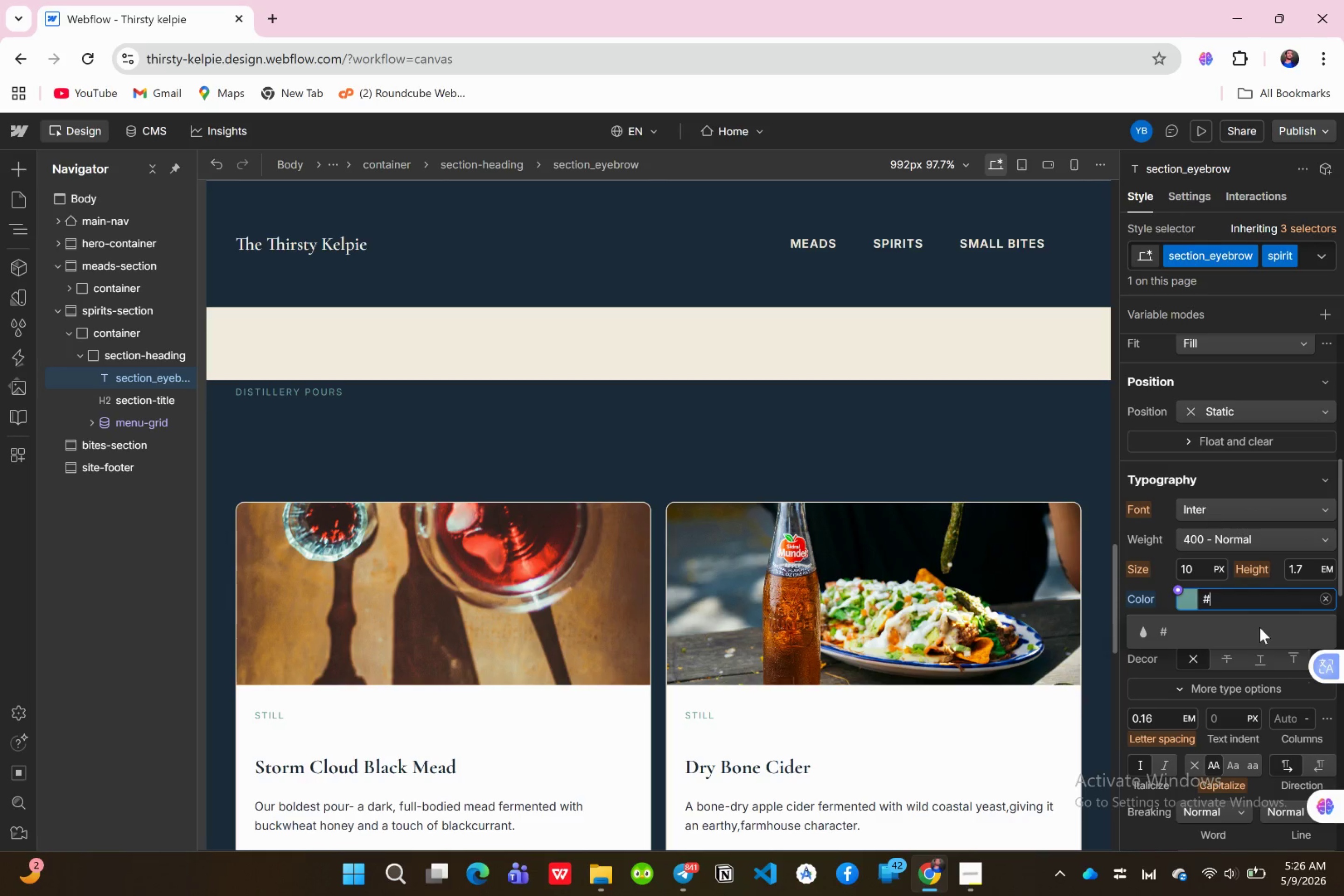 
type(c8783a)
 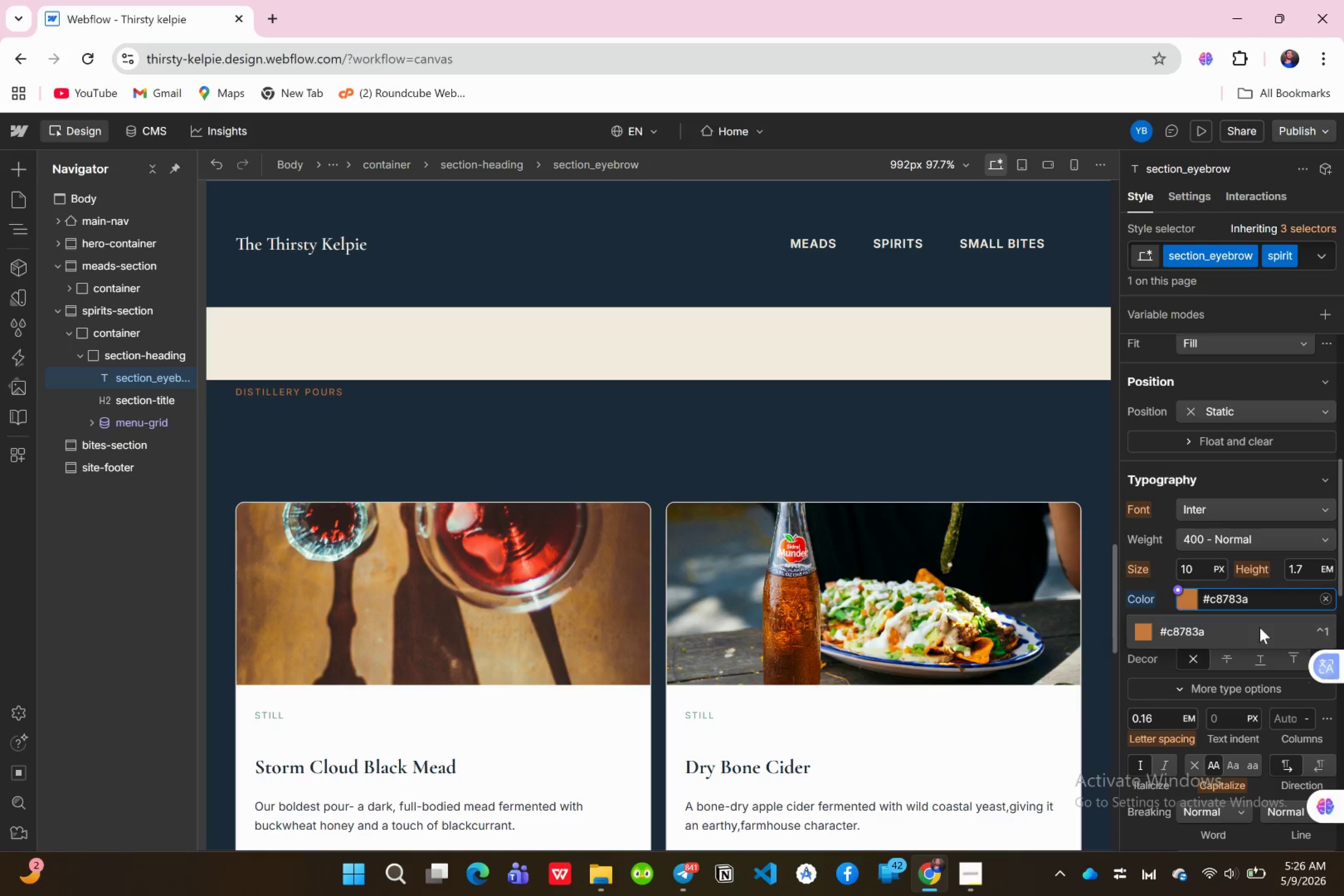 
key(Enter)
 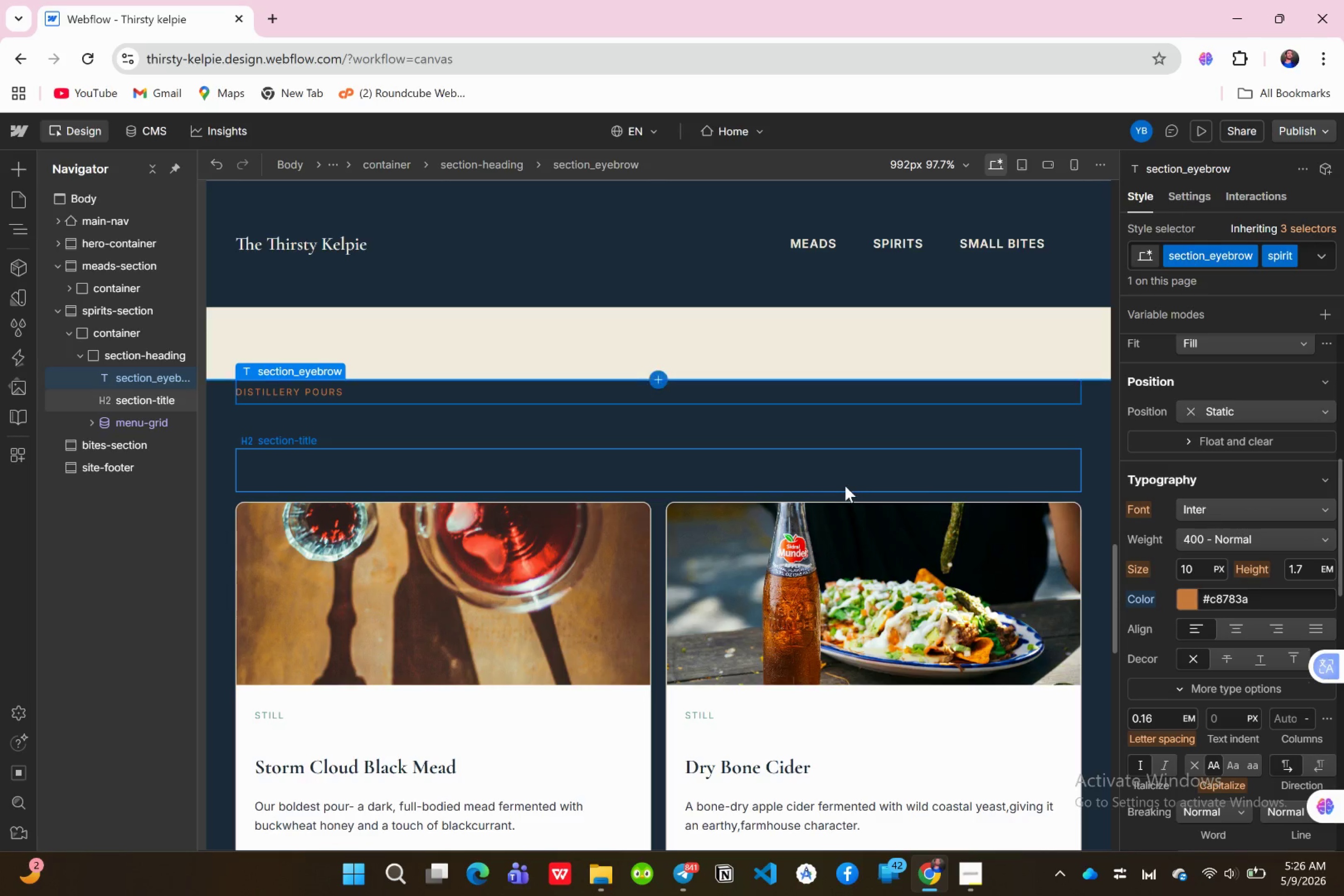 
scroll: coordinate [582, 587], scroll_direction: up, amount: 18.0
 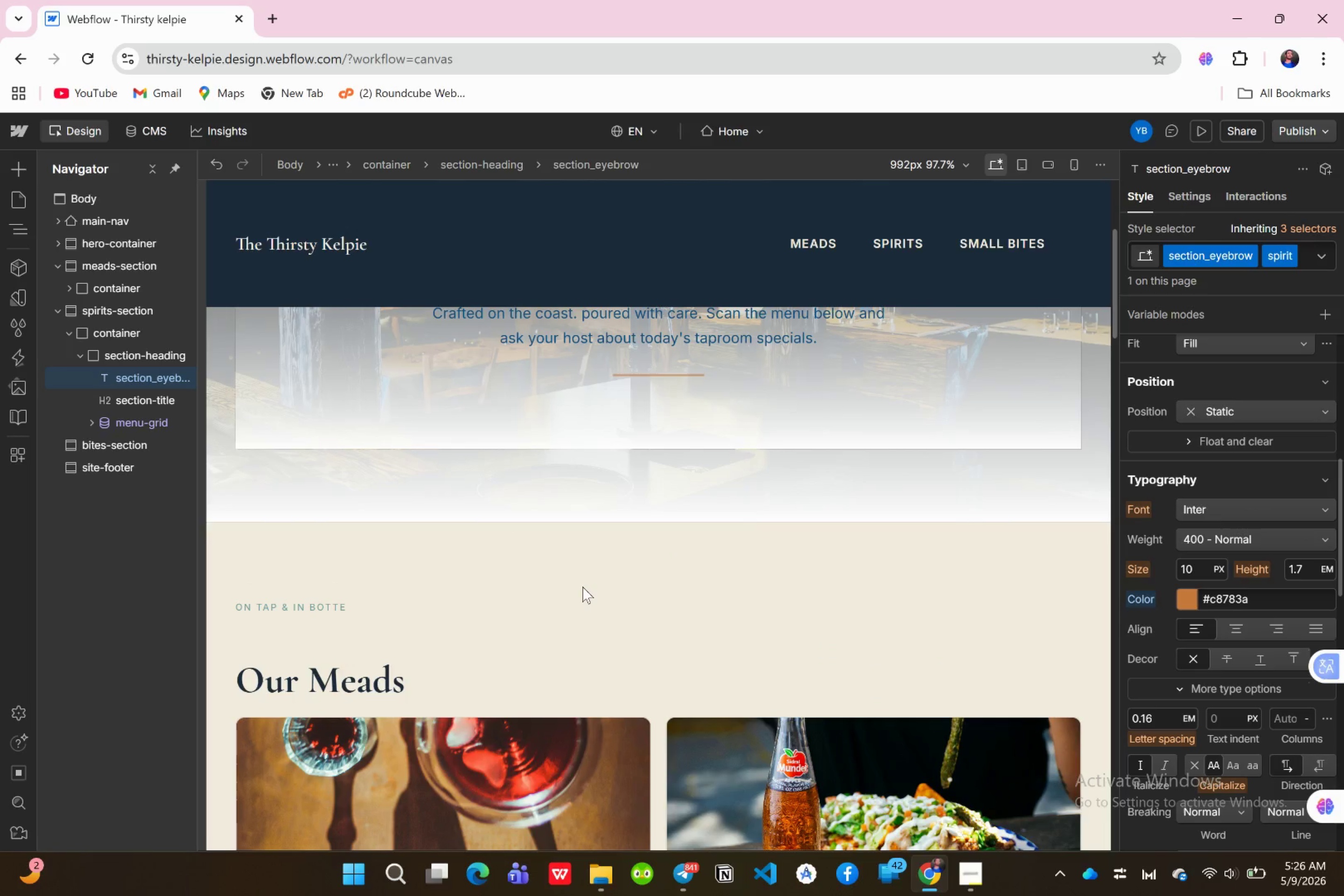 
scroll: coordinate [591, 601], scroll_direction: down, amount: 22.0
 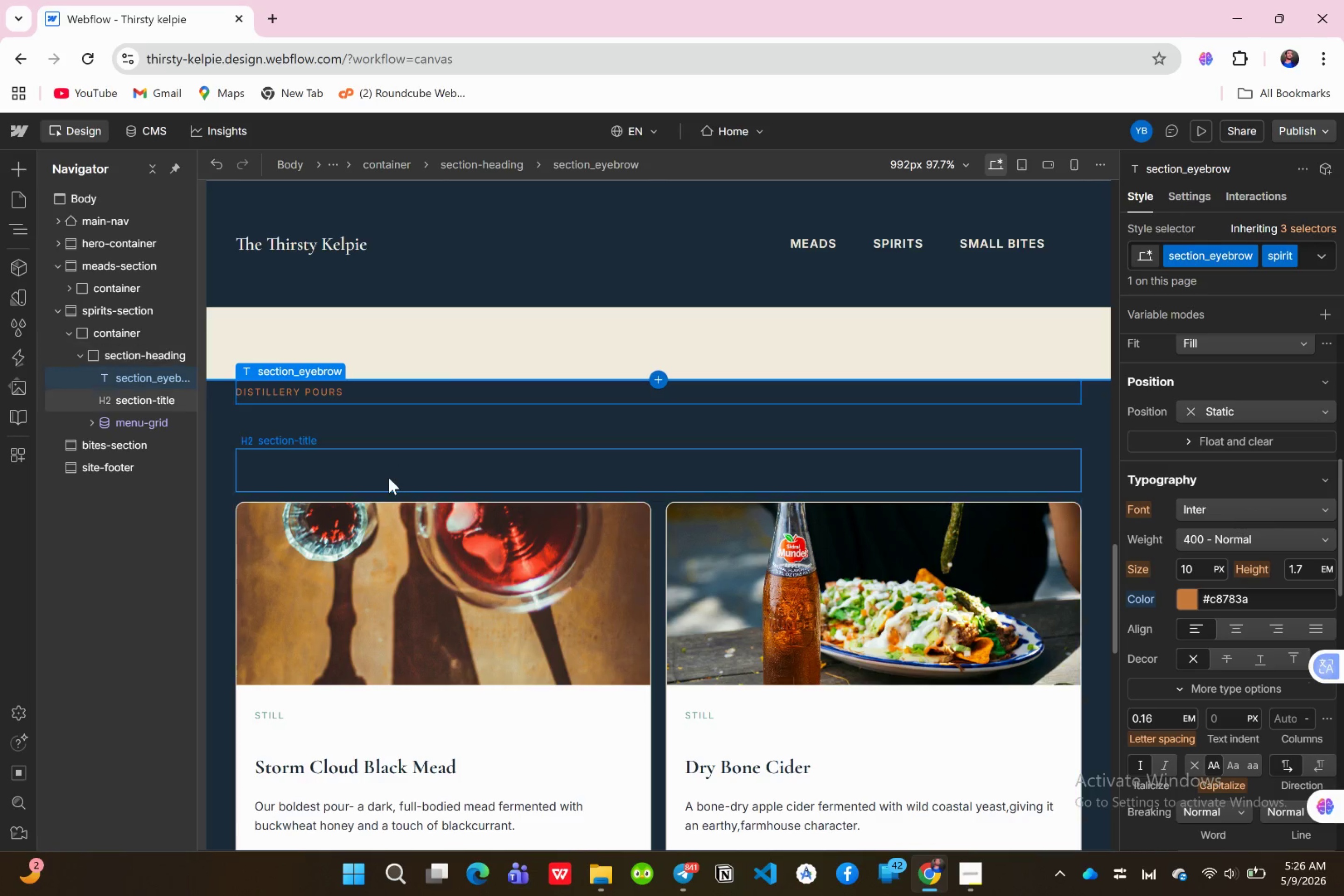 
left_click([389, 477])
 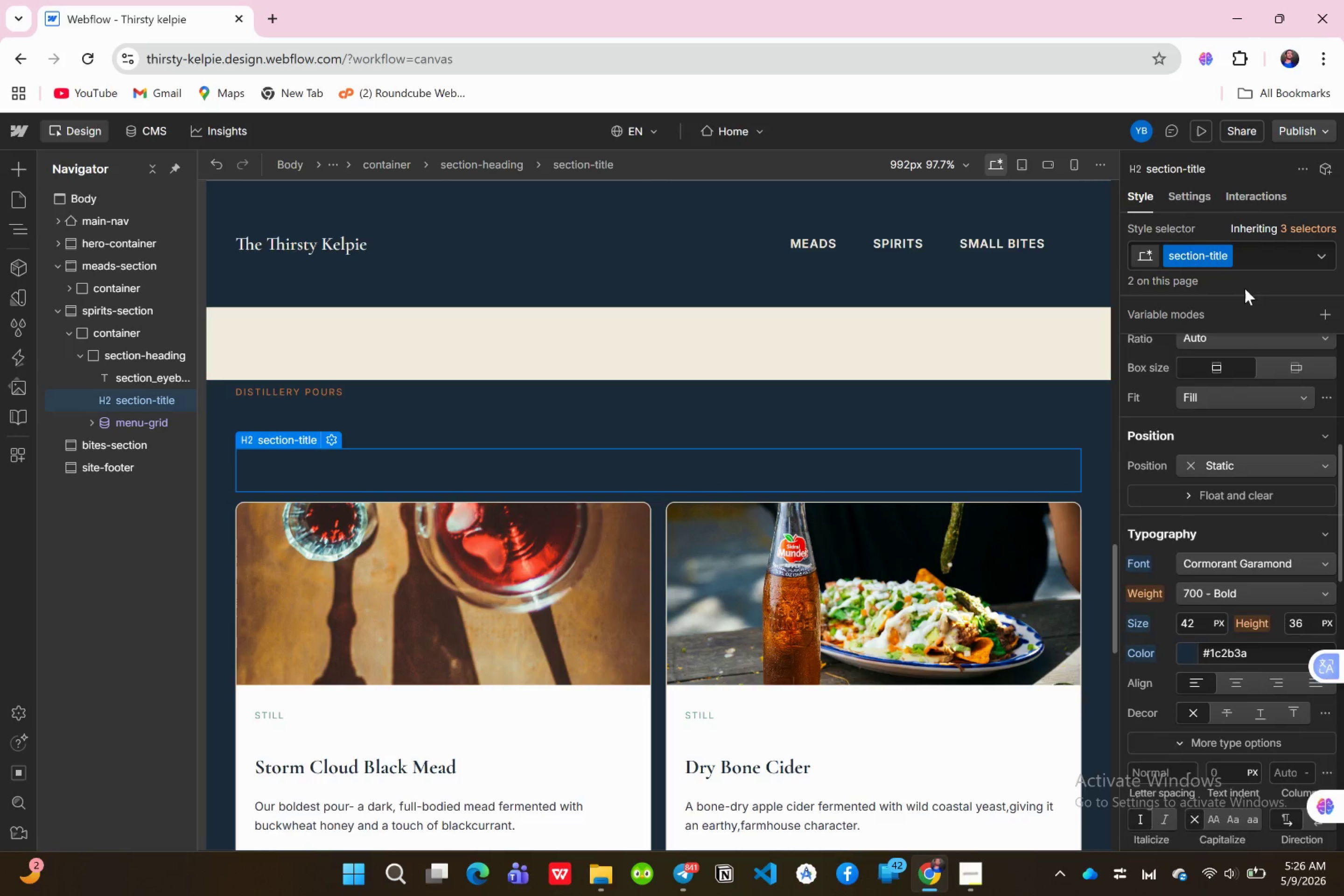 
left_click([1243, 259])
 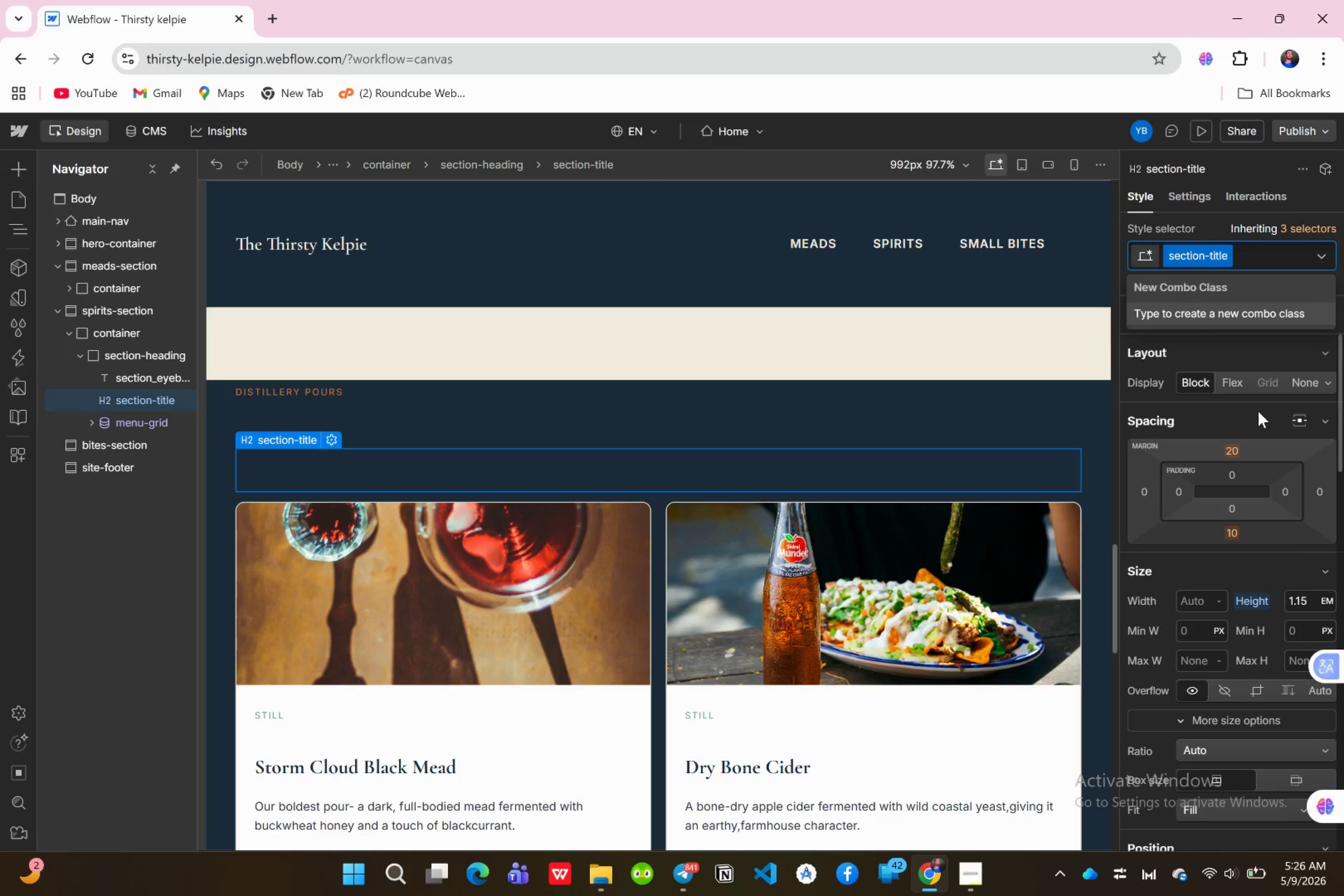 
type(spirit)
 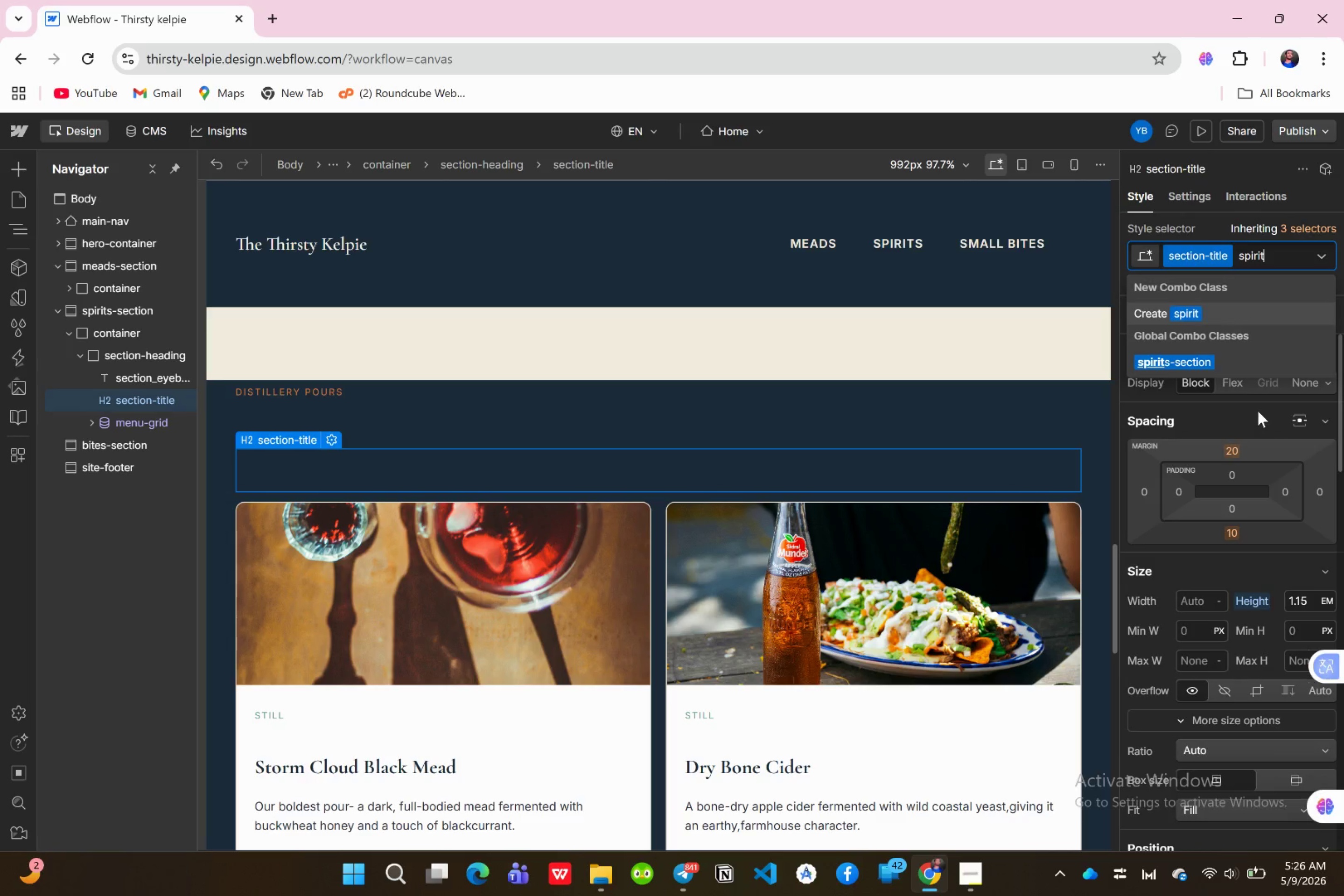 
key(Enter)
 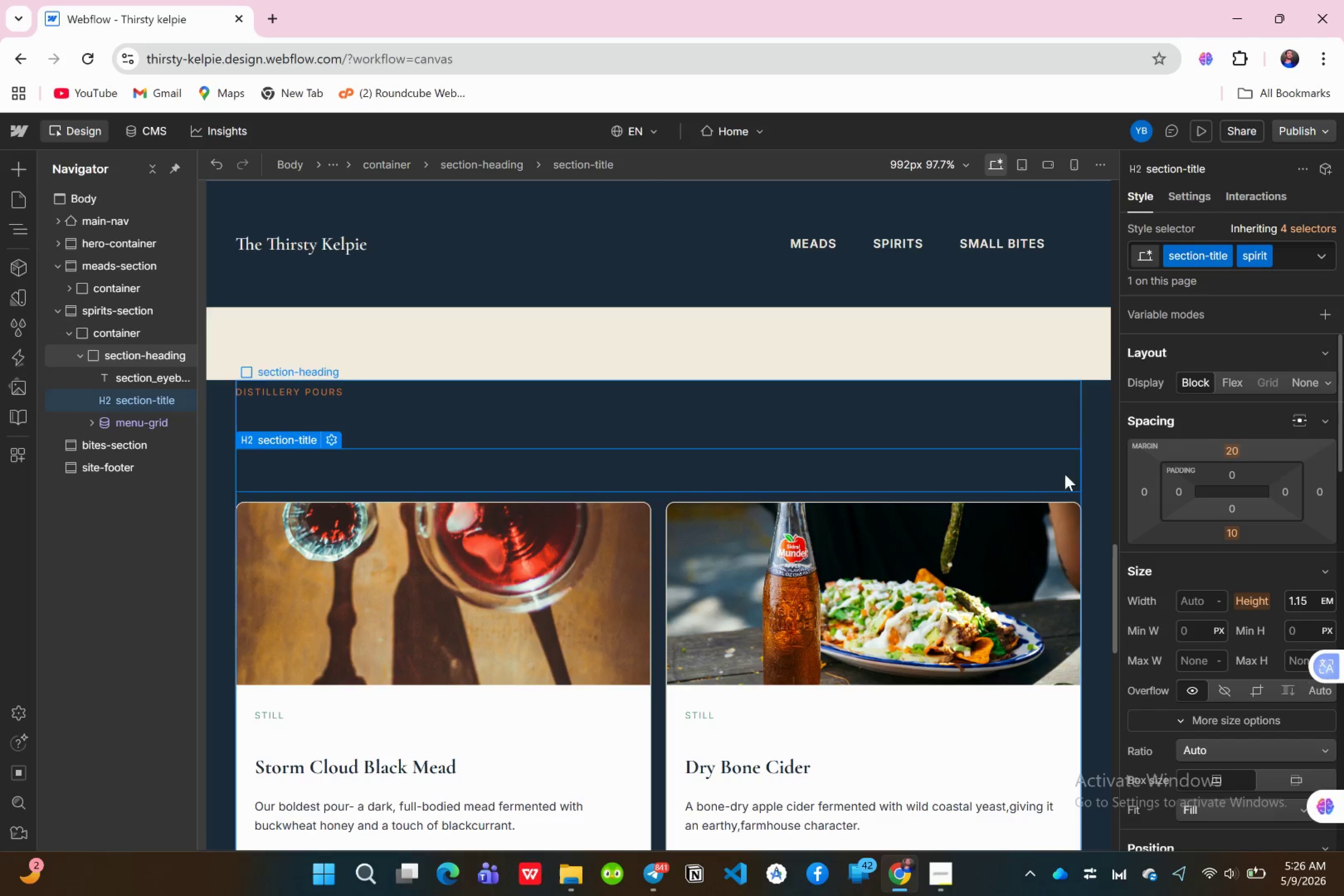 
scroll: coordinate [1232, 502], scroll_direction: down, amount: 5.0
 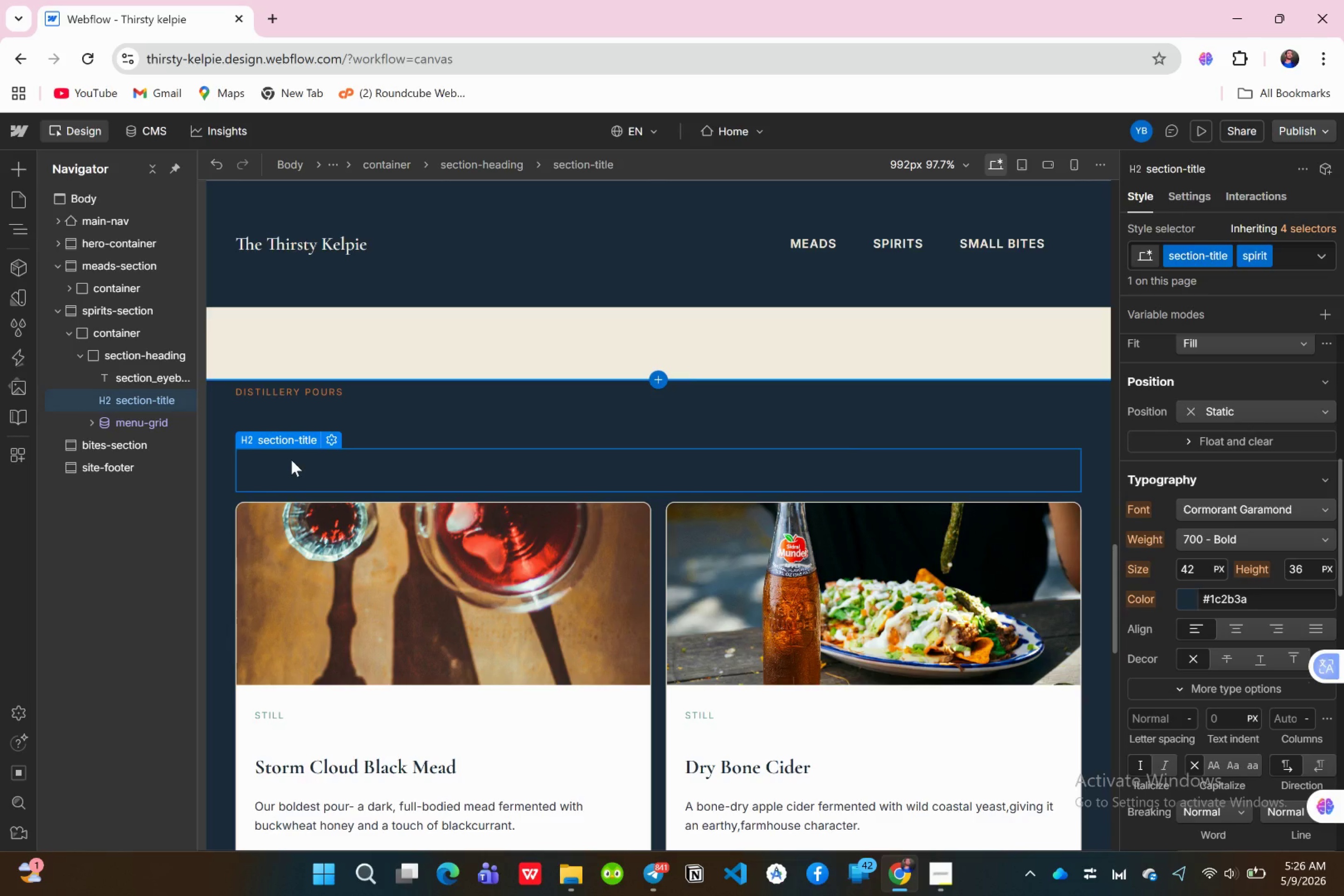 
wait(13.79)
 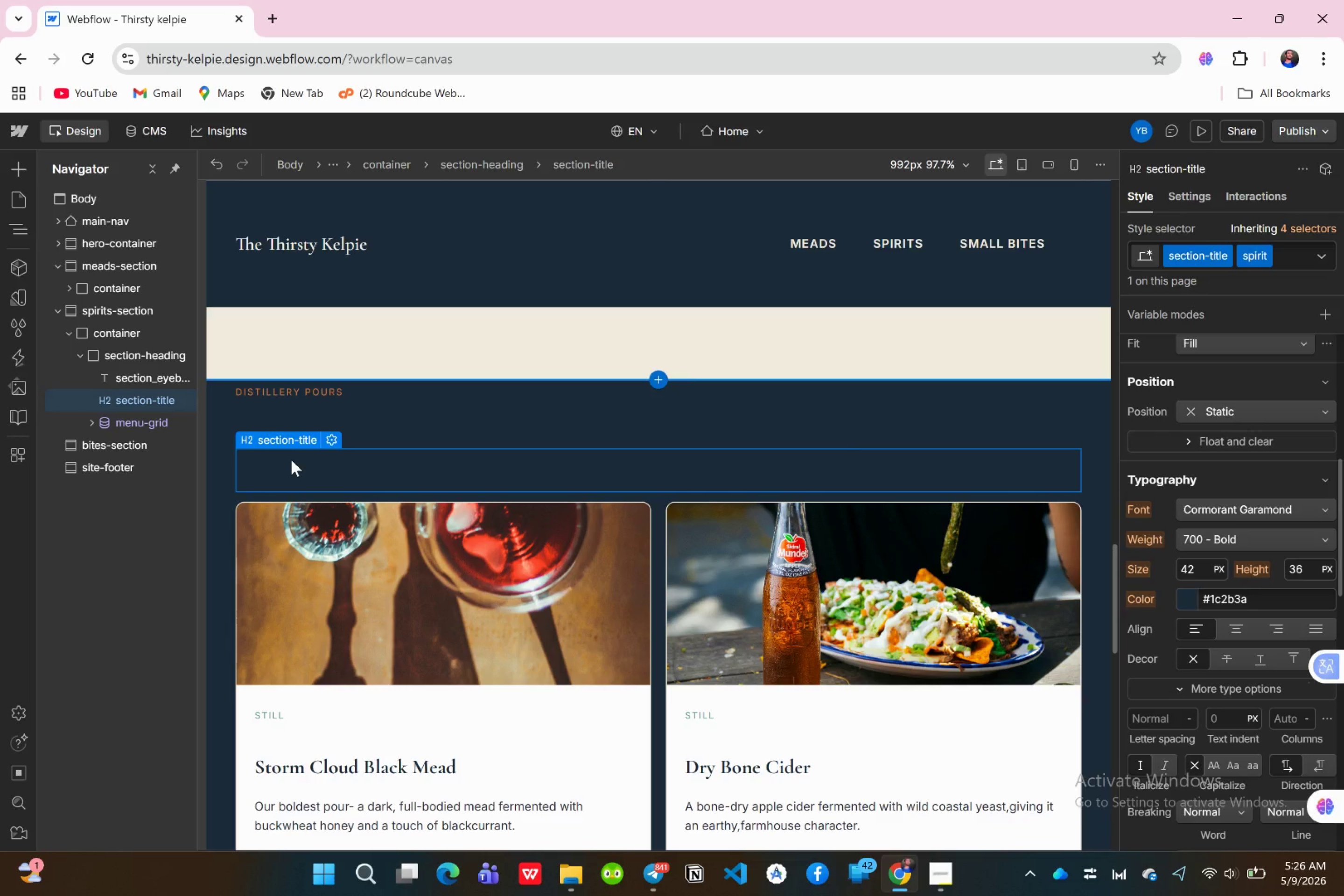 
left_click([1276, 595])
 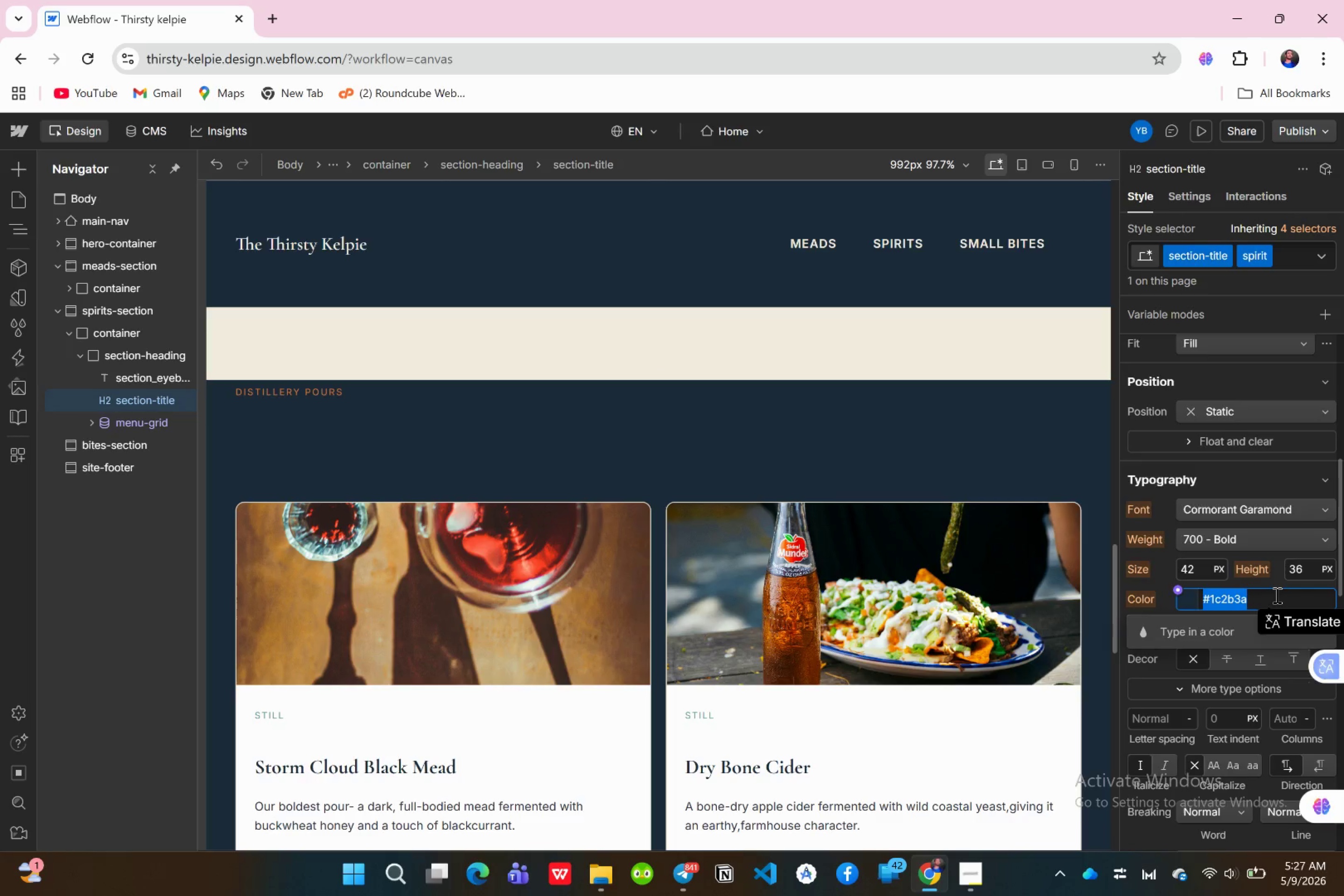 
key(Shift+3)
 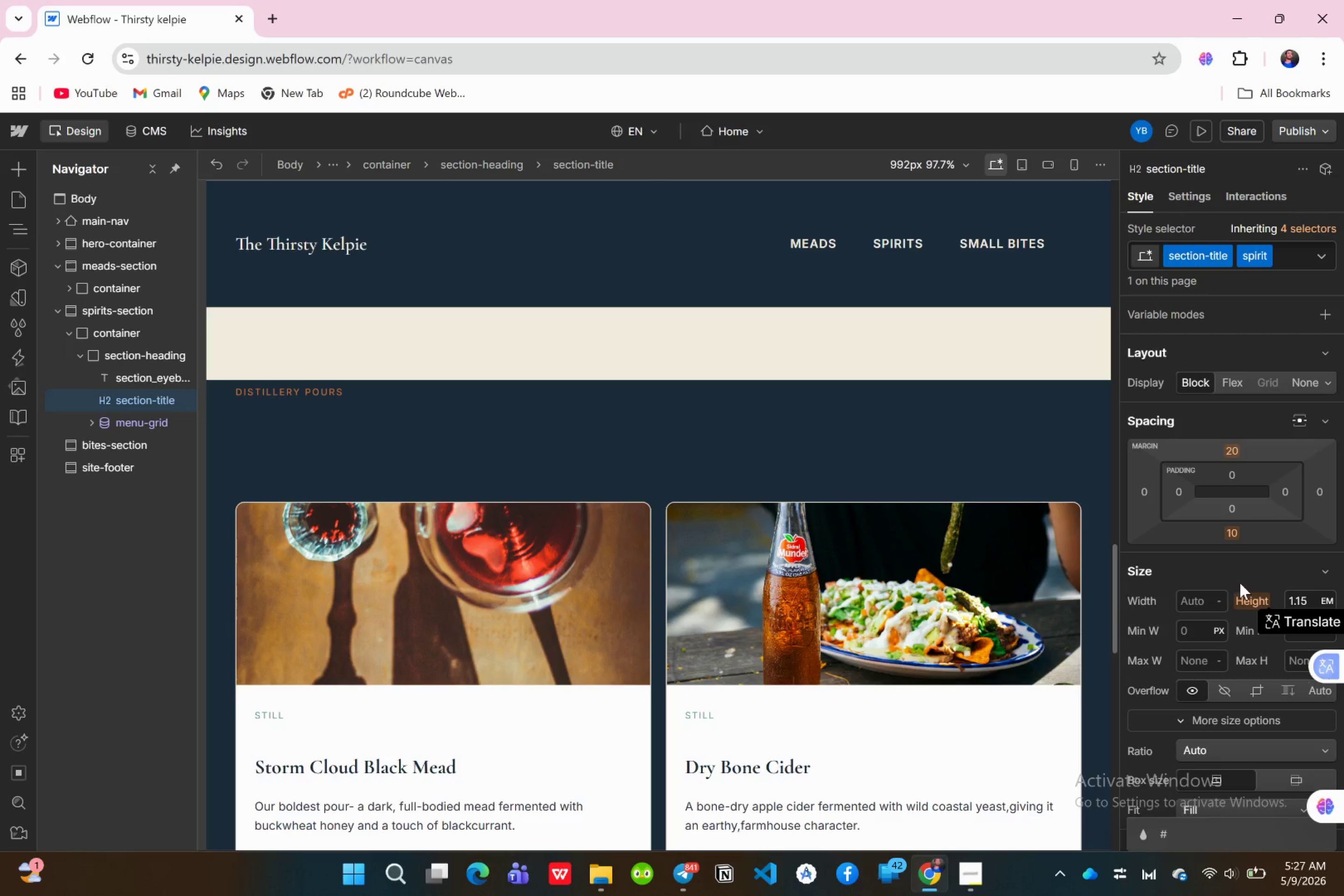 
scroll: coordinate [1276, 595], scroll_direction: up, amount: 24.0
 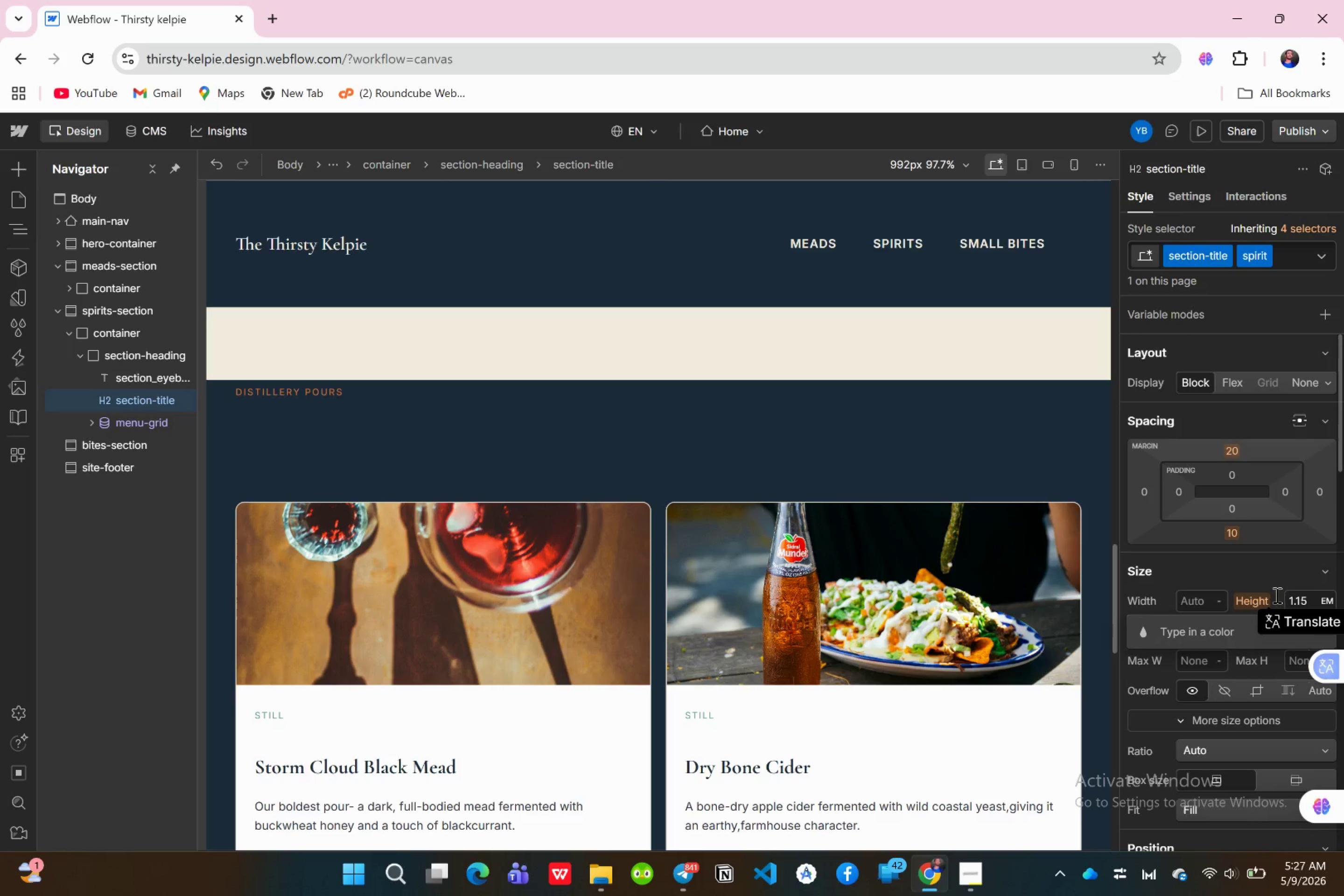 
scroll: coordinate [1219, 671], scroll_direction: down, amount: 8.0
 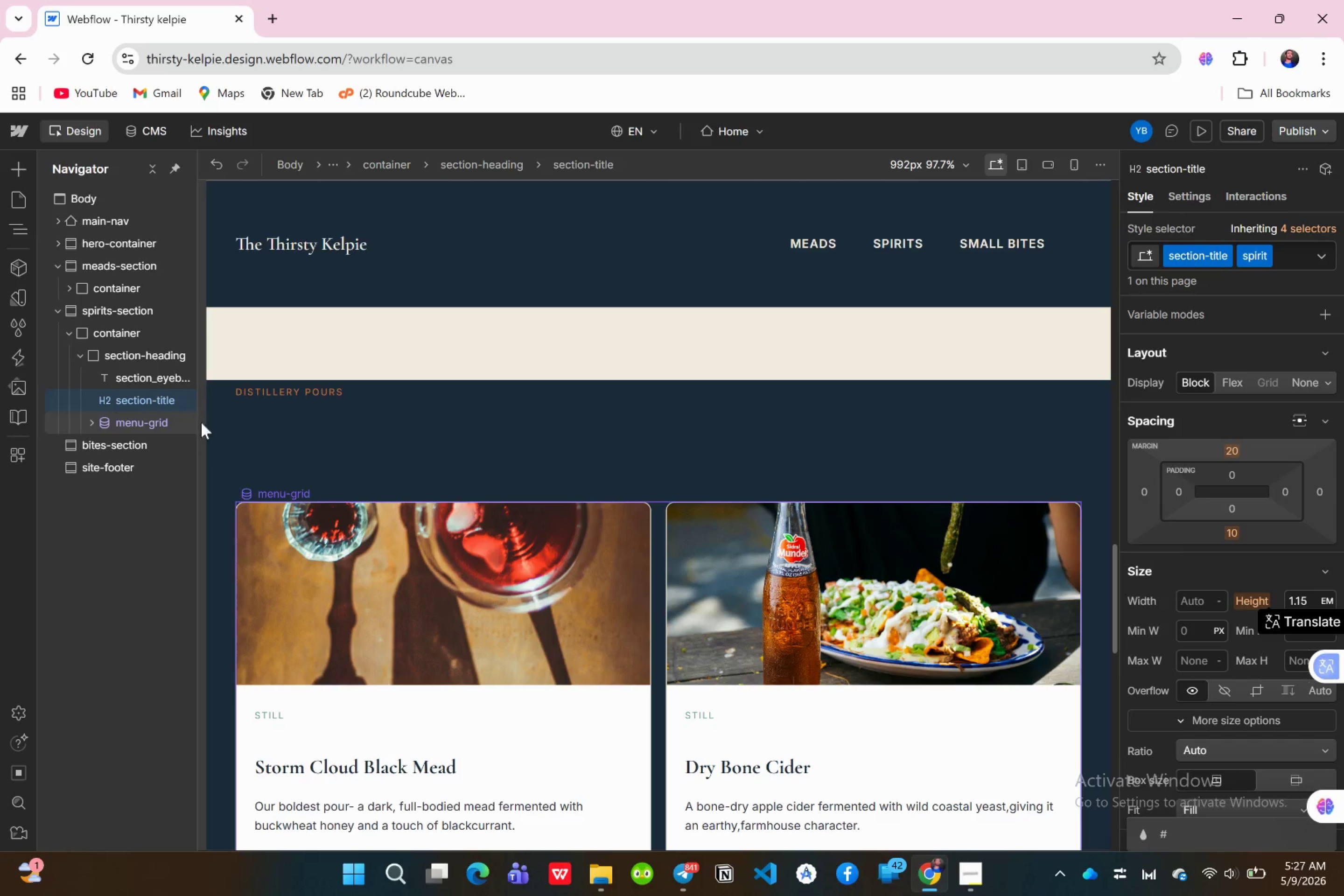 
key(Control+Z)
 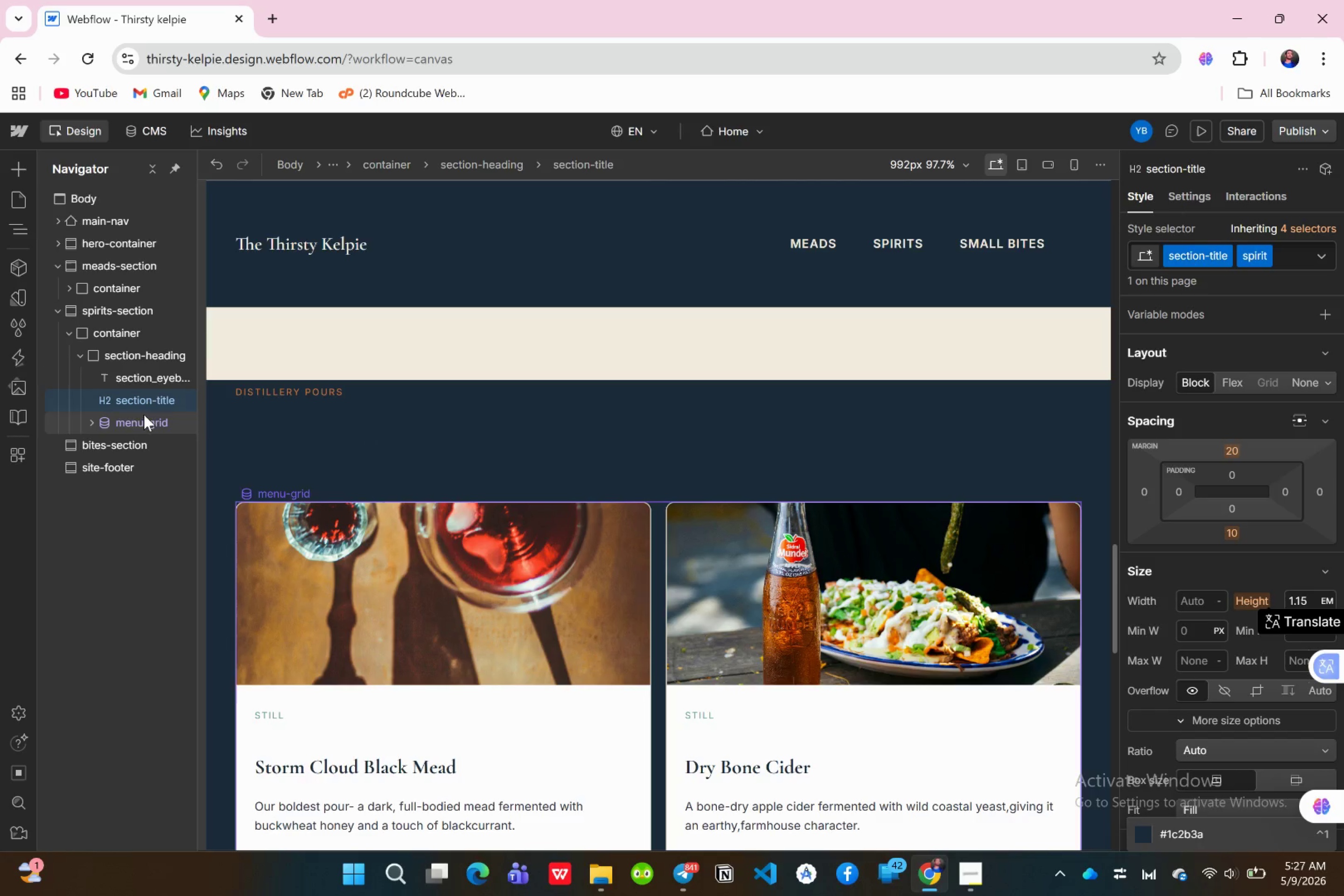 
left_click([142, 400])
 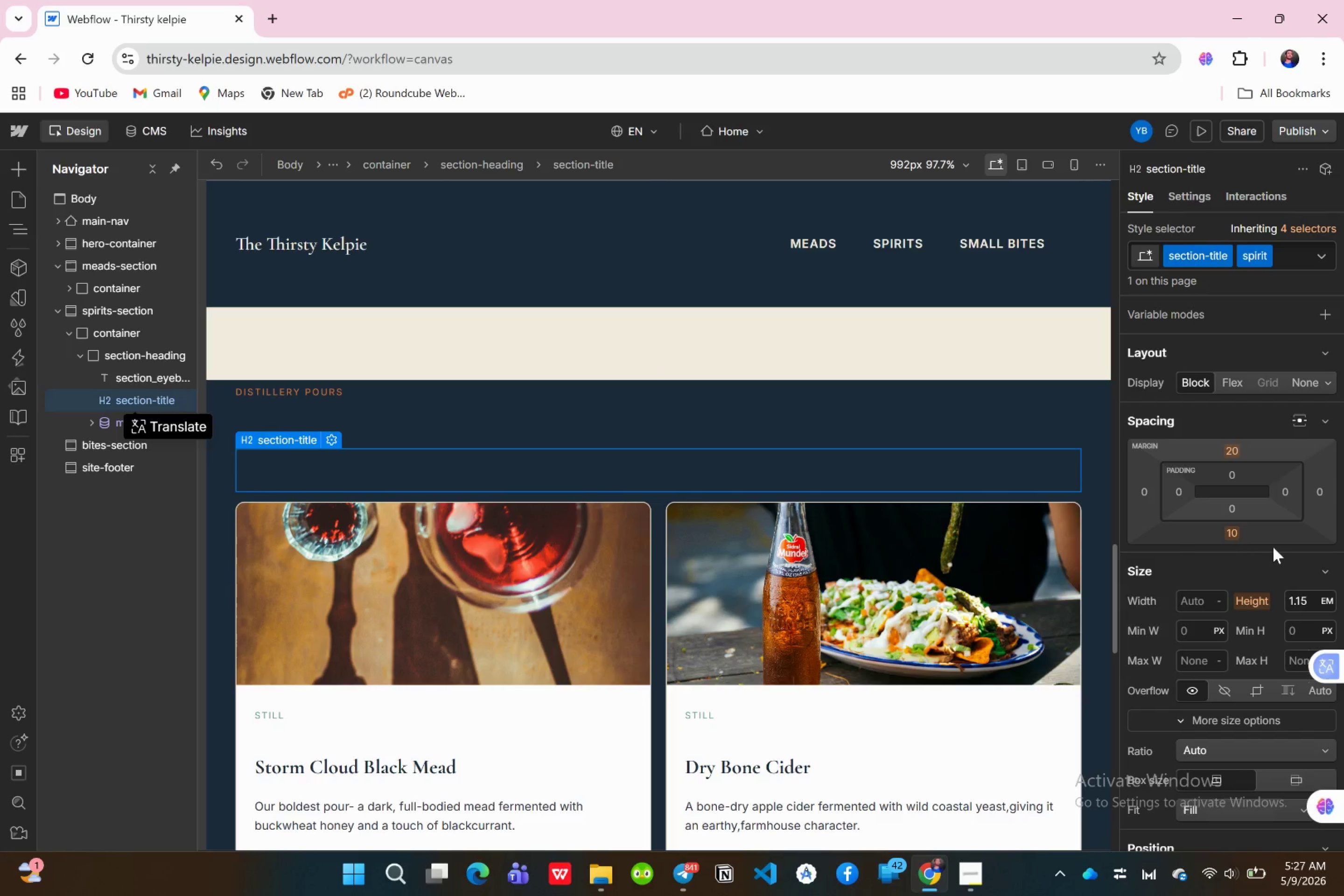 
scroll: coordinate [1251, 544], scroll_direction: down, amount: 6.0
 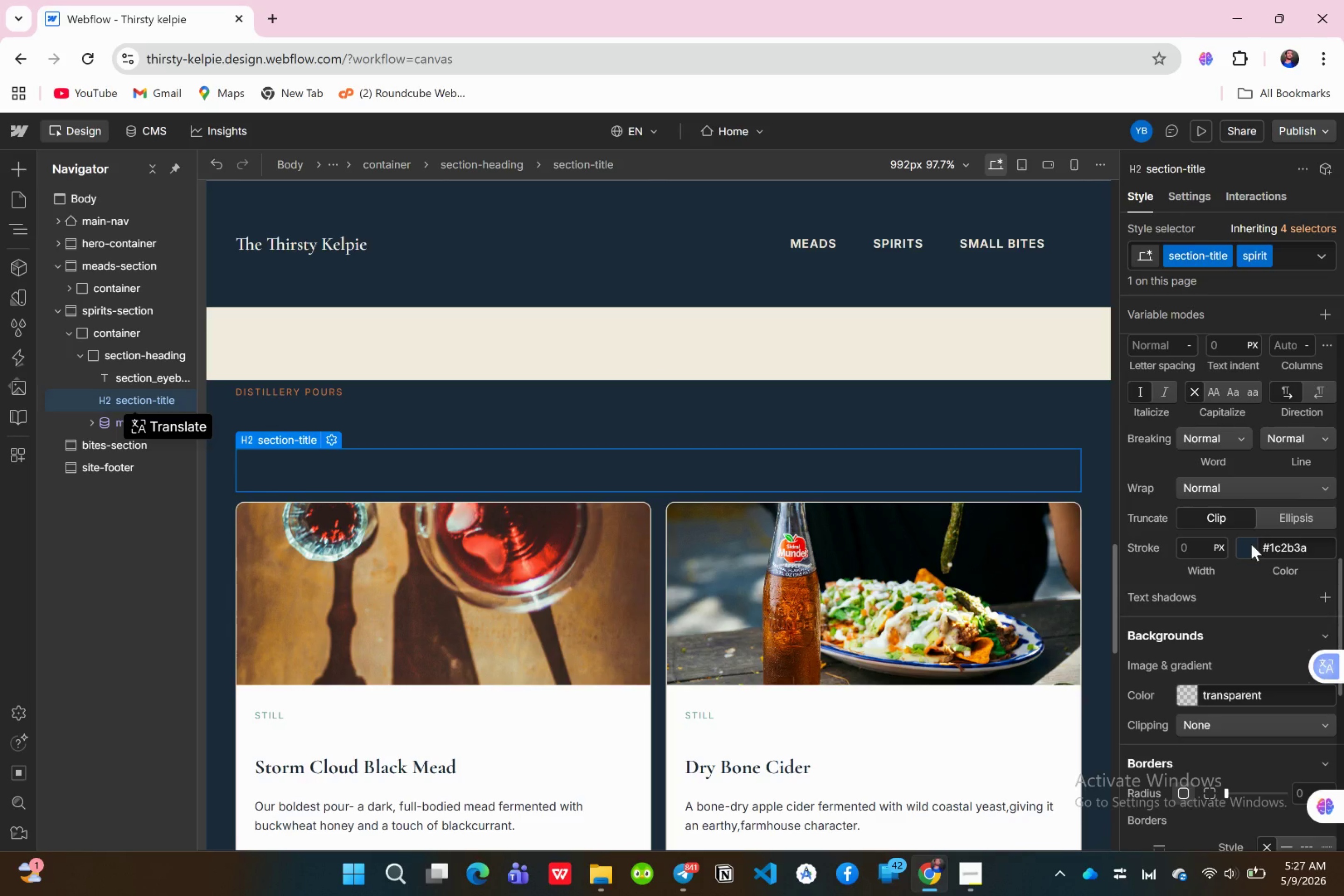 
scroll: coordinate [1251, 544], scroll_direction: up, amount: 5.0
 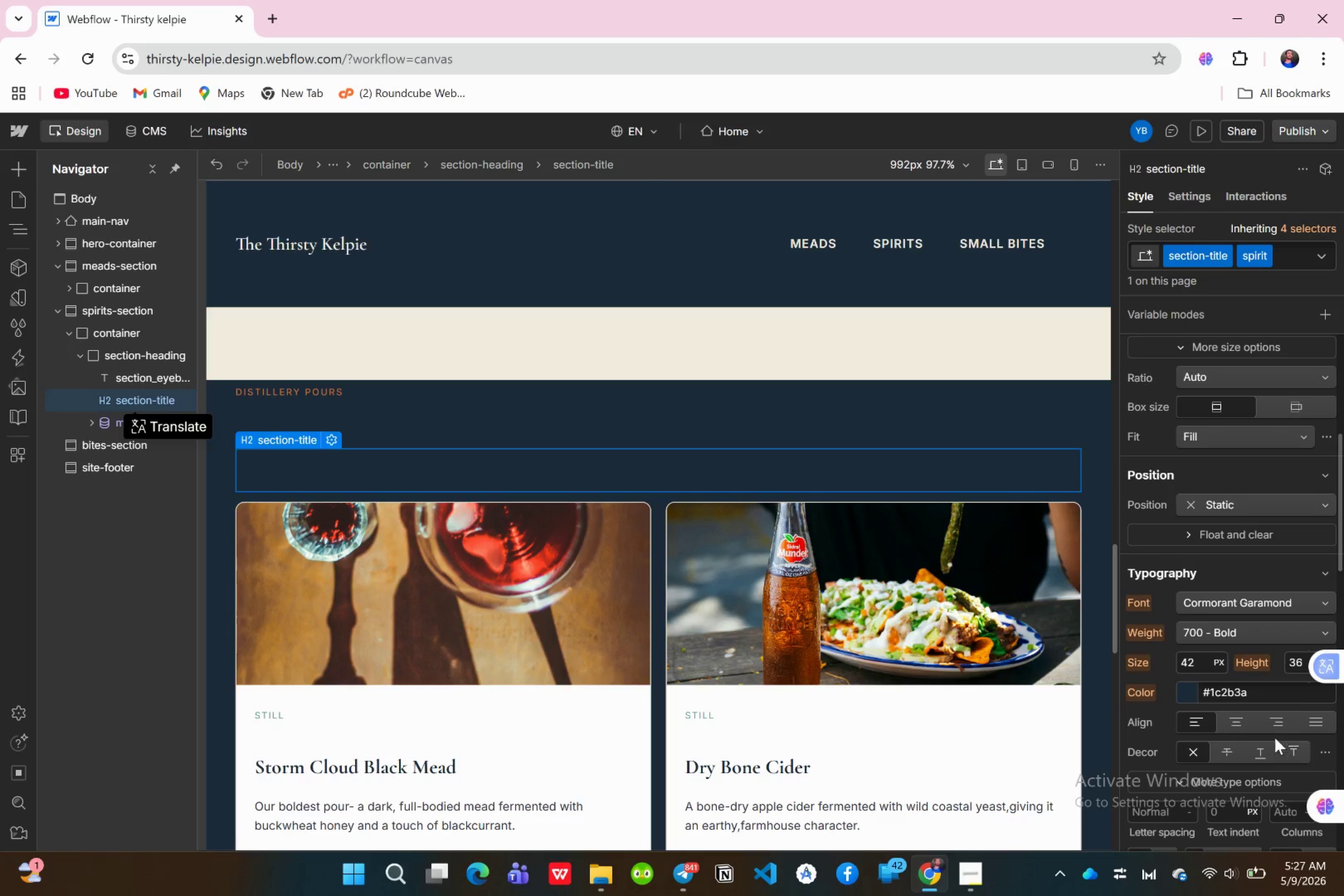 
left_click([1261, 690])
 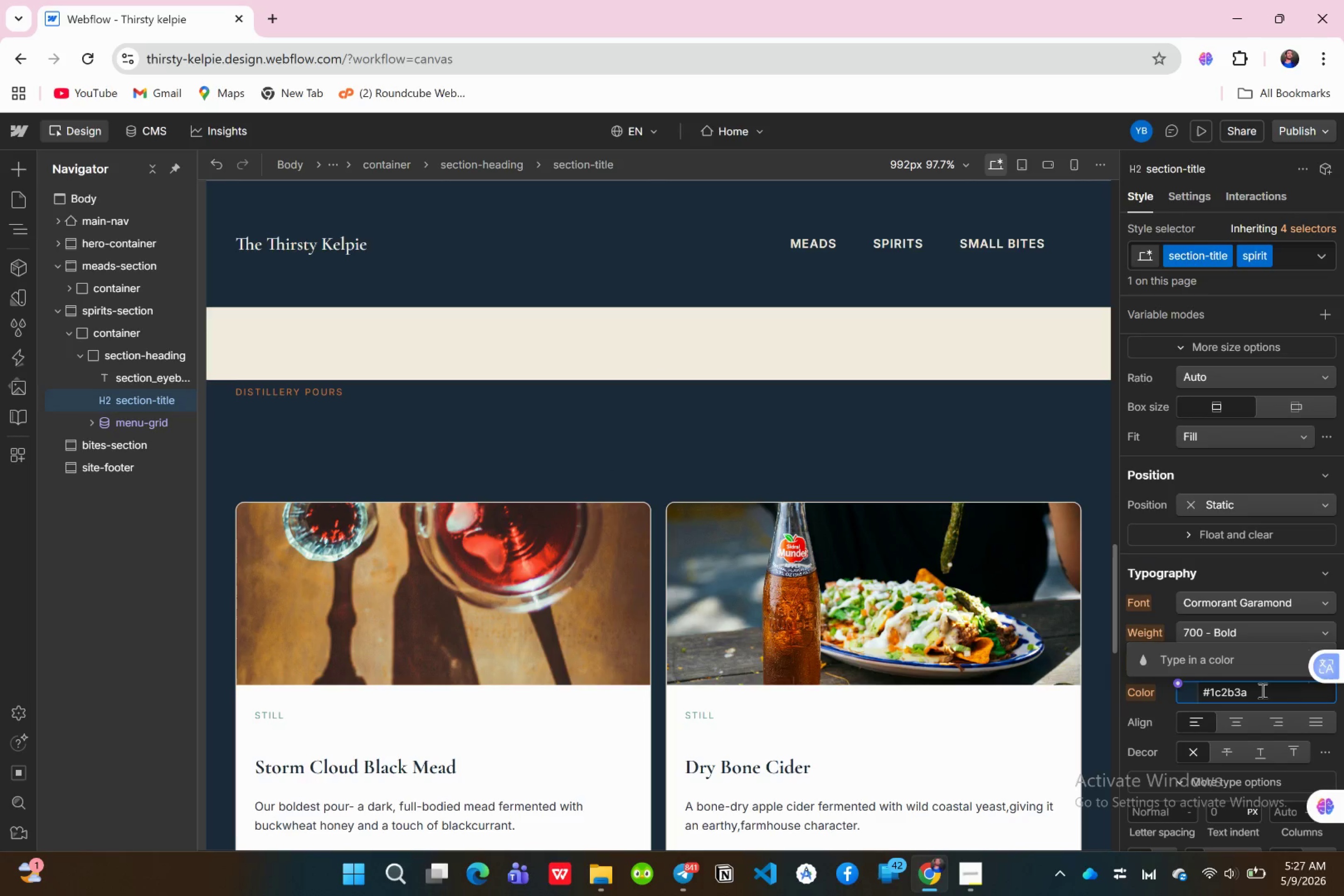 
key(Control+A)
 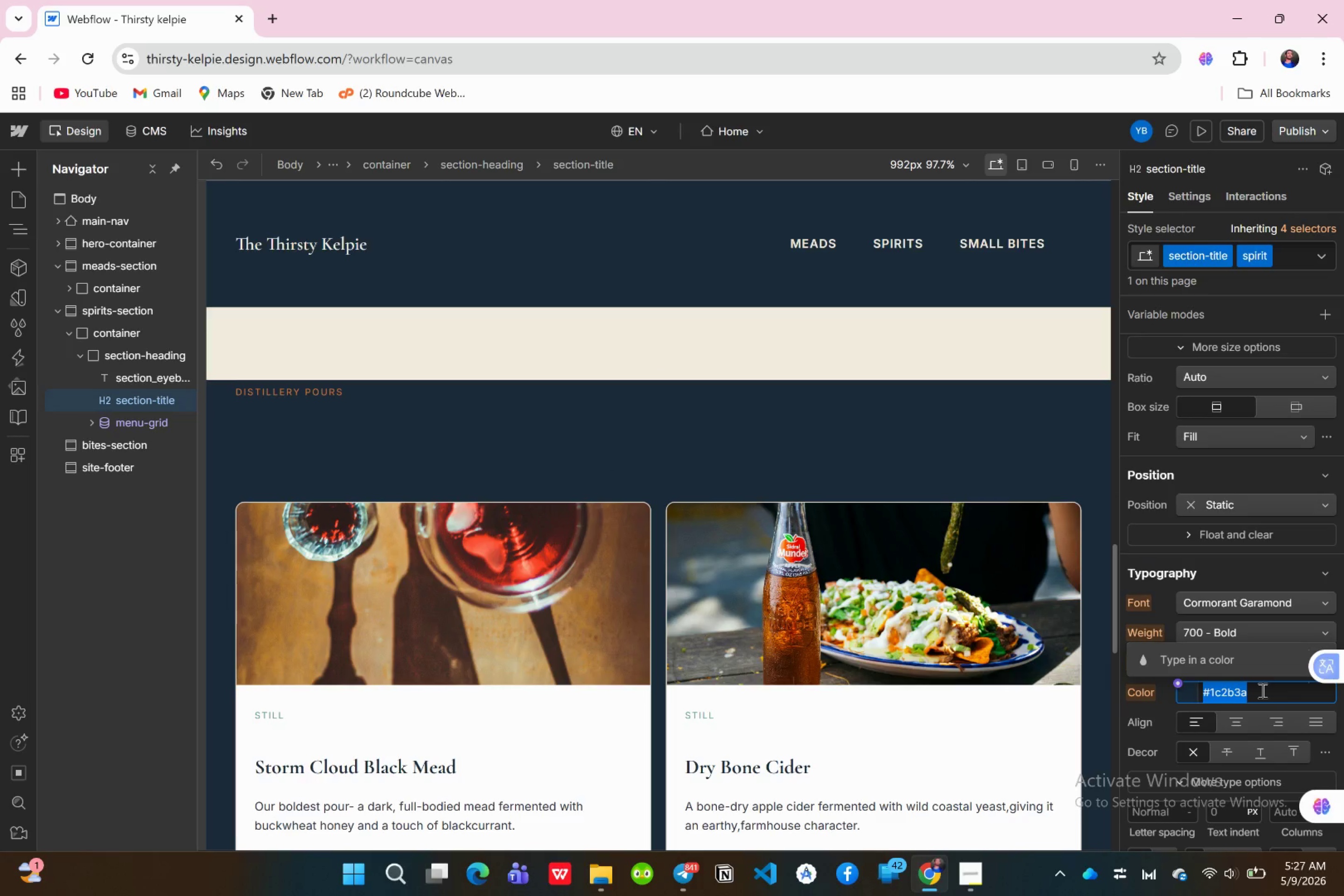 
key(Shift+3)
 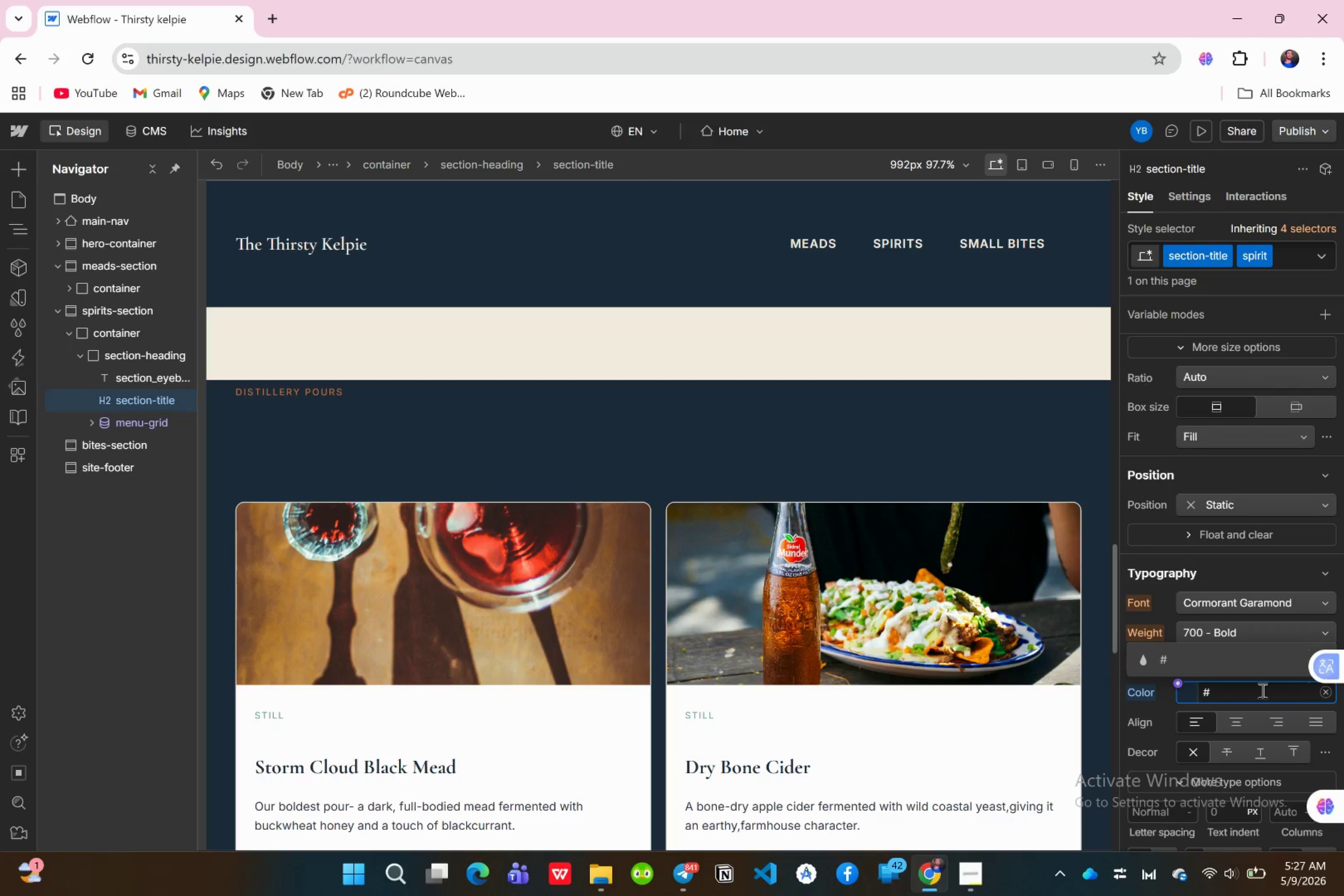 
wait(6.52)
 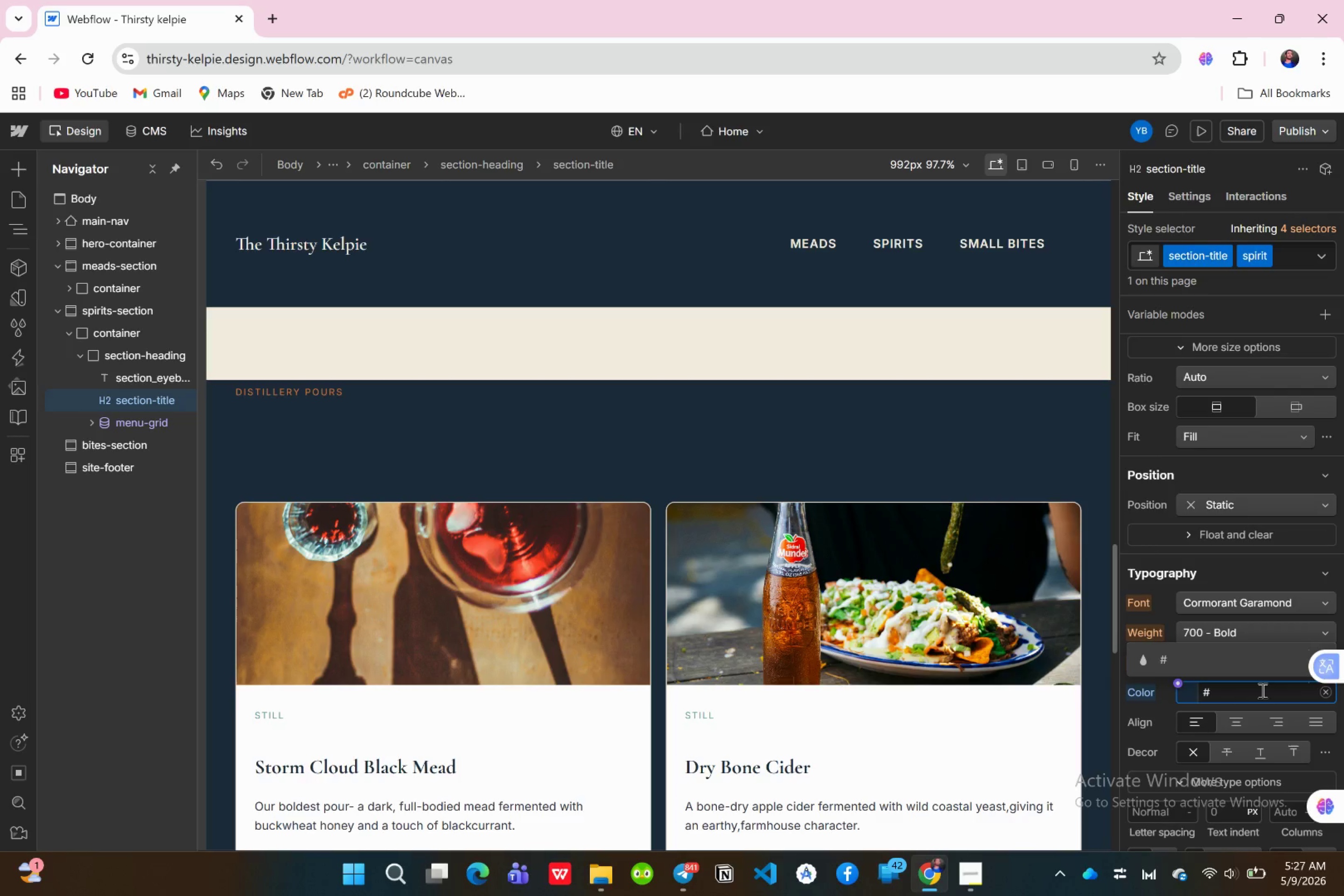 
type(f4ede0)
 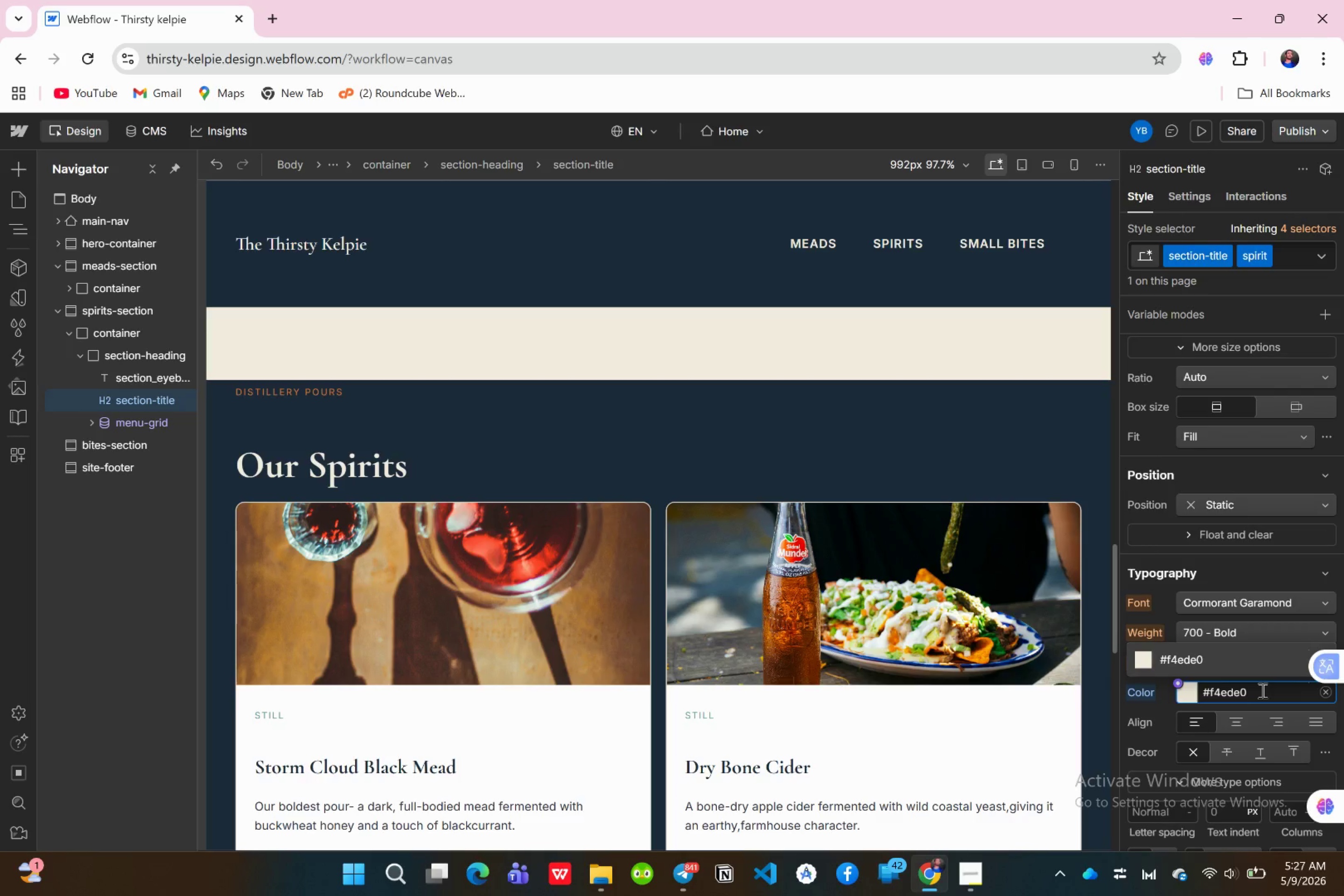 
key(Enter)
 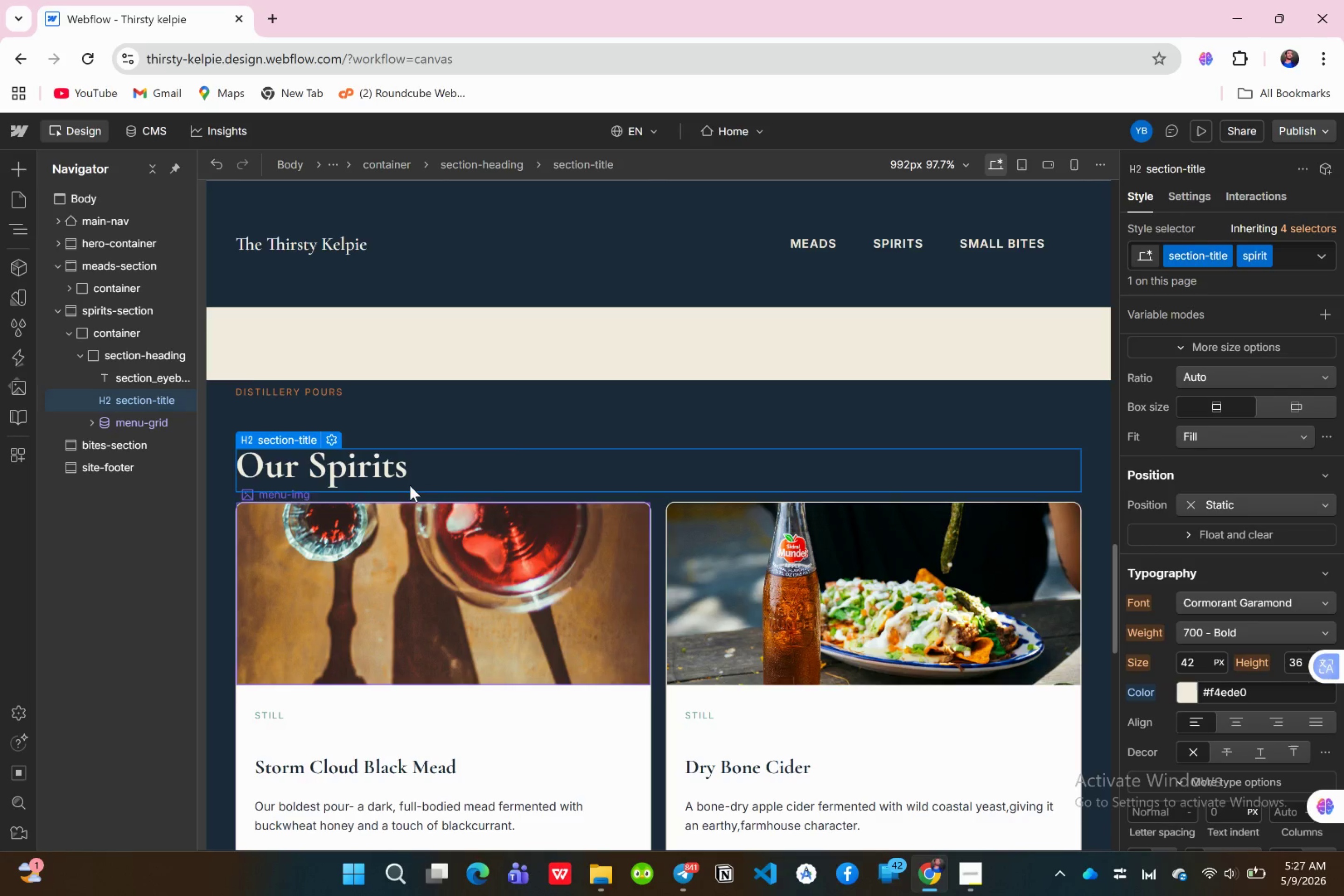 
scroll: coordinate [526, 430], scroll_direction: up, amount: 17.0
 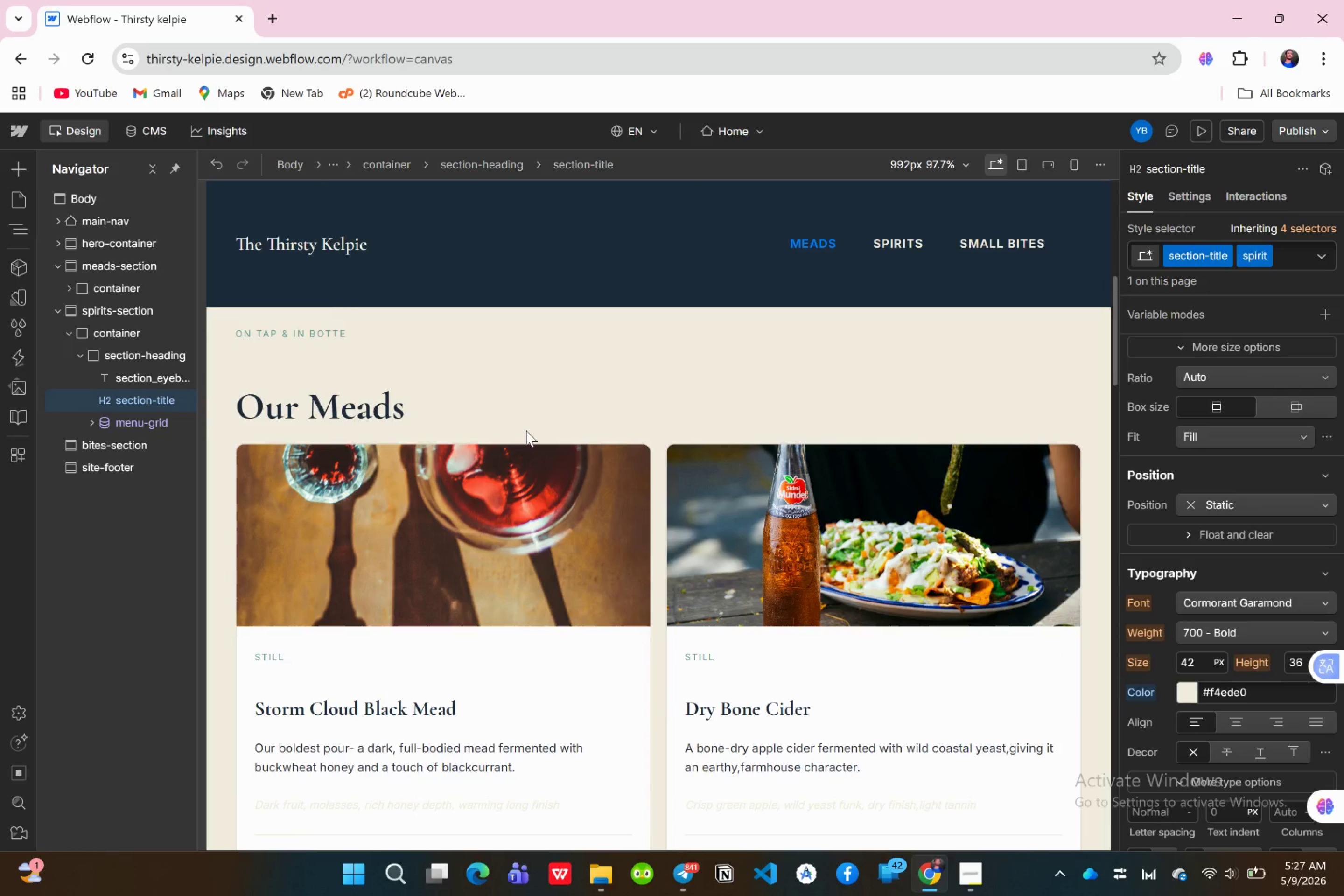 
scroll: coordinate [538, 497], scroll_direction: down, amount: 21.0
 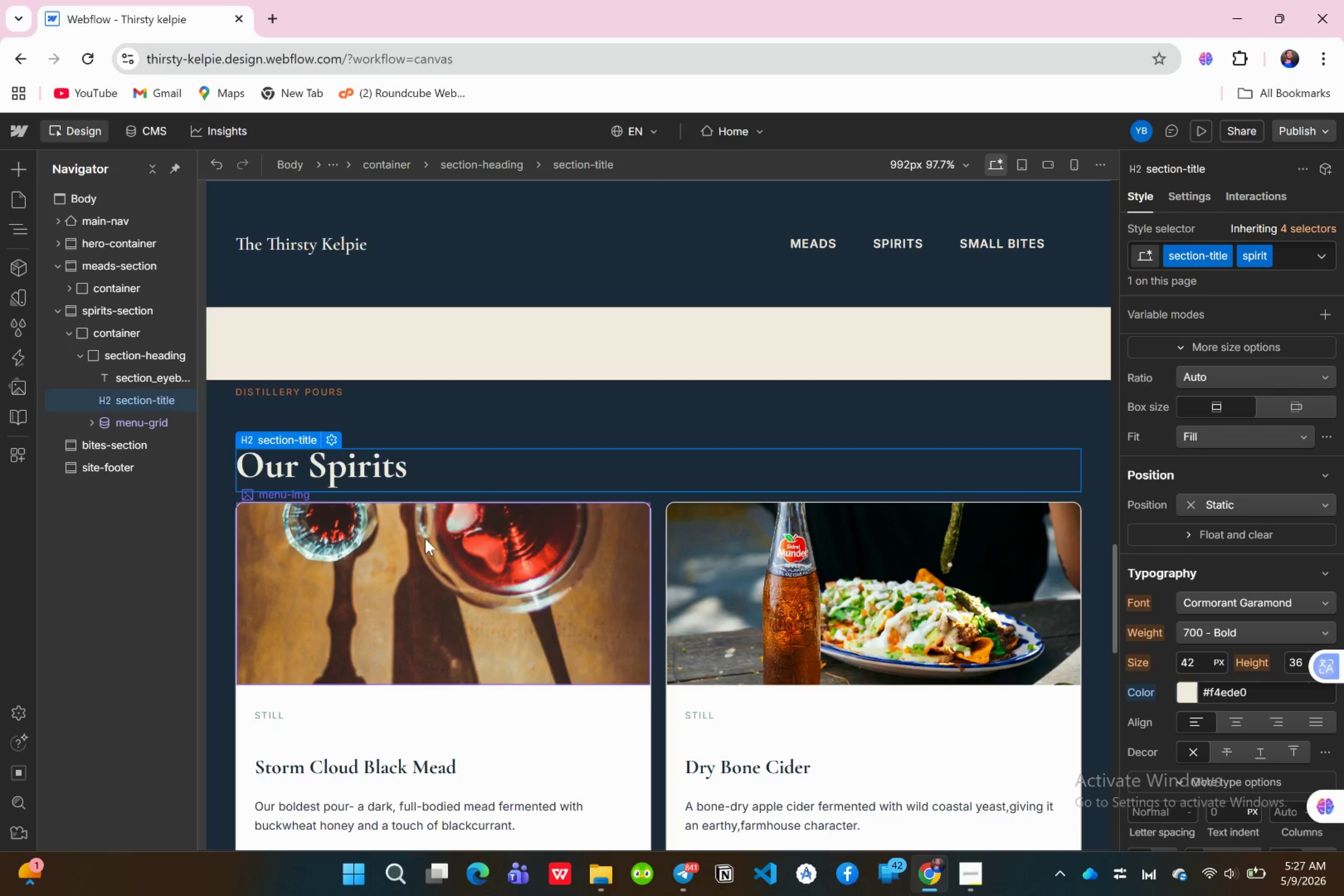 
wait(13.38)
 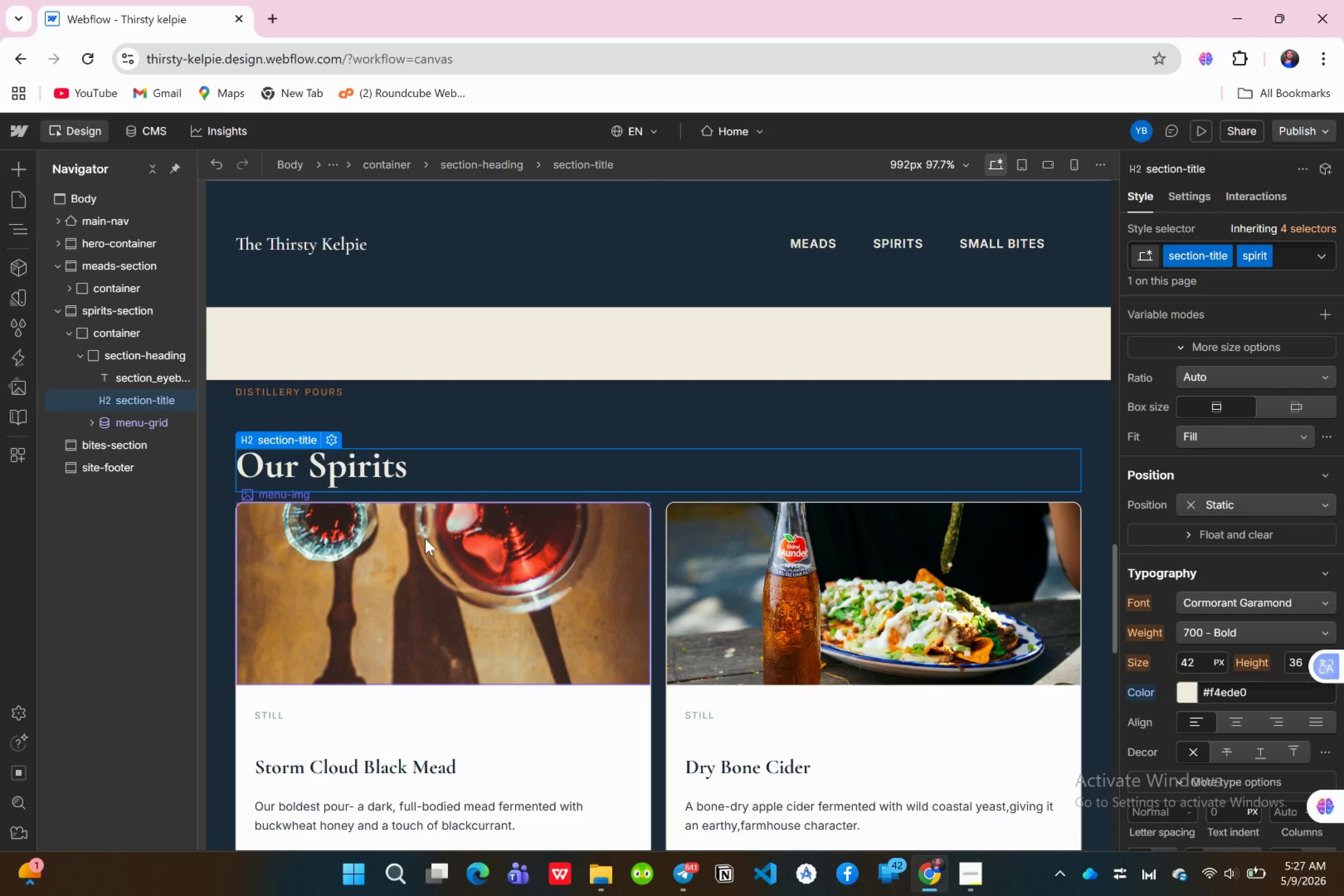 
left_click([93, 420])
 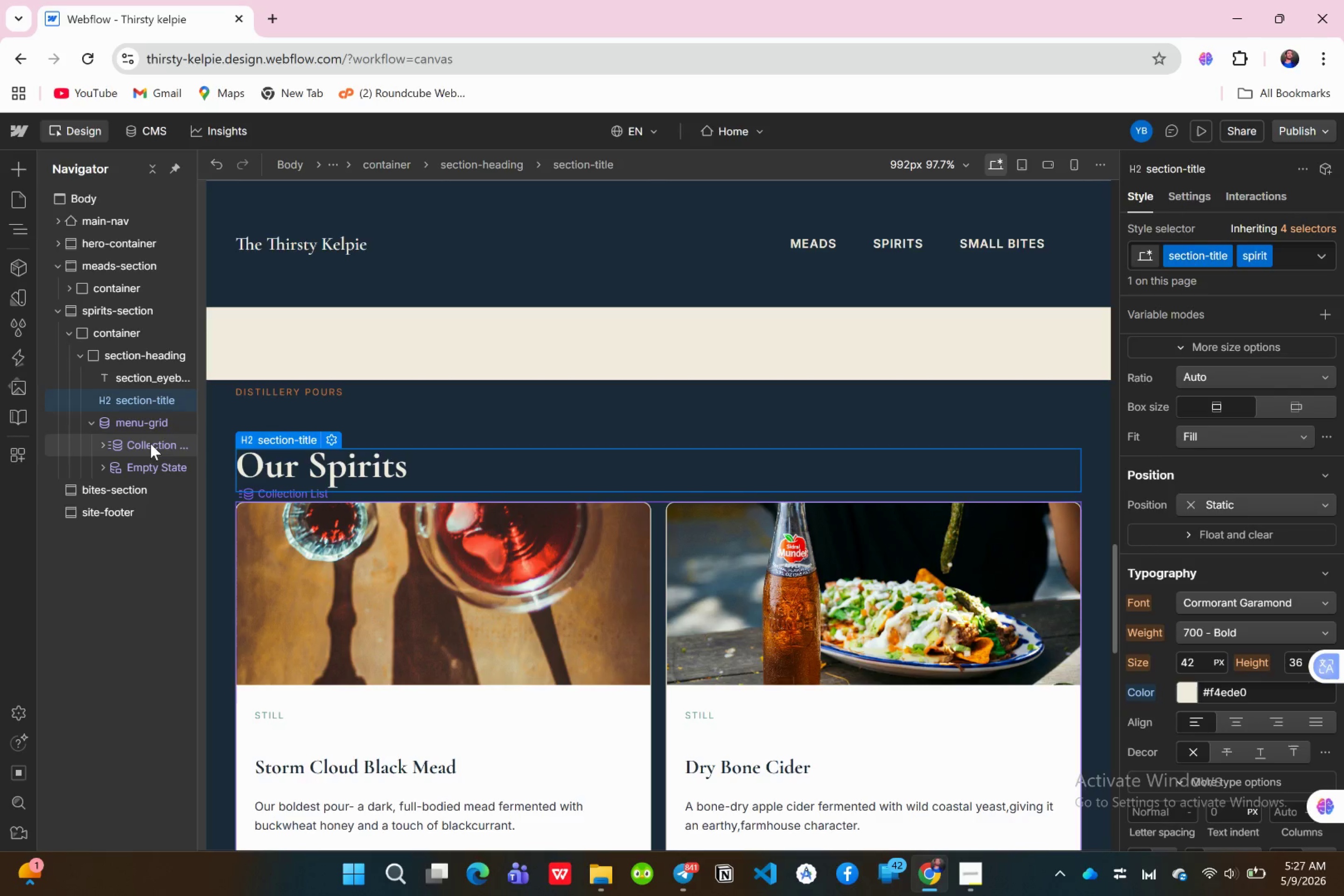 
left_click([150, 443])
 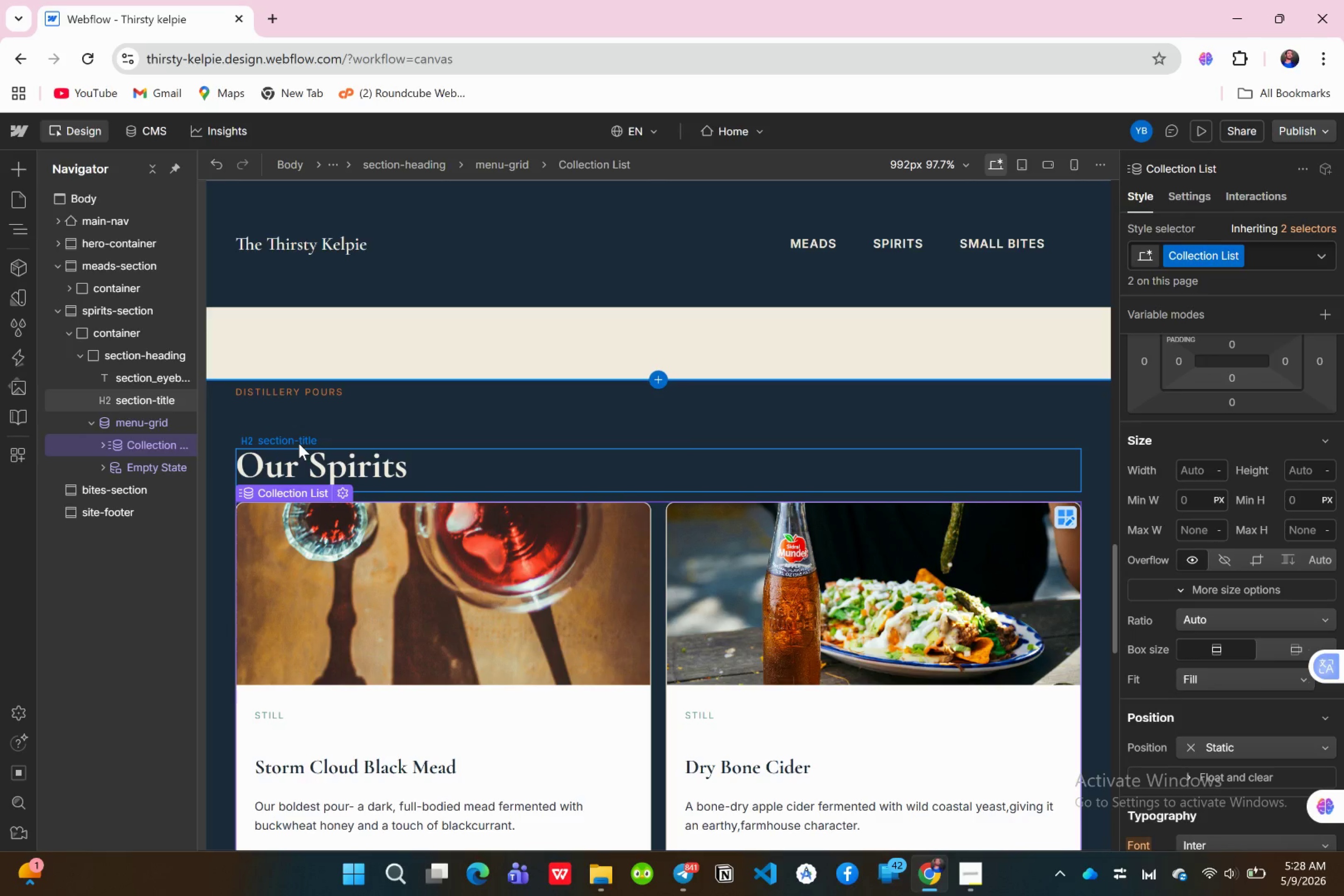 
wait(7.43)
 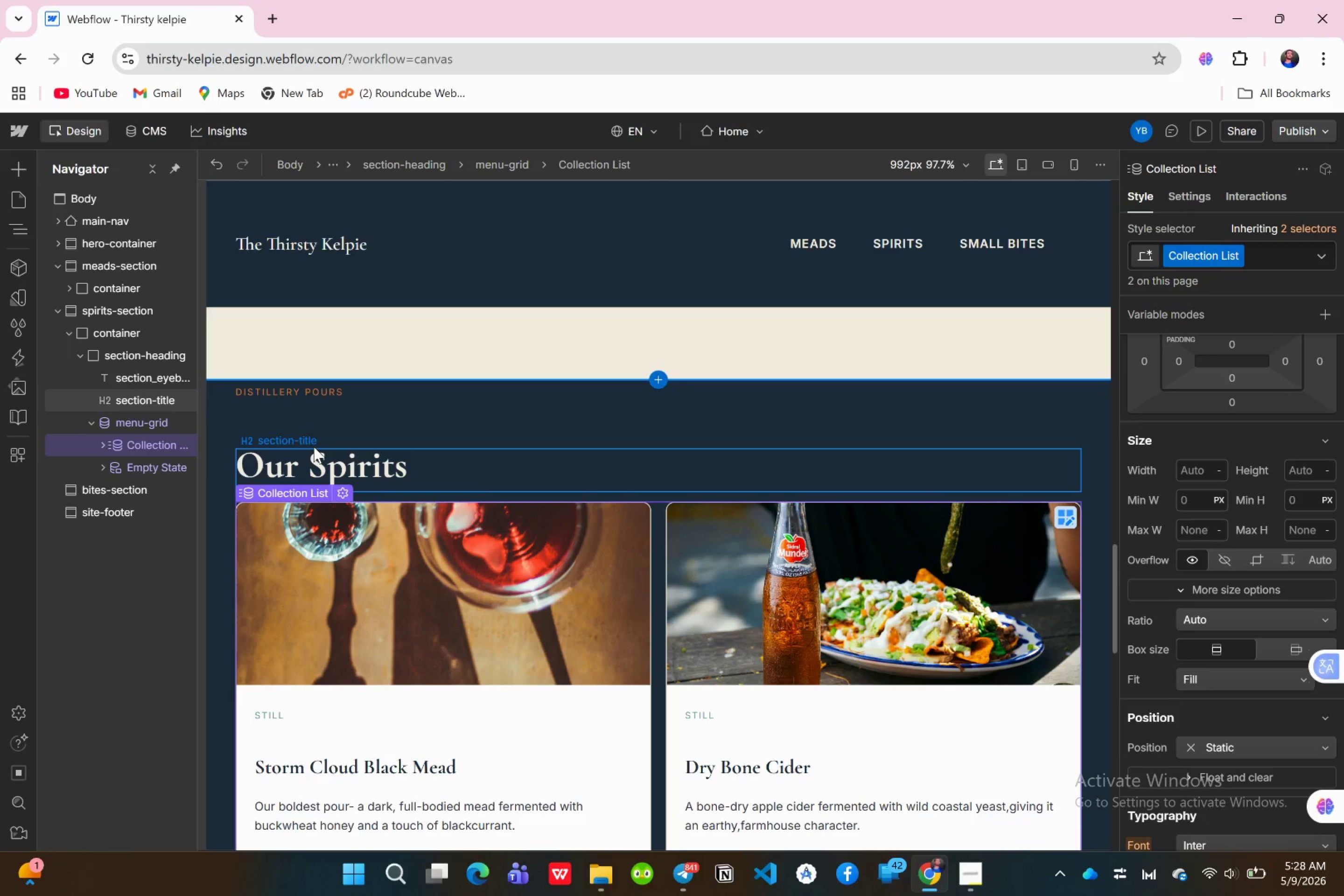 
left_click([339, 490])
 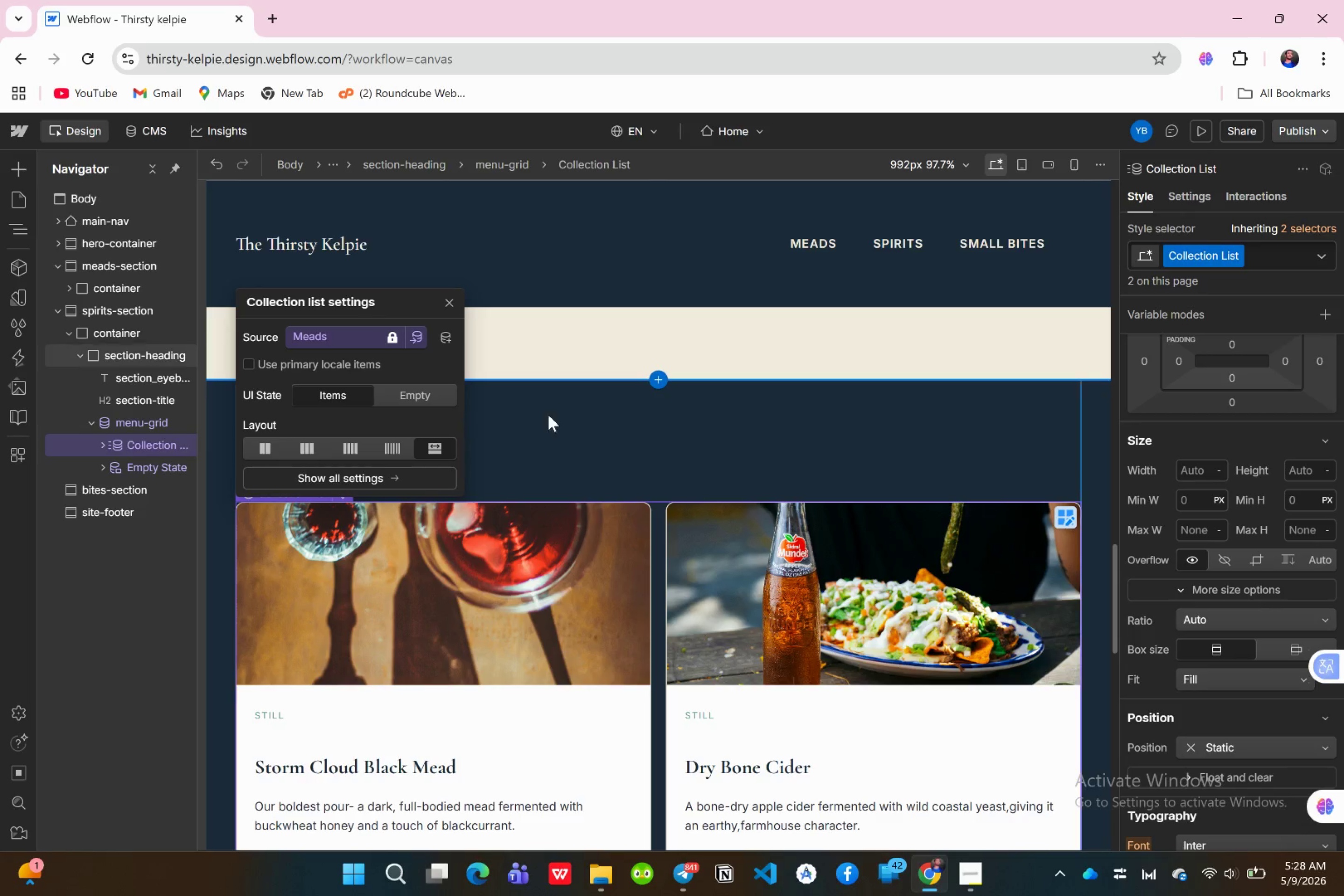 
left_click([334, 472])
 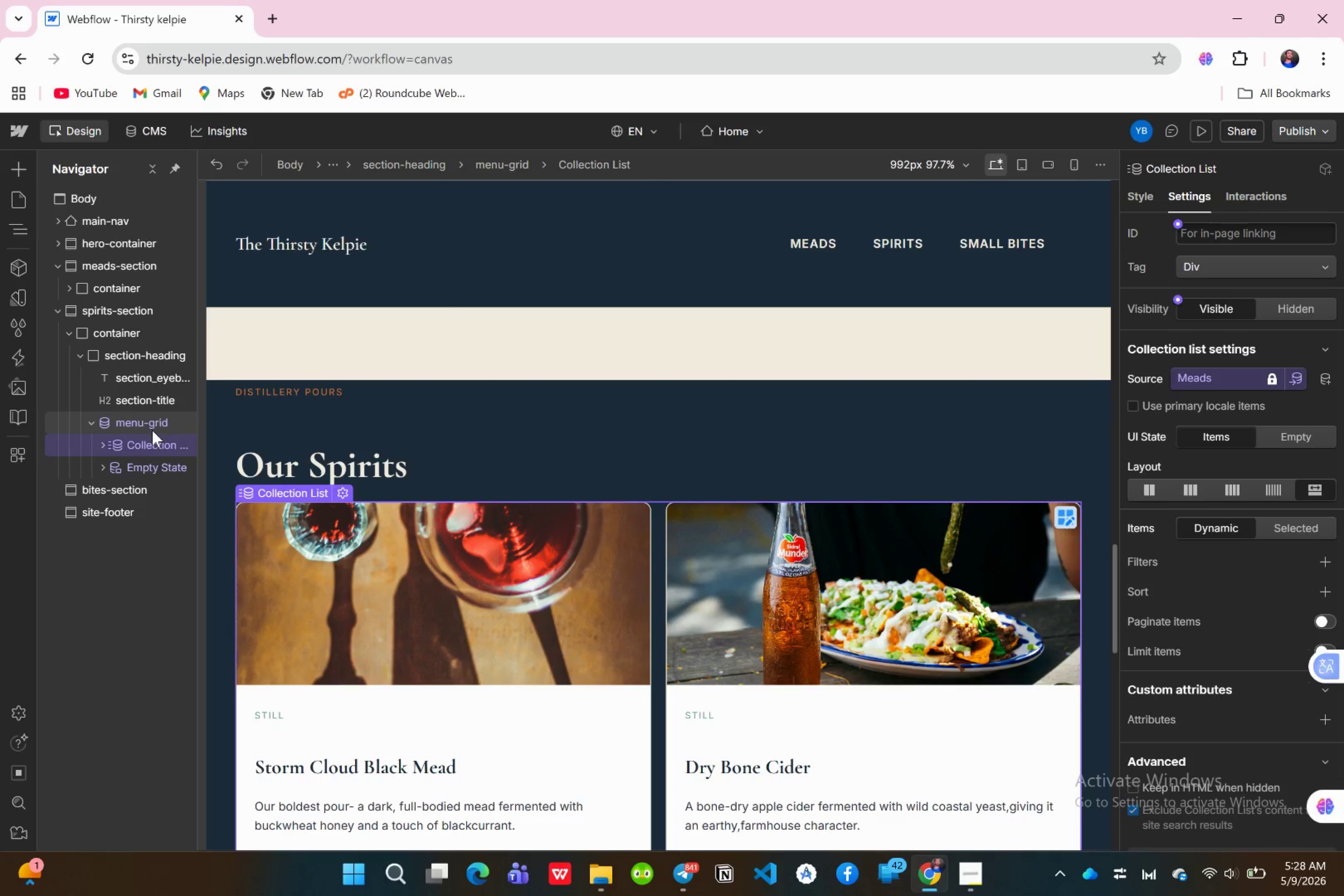 
wait(6.48)
 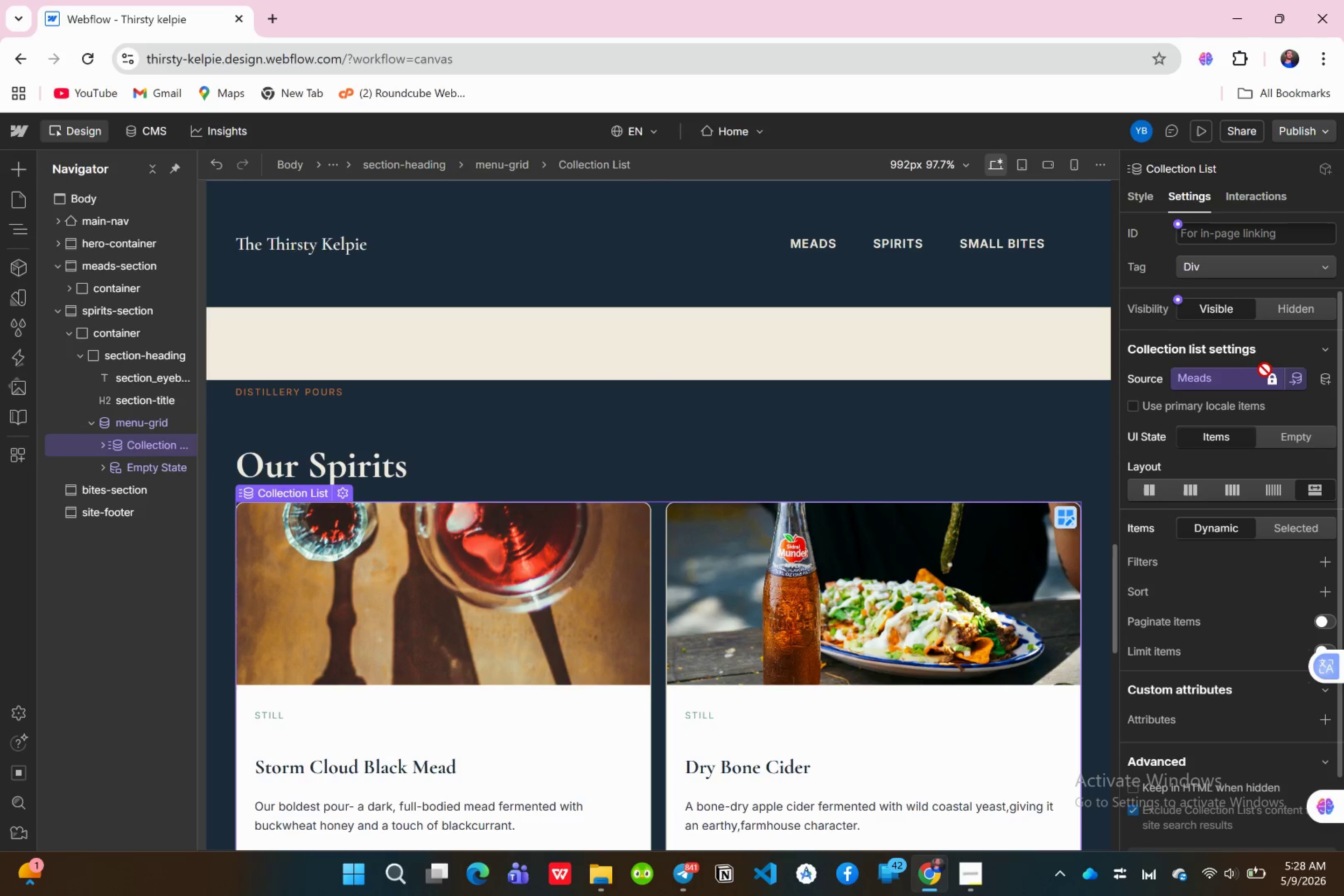 
left_click([150, 414])
 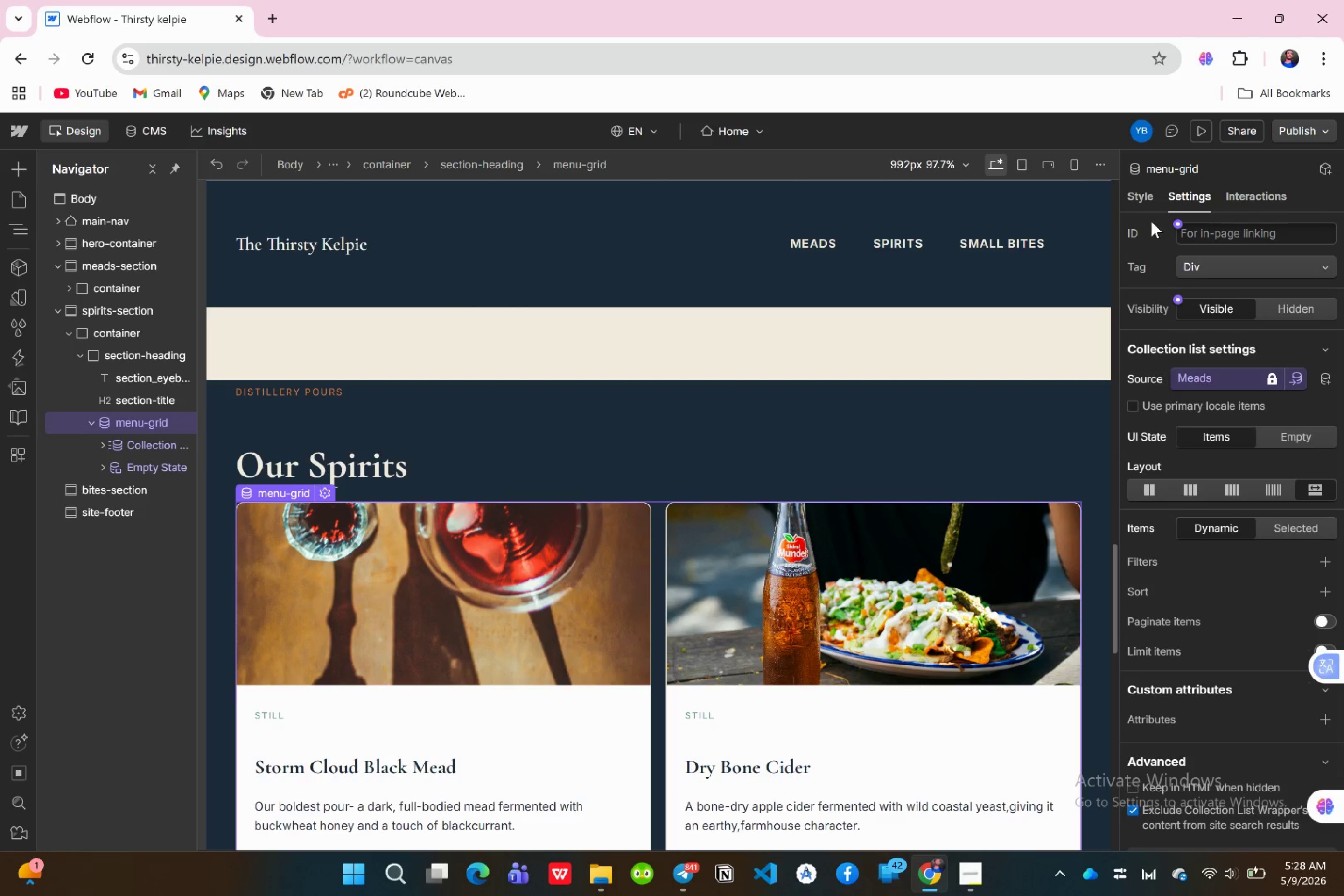 
left_click_drag(start_coordinate=[1141, 204], to_coordinate=[1138, 204])
 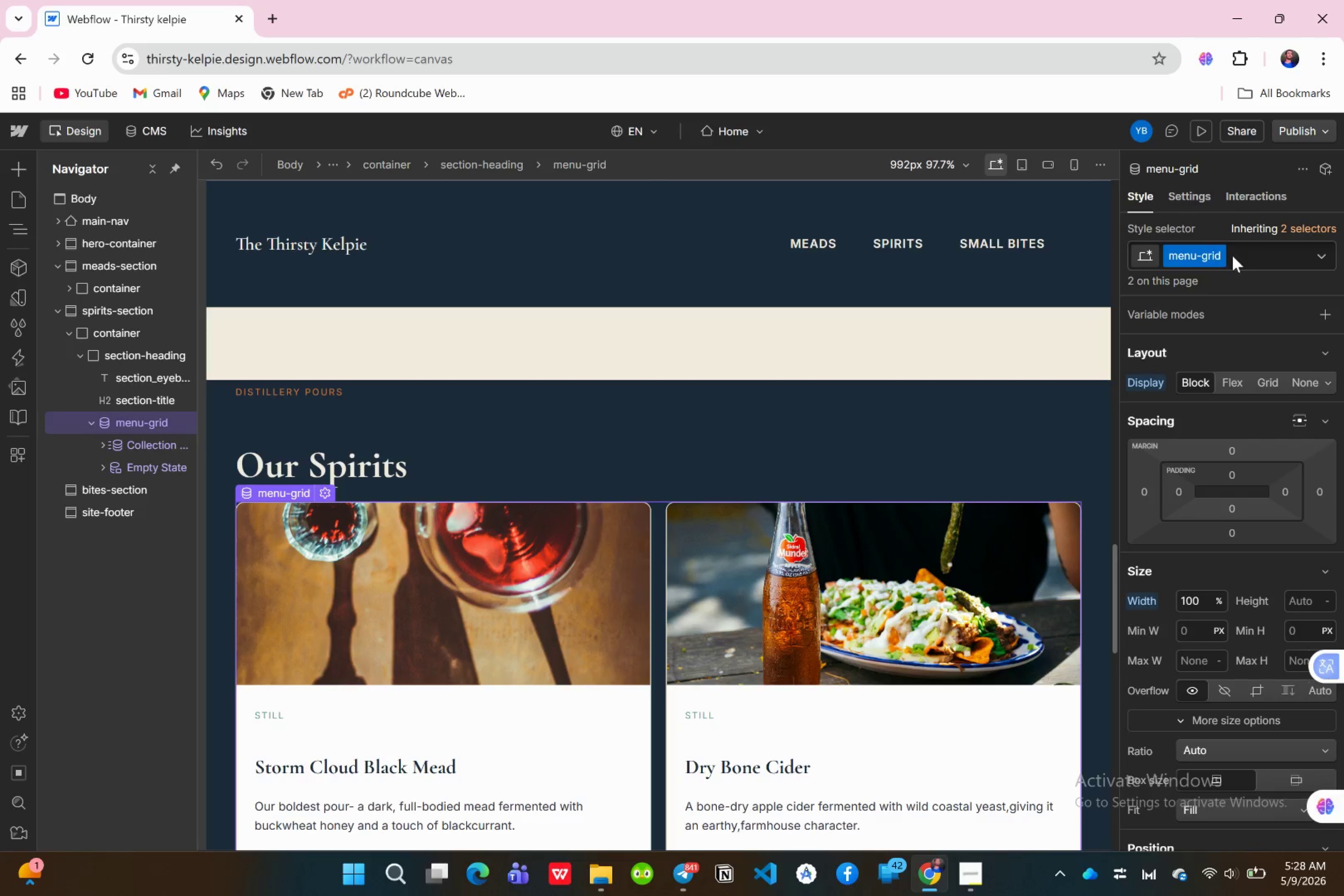 
left_click([1249, 250])
 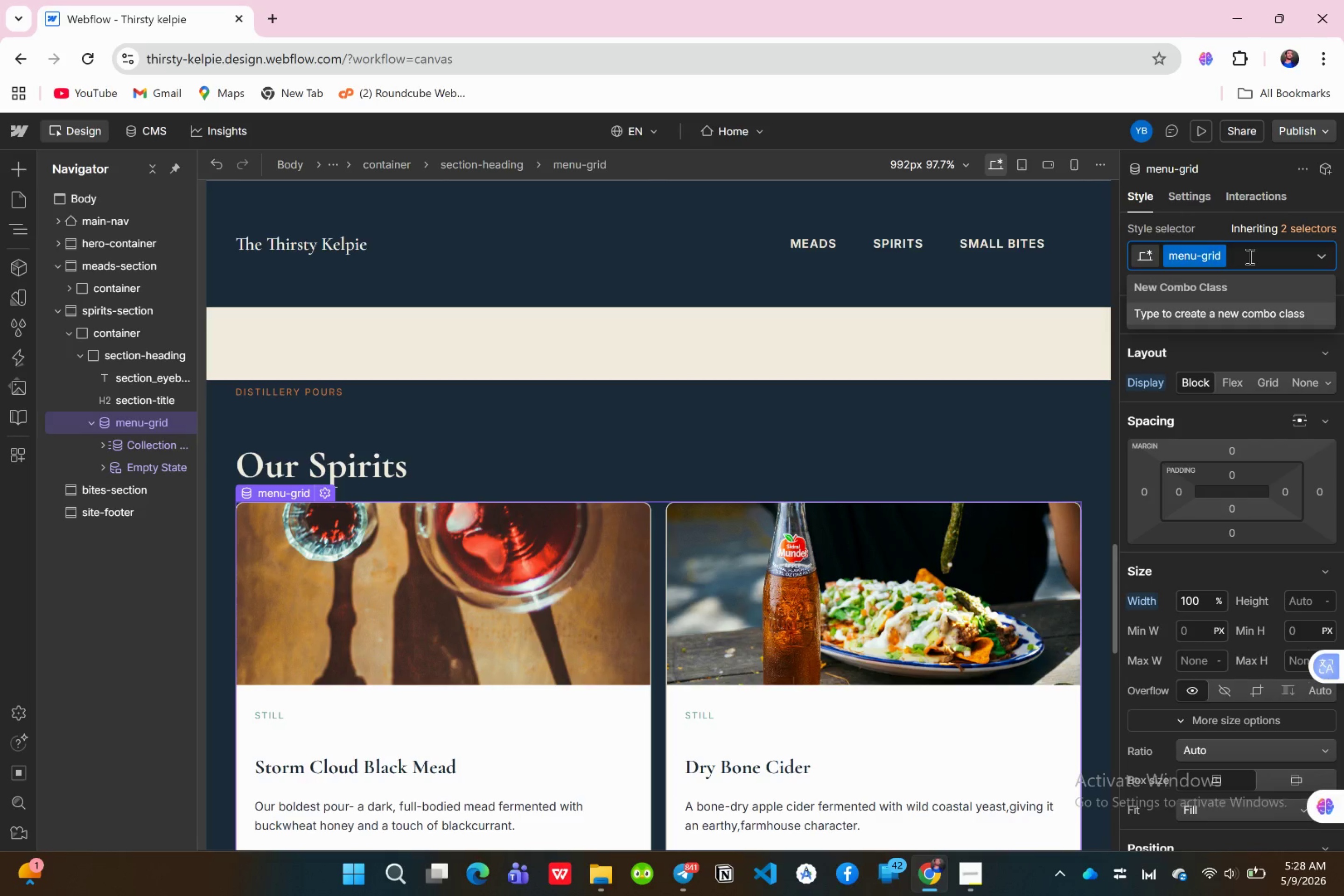 
type(sprits)
 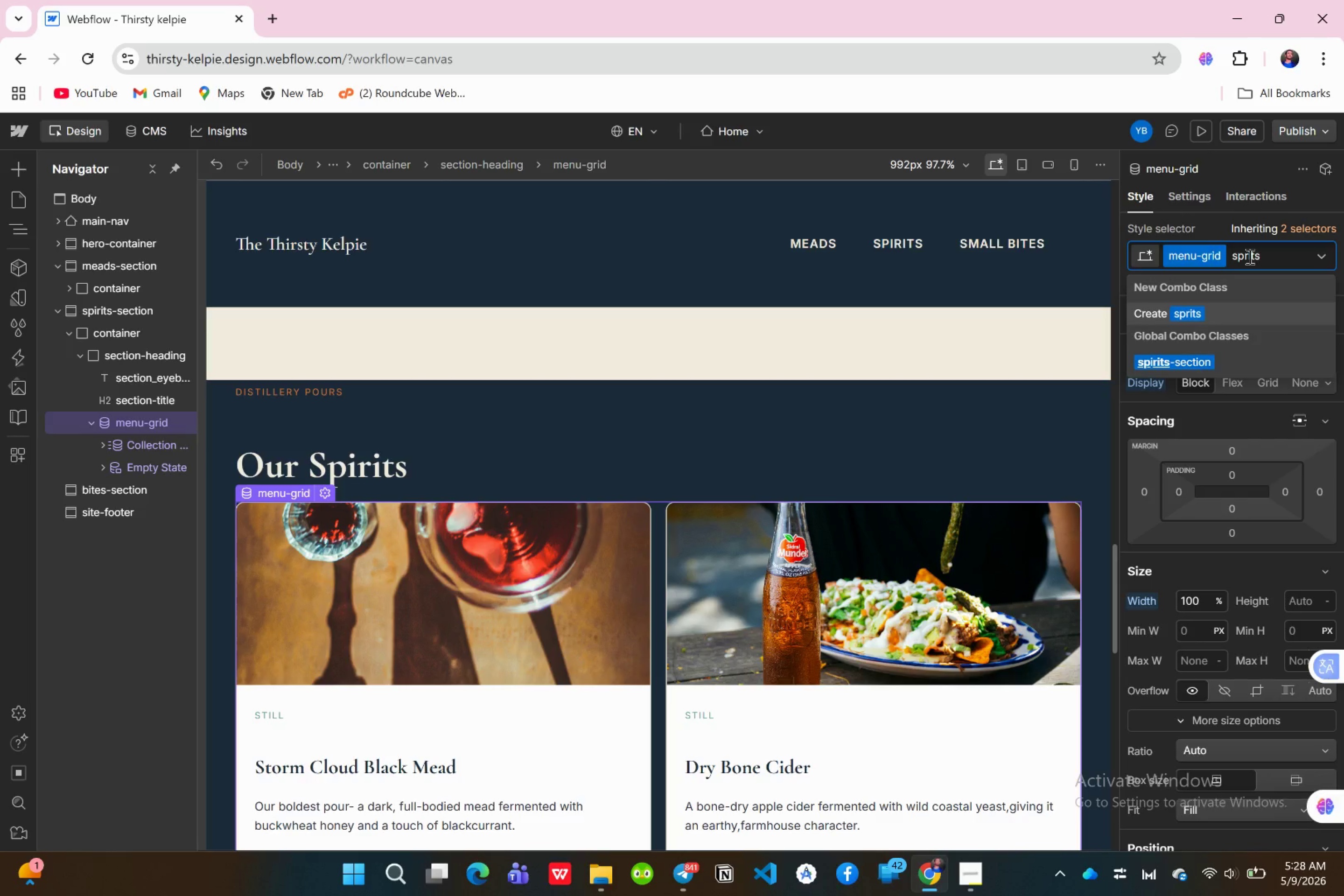 
key(Enter)
 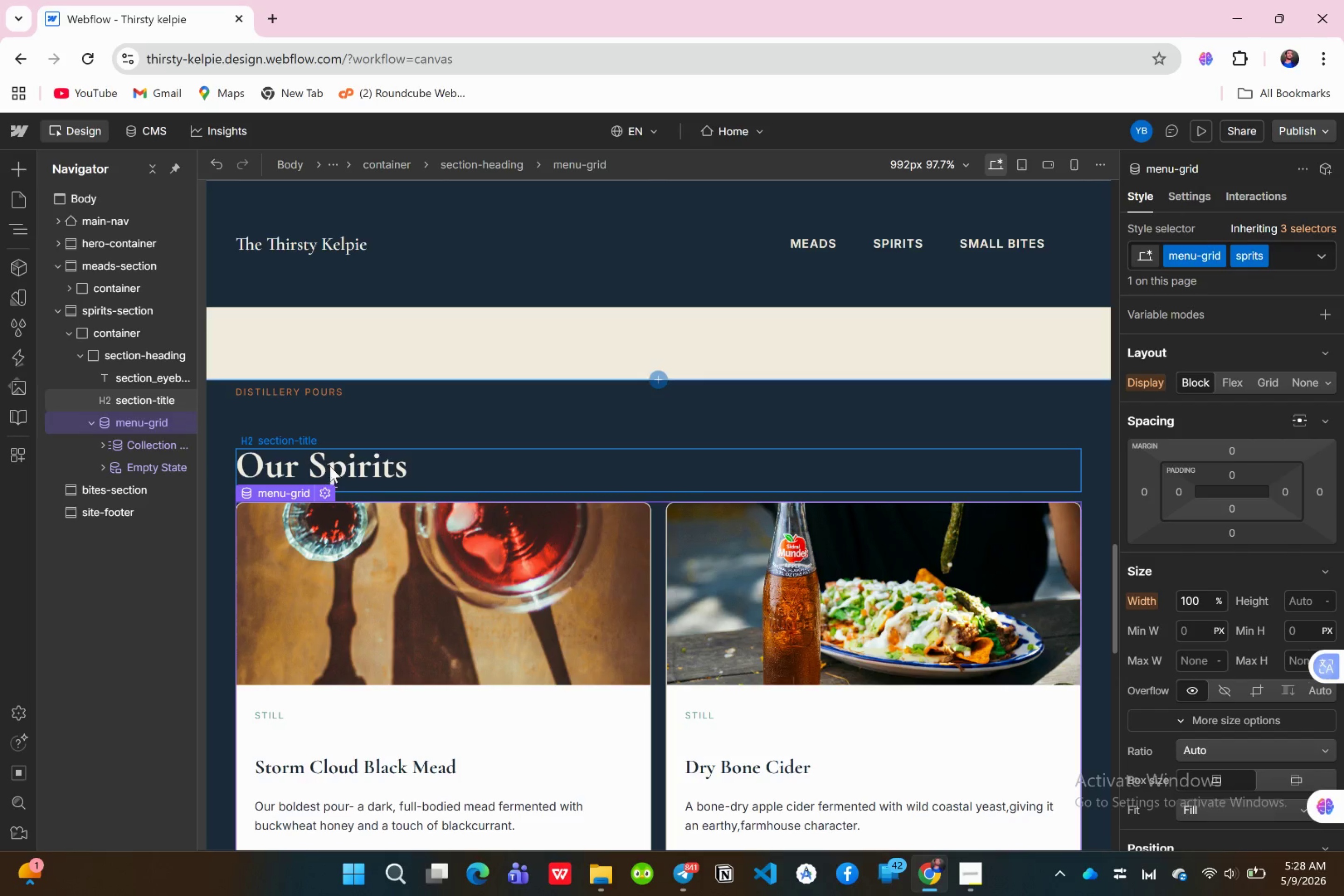 
left_click([325, 492])
 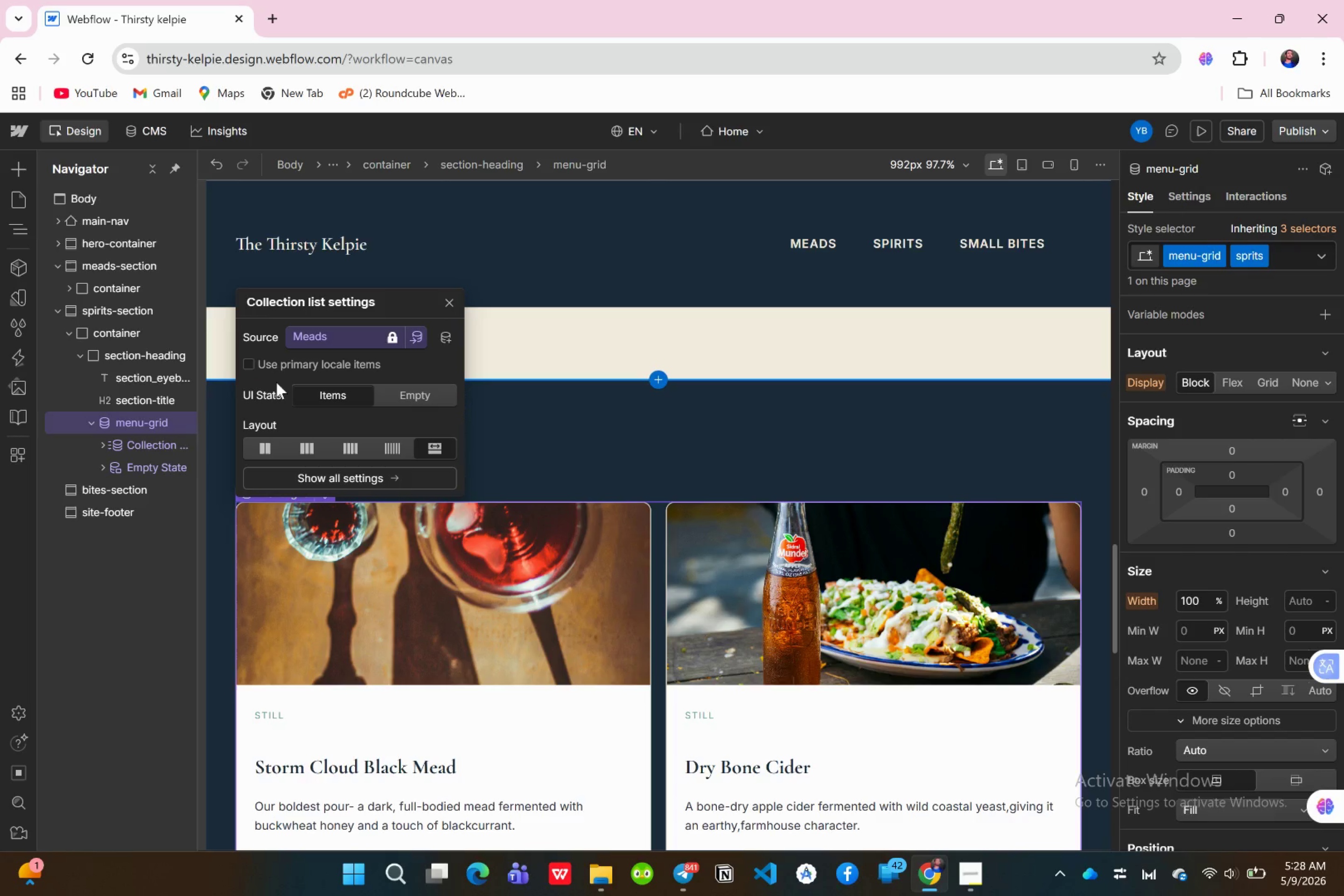 
wait(7.83)
 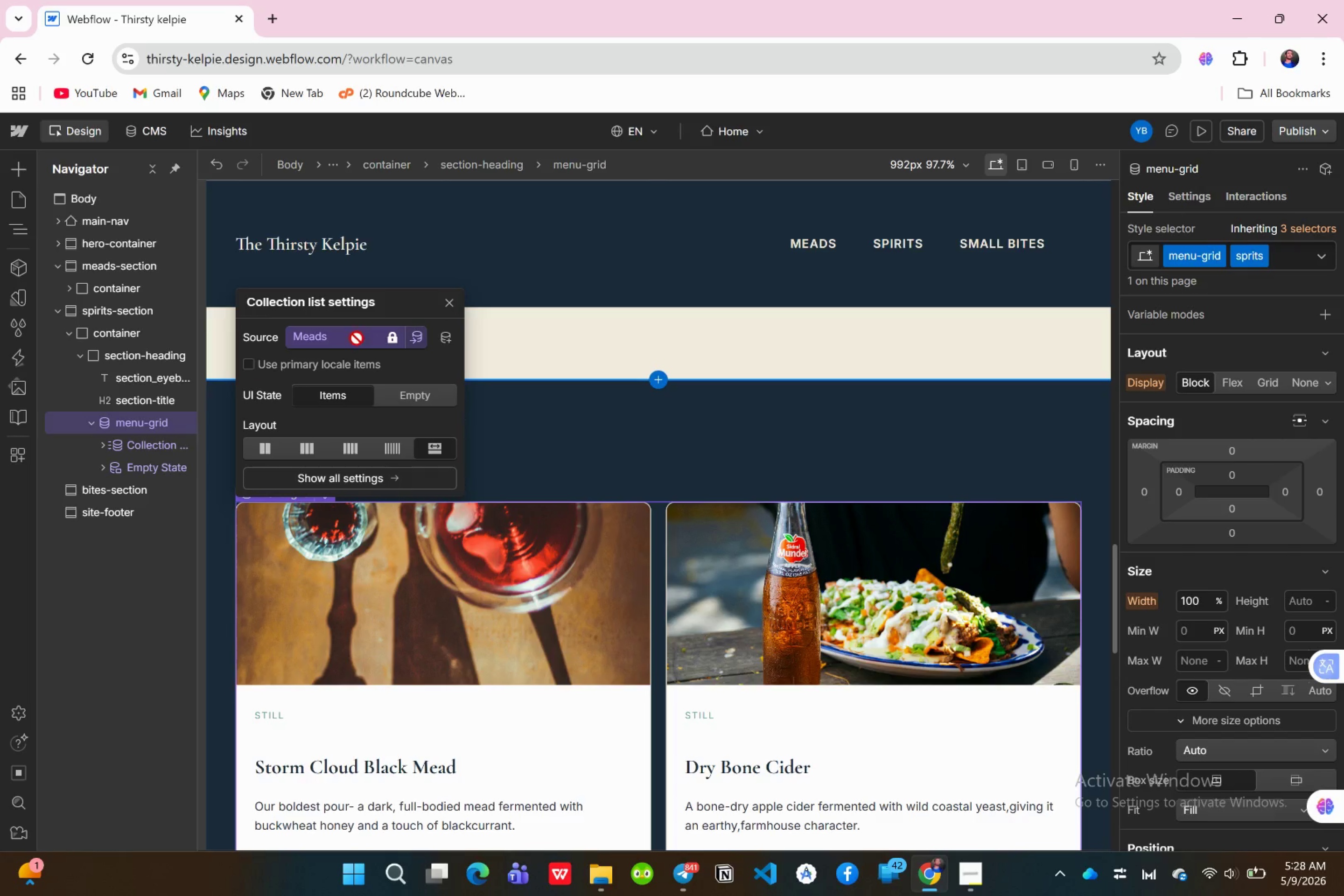 
left_click([441, 338])
 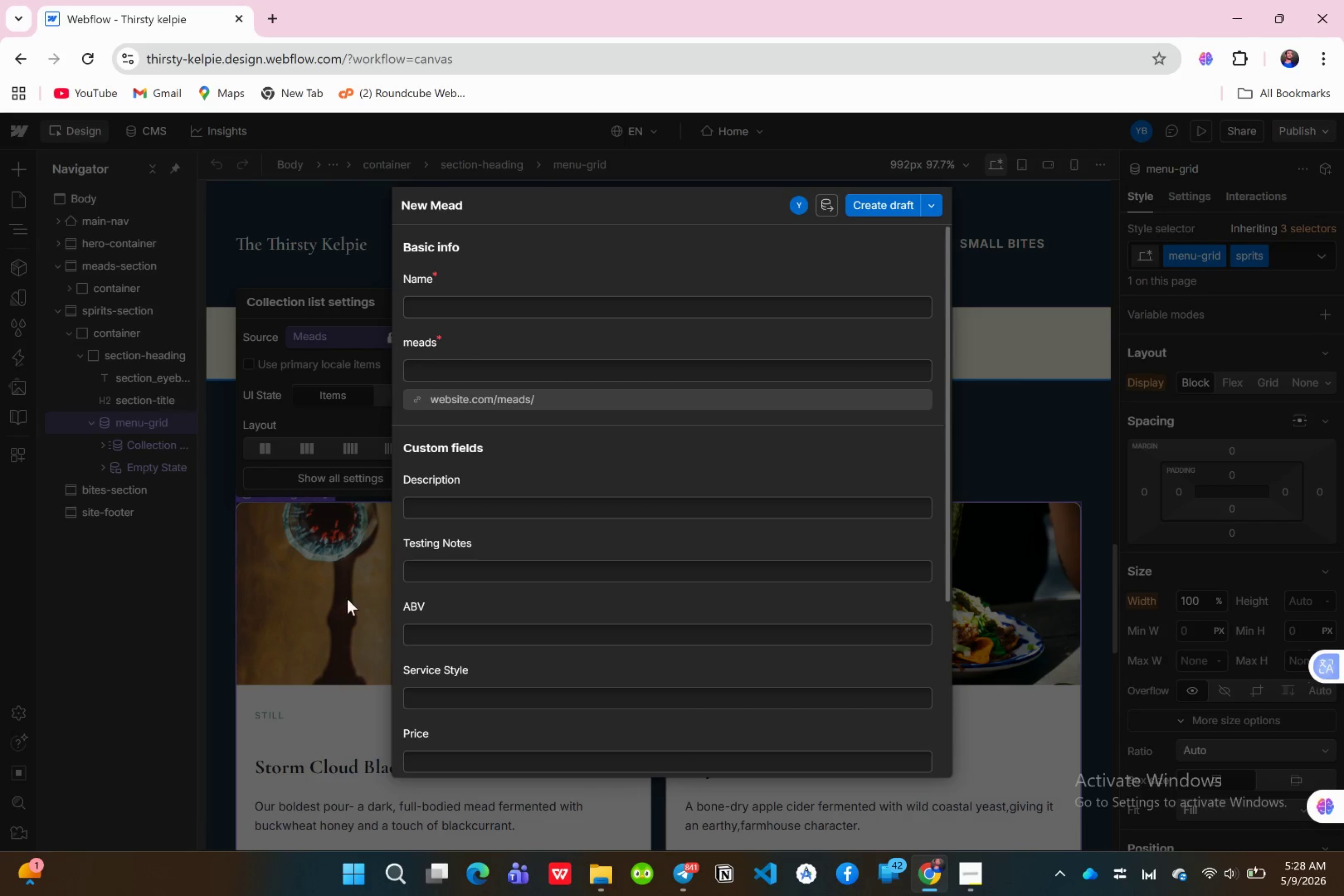 
wait(5.62)
 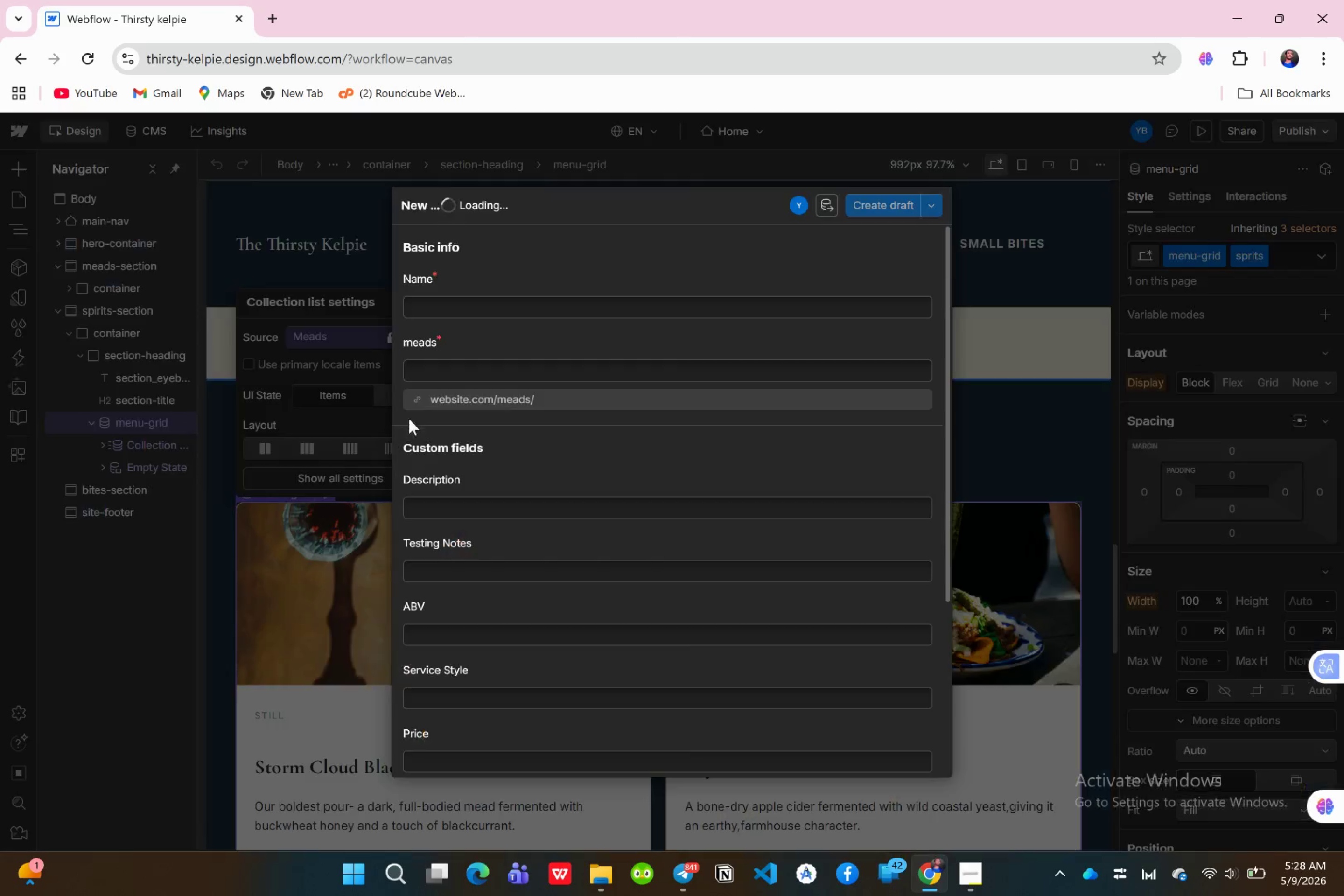 
left_click([275, 616])
 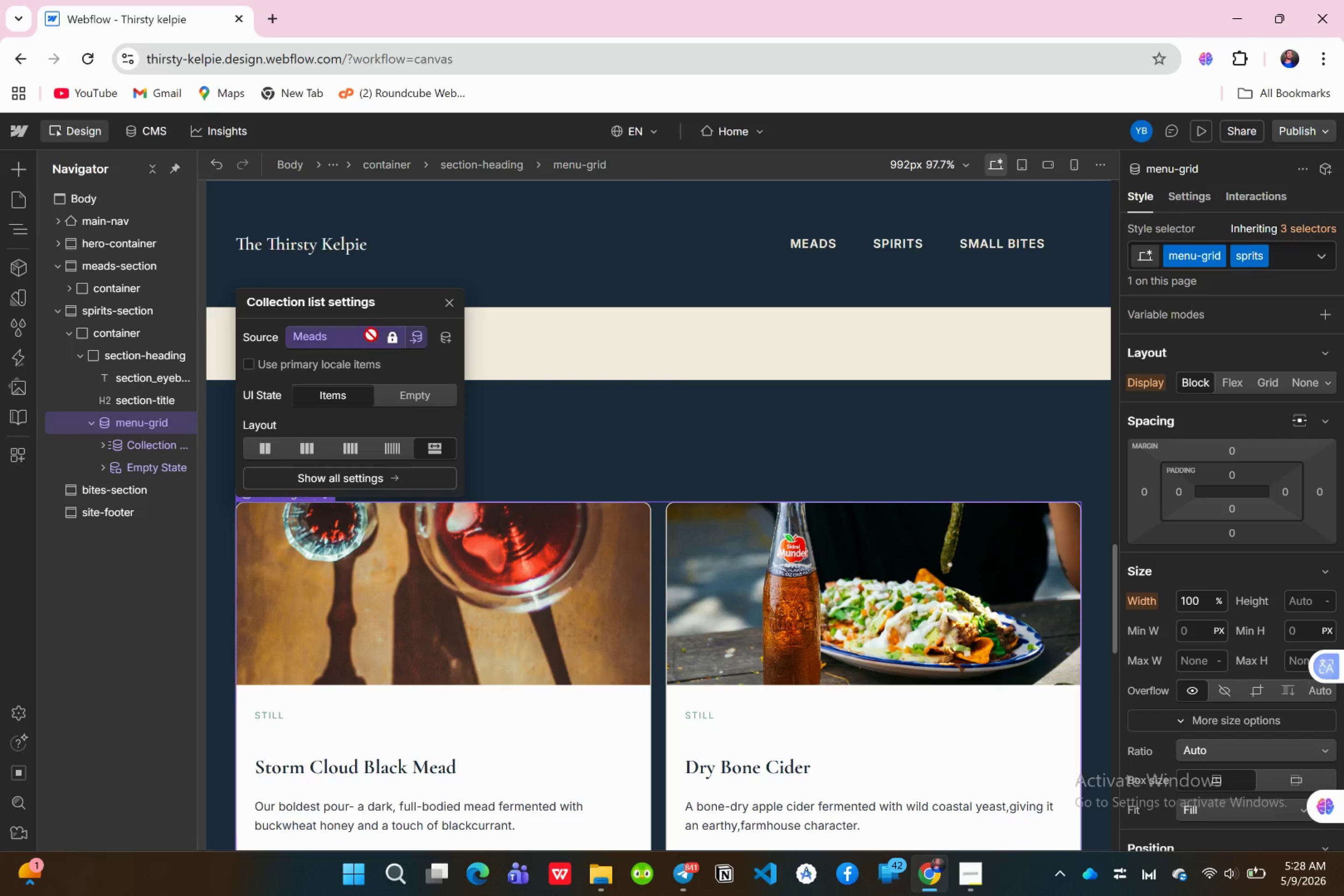 
left_click([365, 341])
 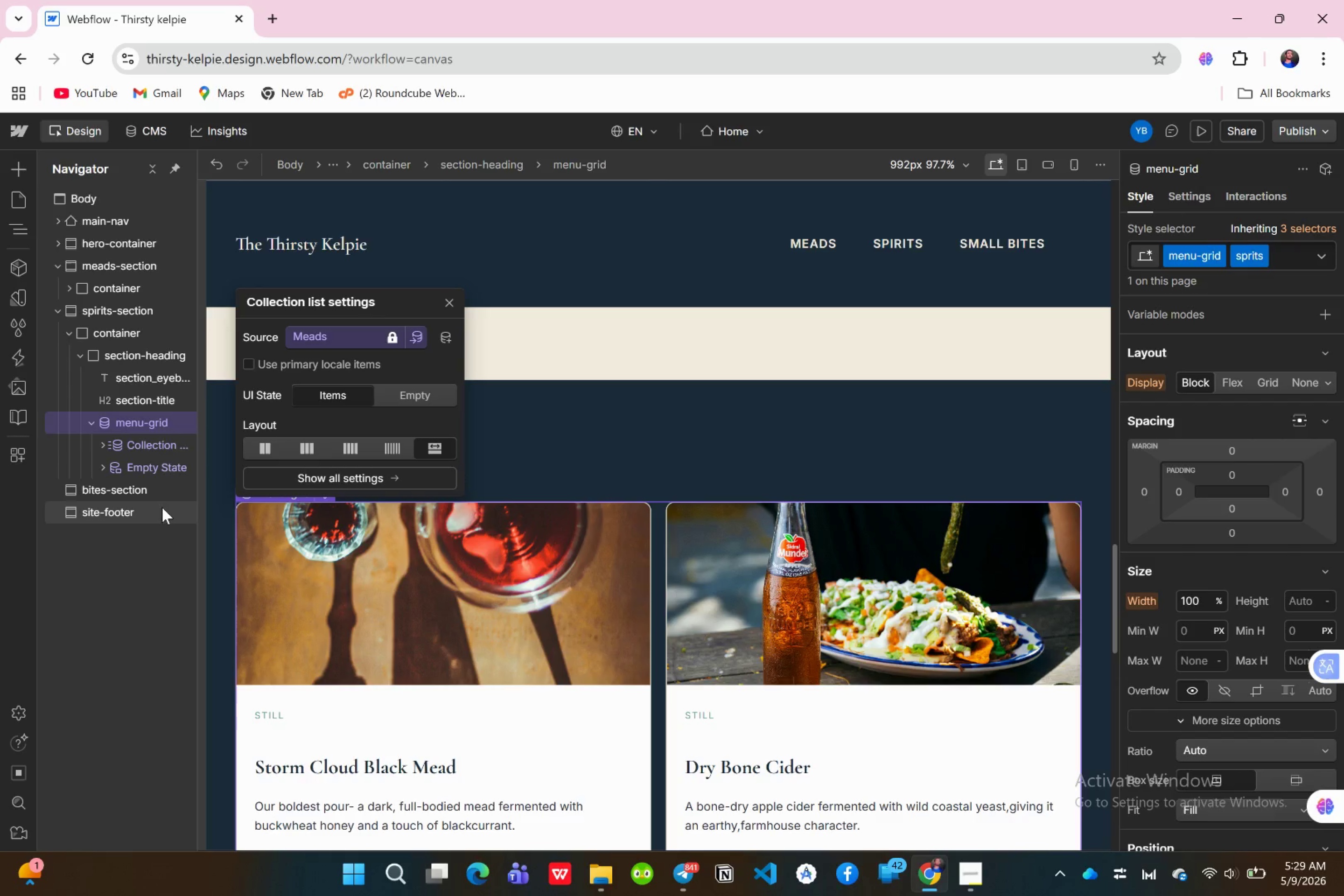 
wait(19.7)
 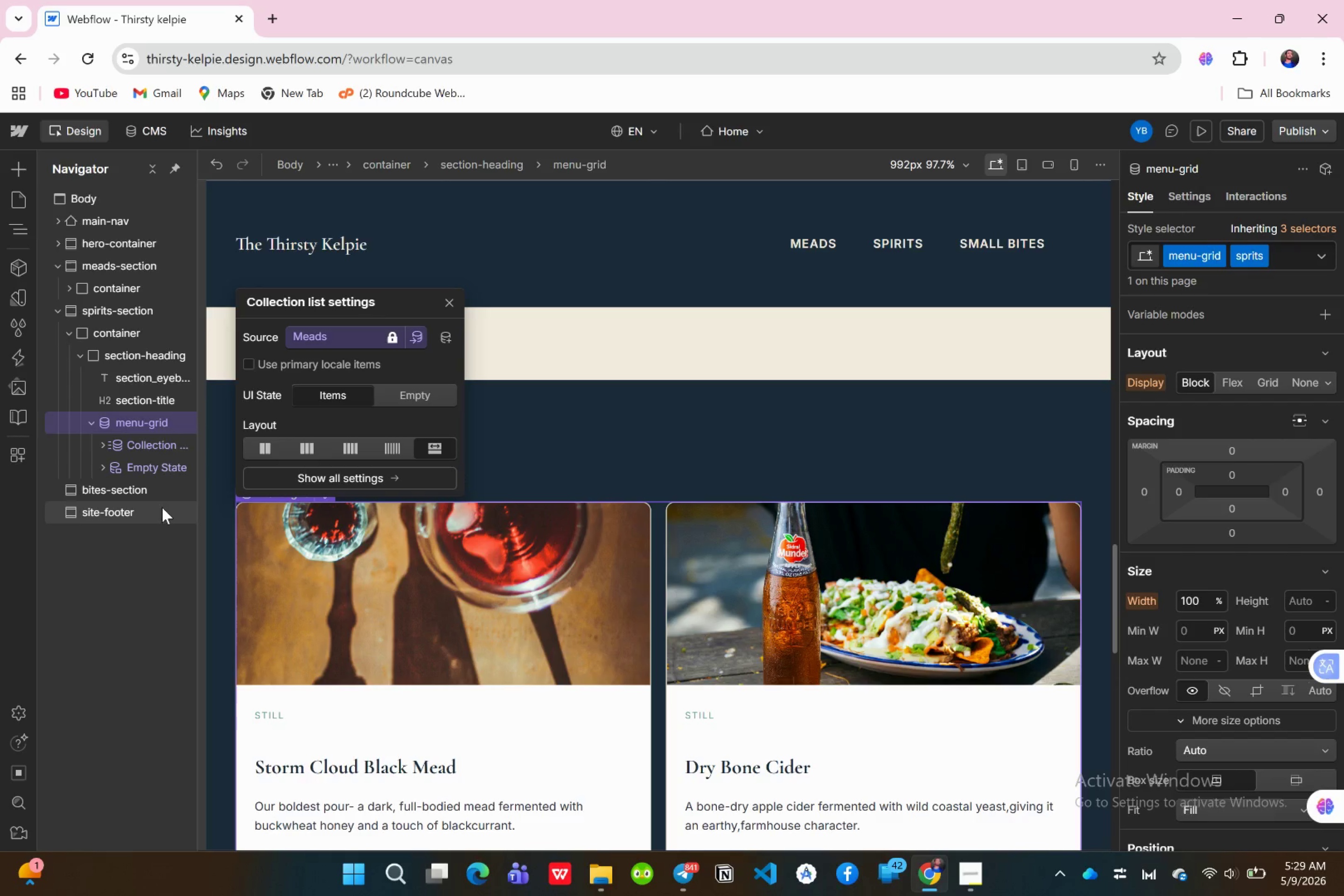 
left_click([456, 306])
 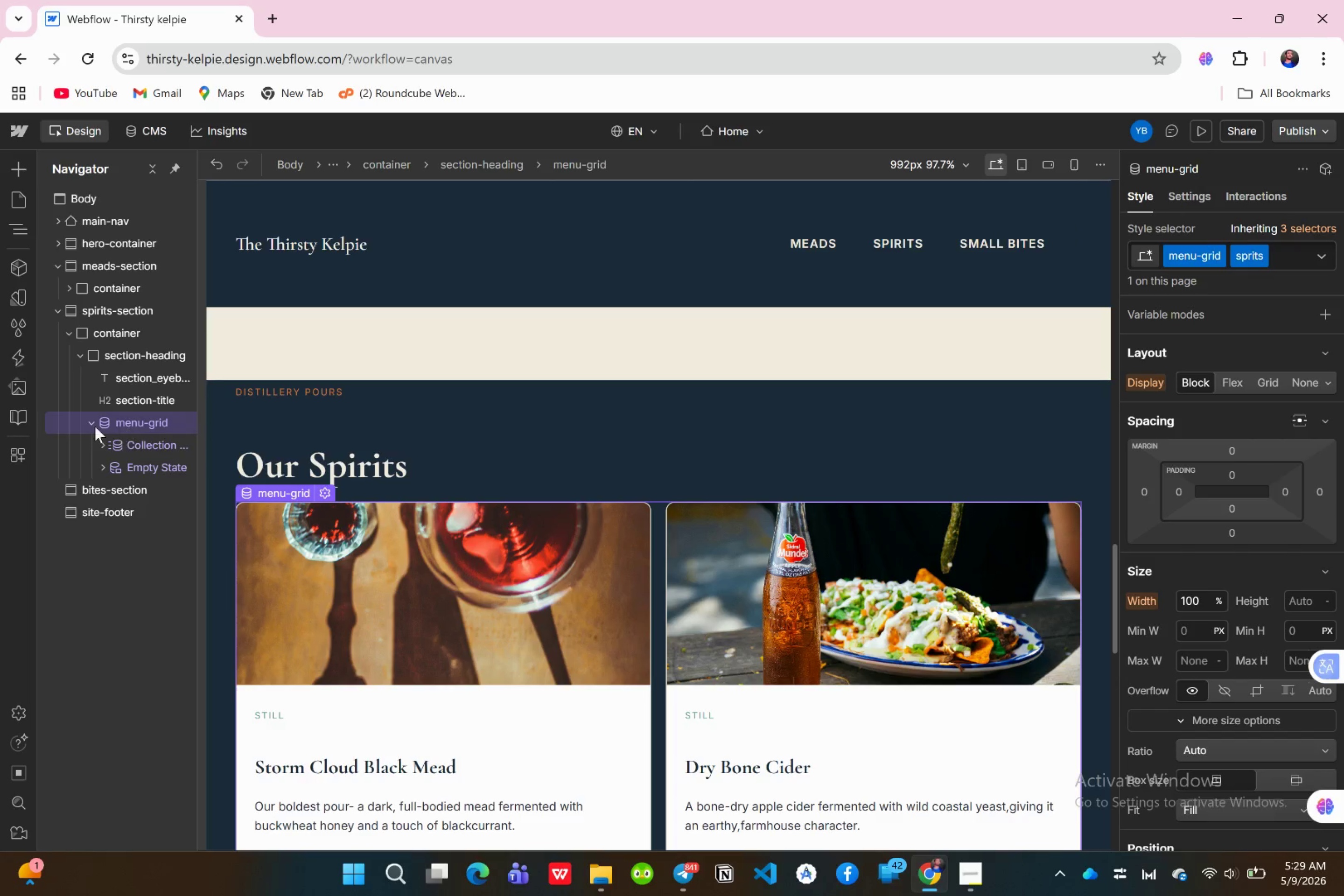 
left_click([91, 427])
 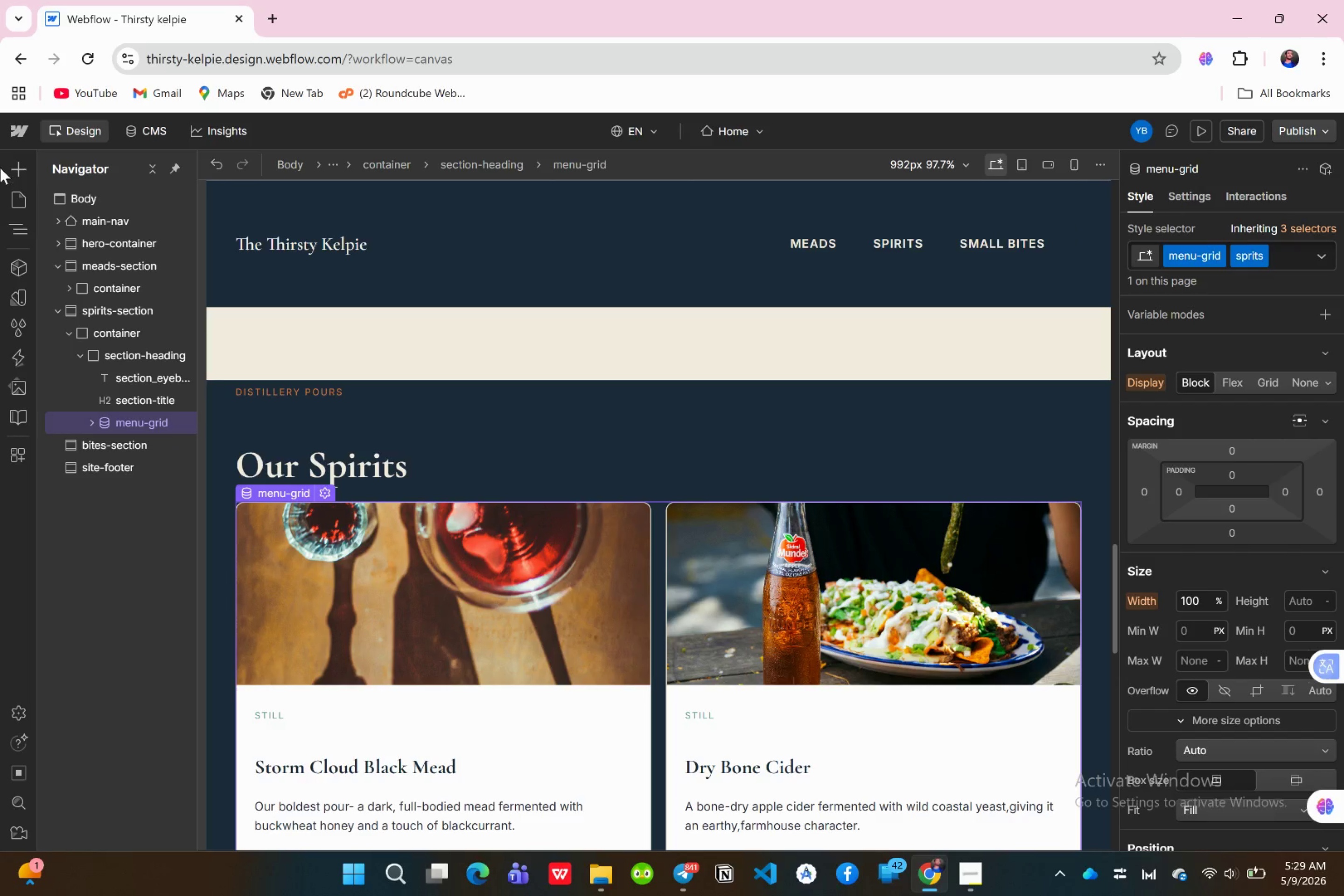 
left_click([4, 165])
 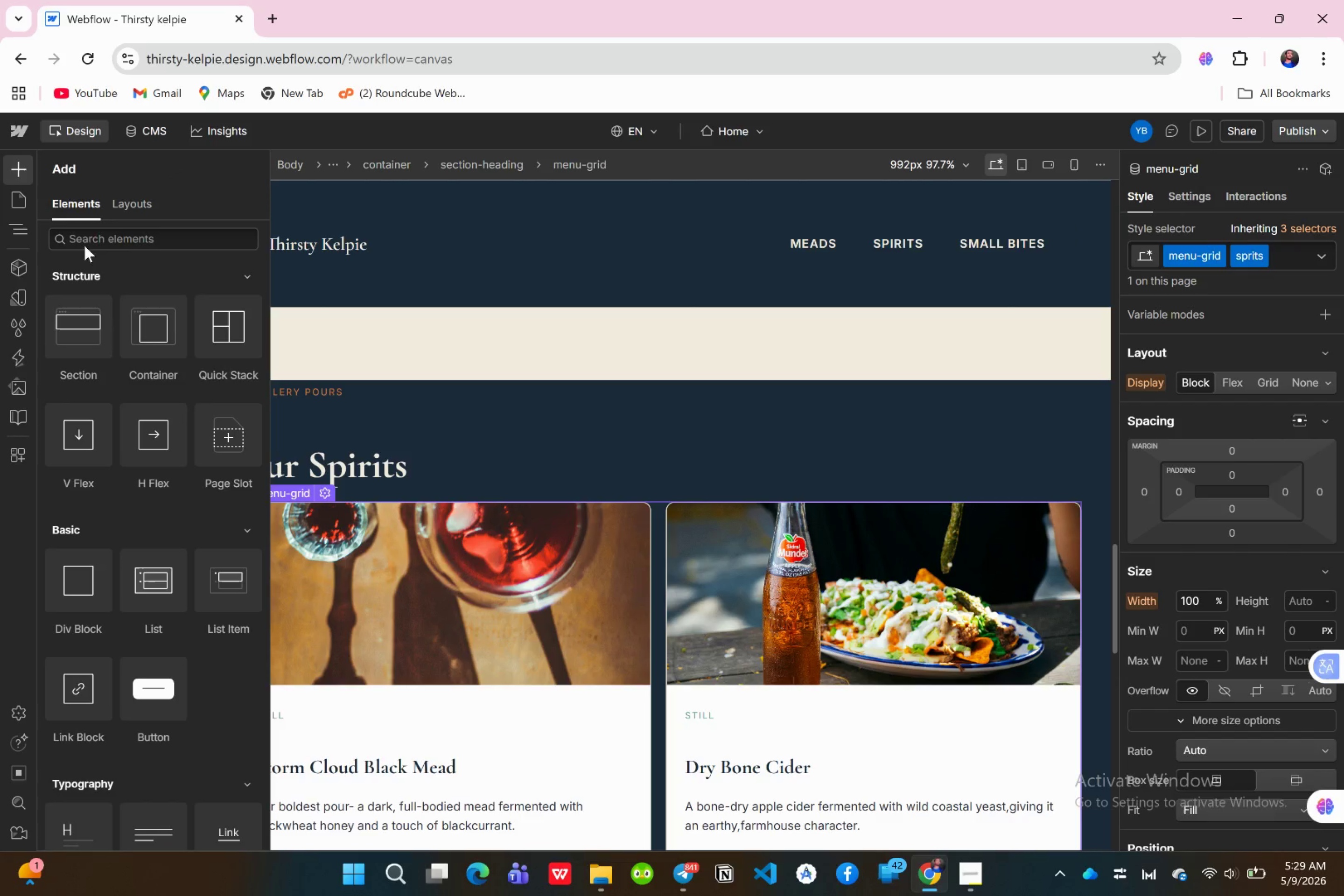 
left_click([97, 239])
 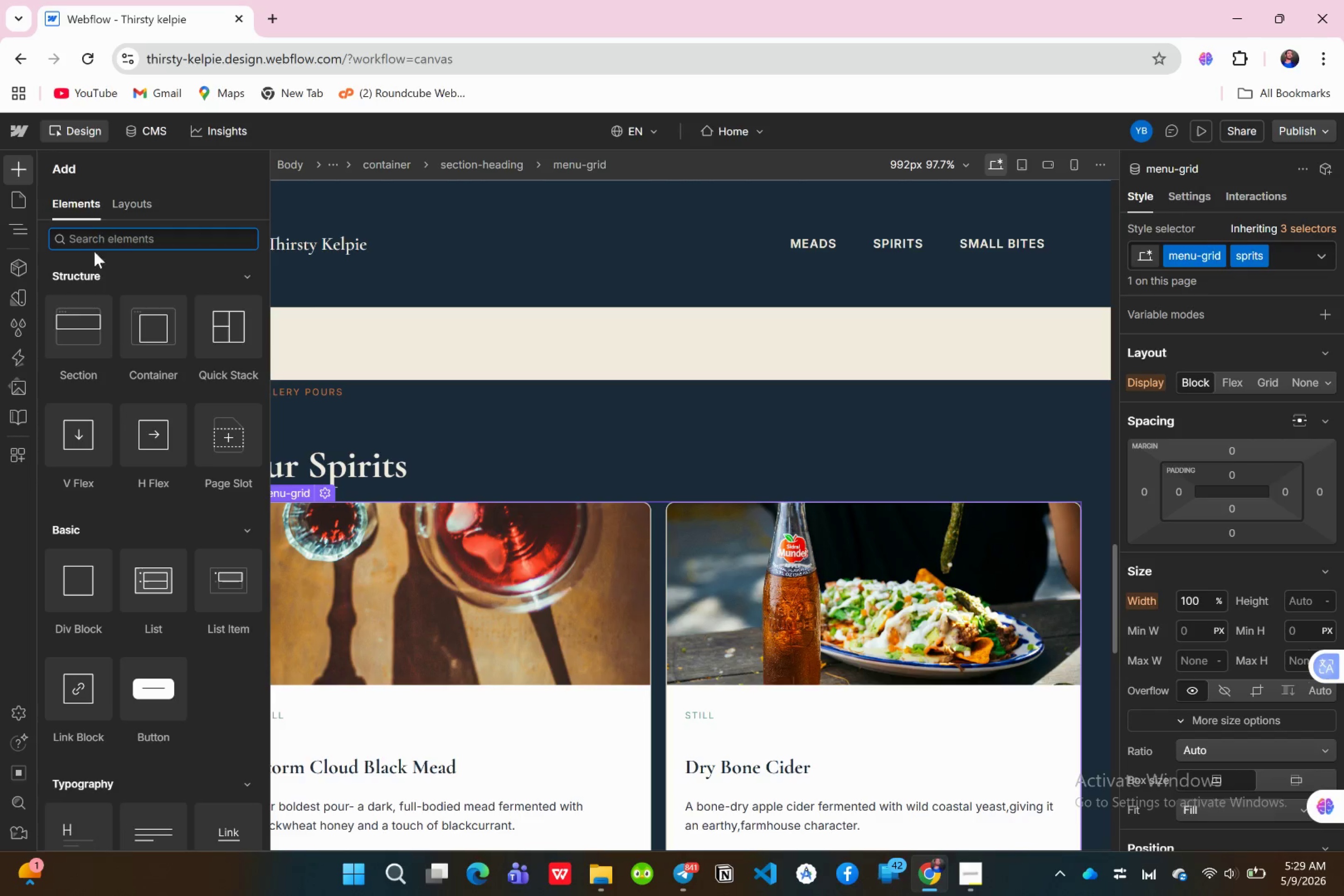 
type(coll)
 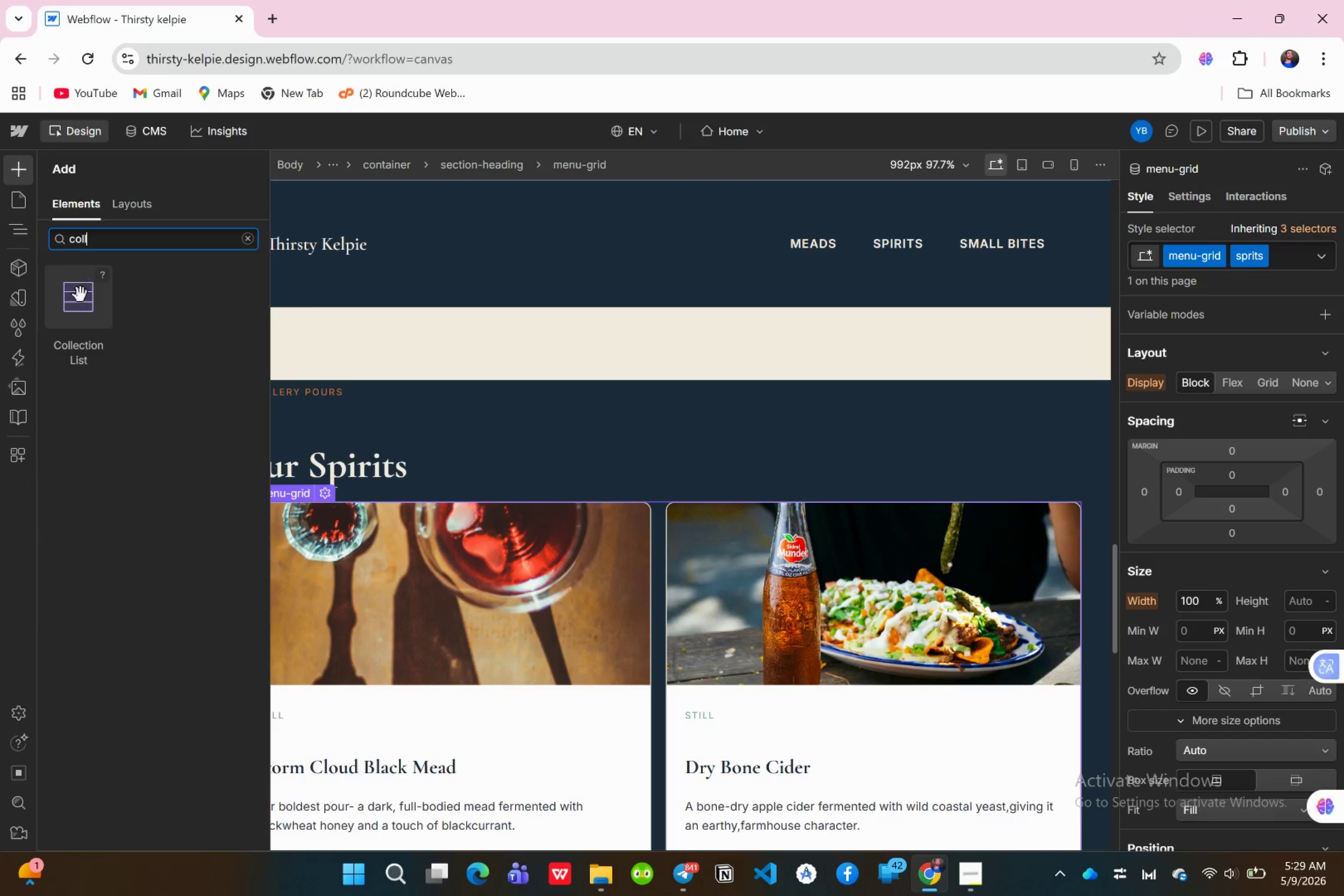 
left_click_drag(start_coordinate=[88, 301], to_coordinate=[142, 449])
 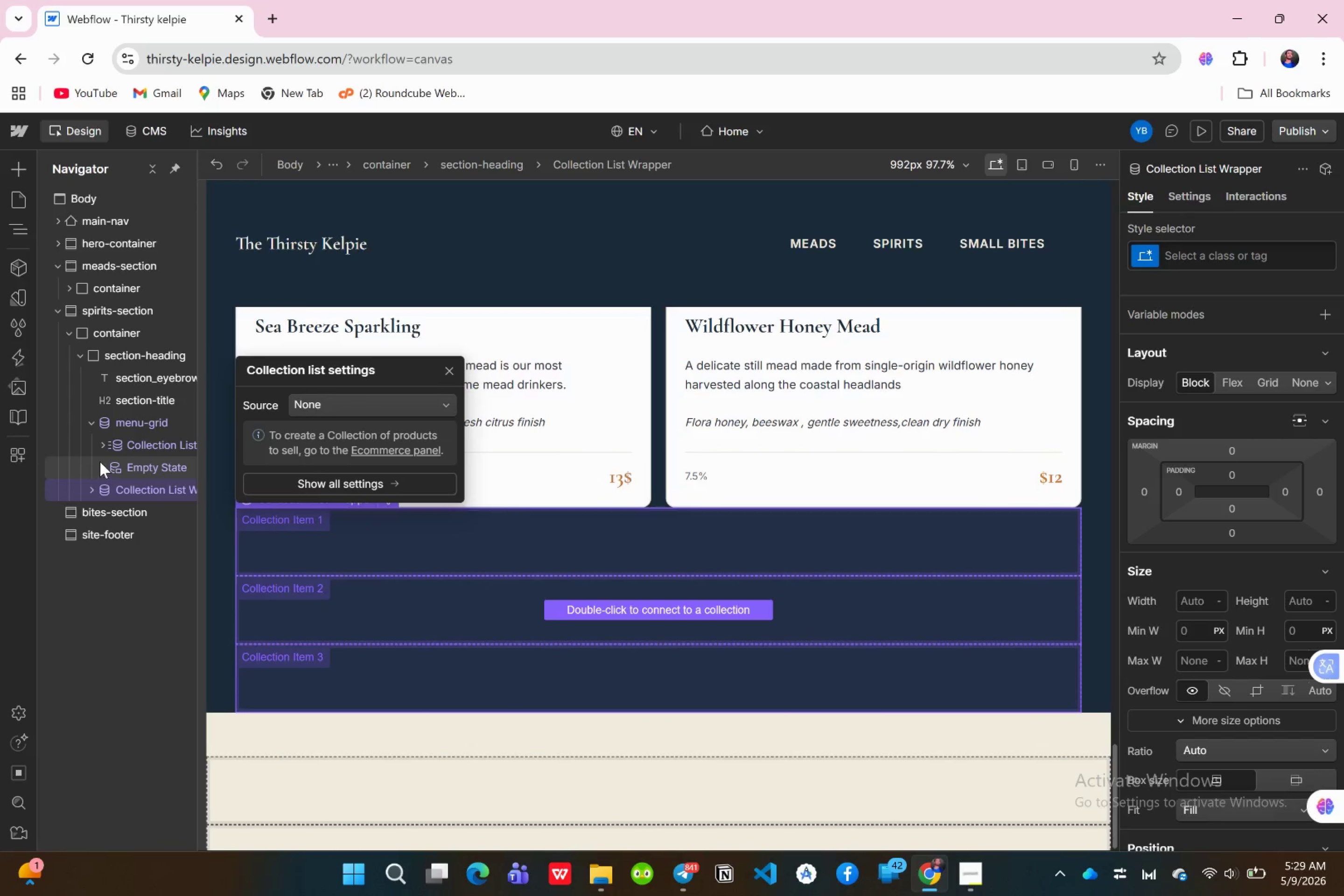 
left_click([87, 421])
 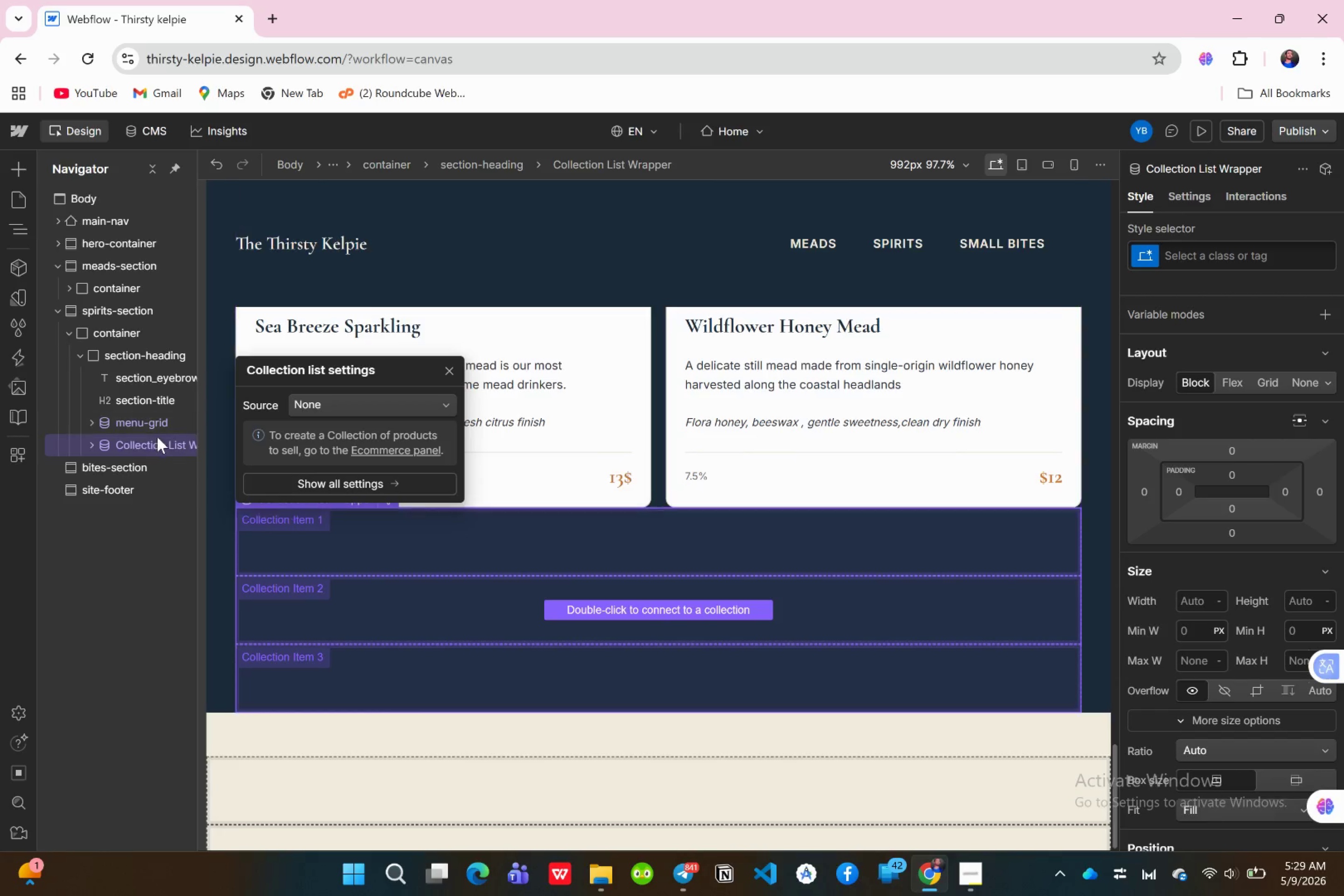 
left_click([139, 421])
 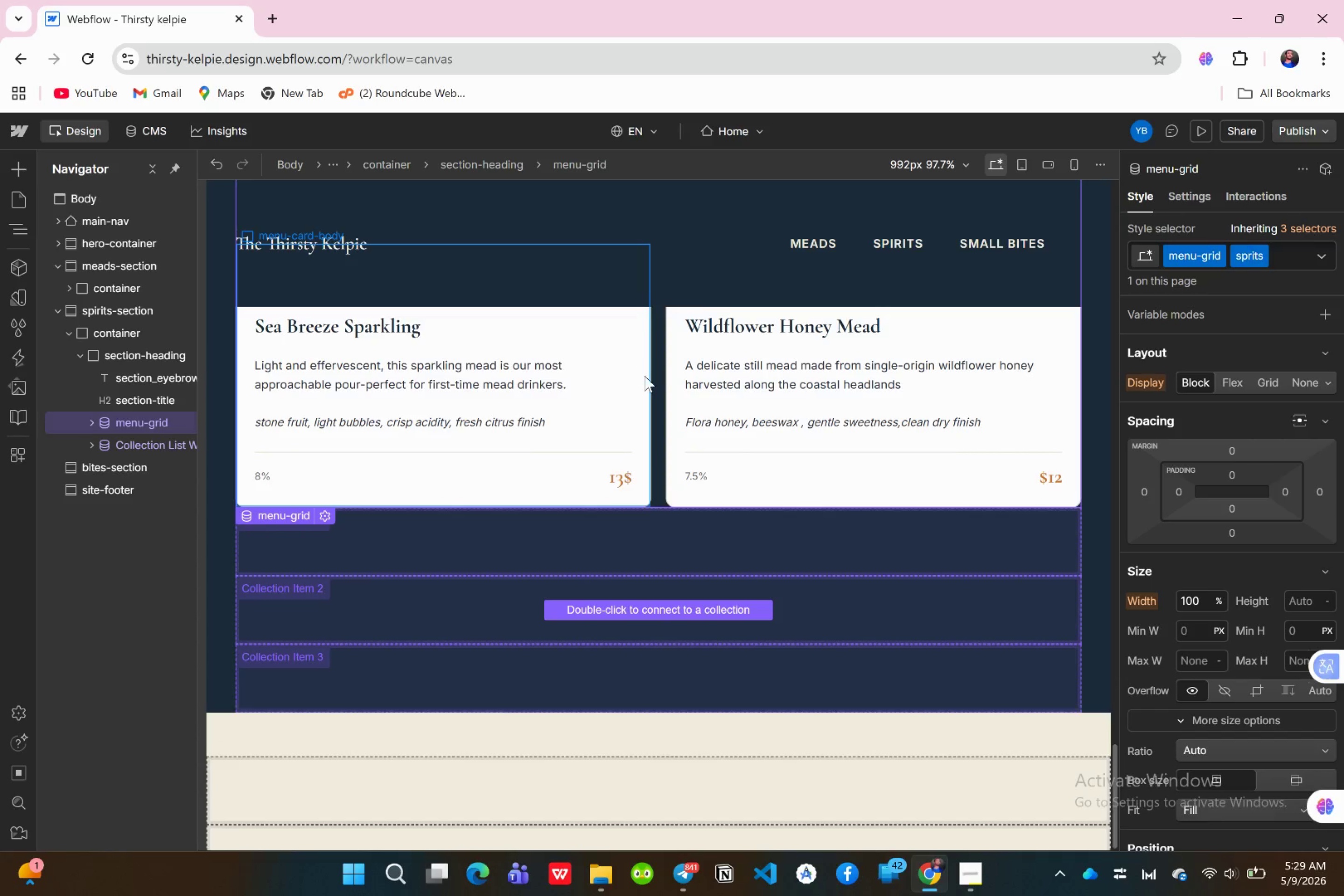 
key(Delete)
 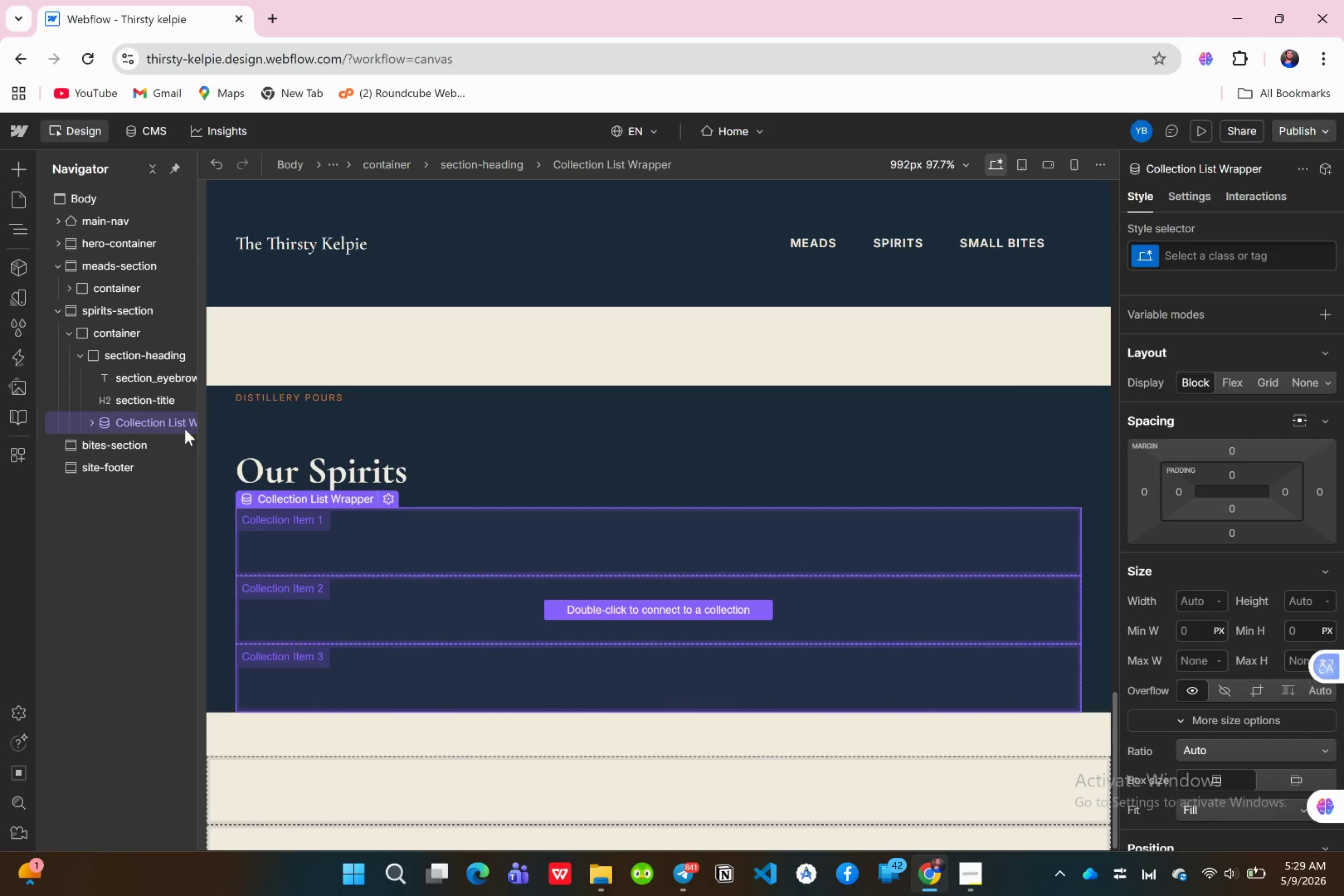 
left_click([170, 423])
 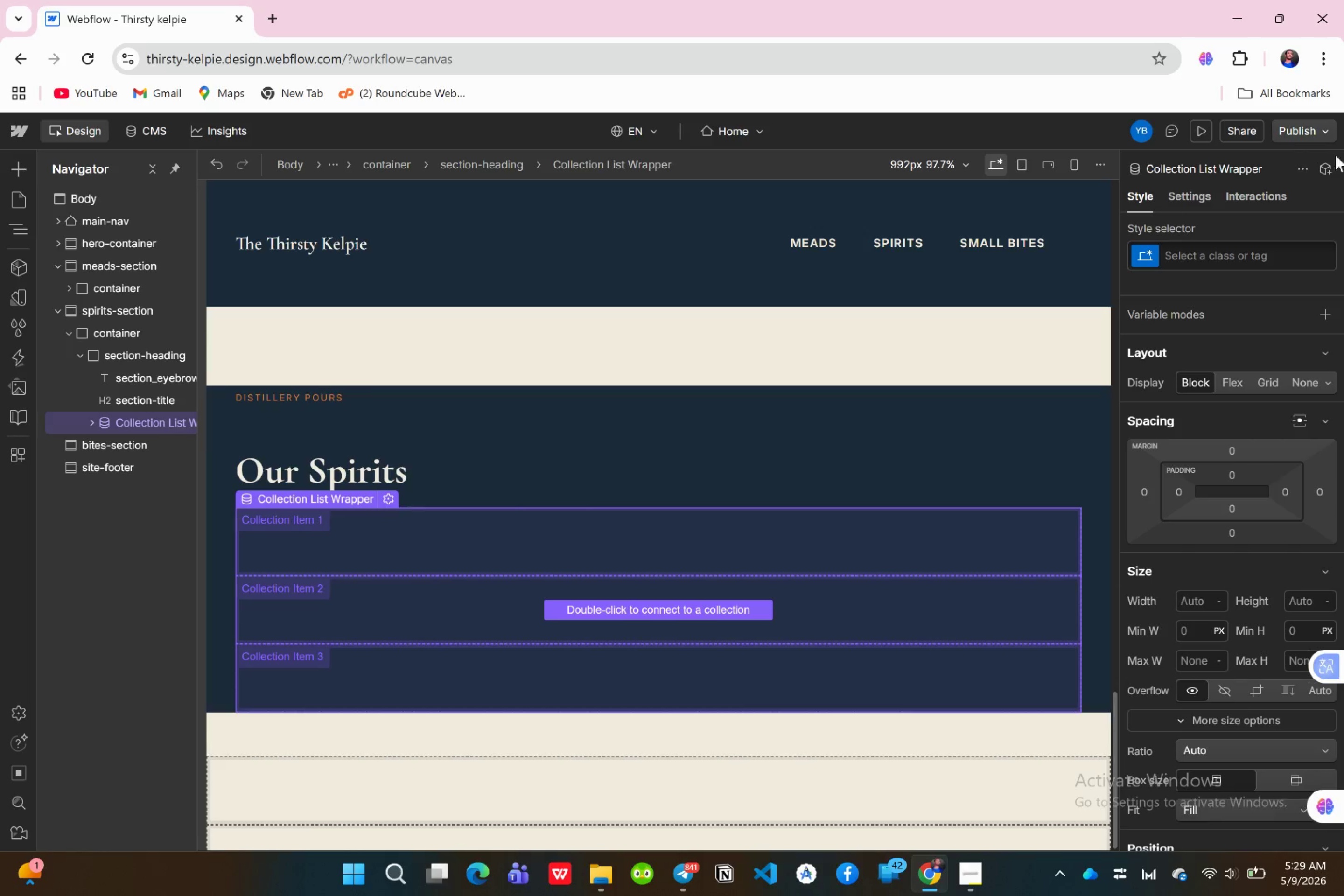 
left_click([1176, 244])
 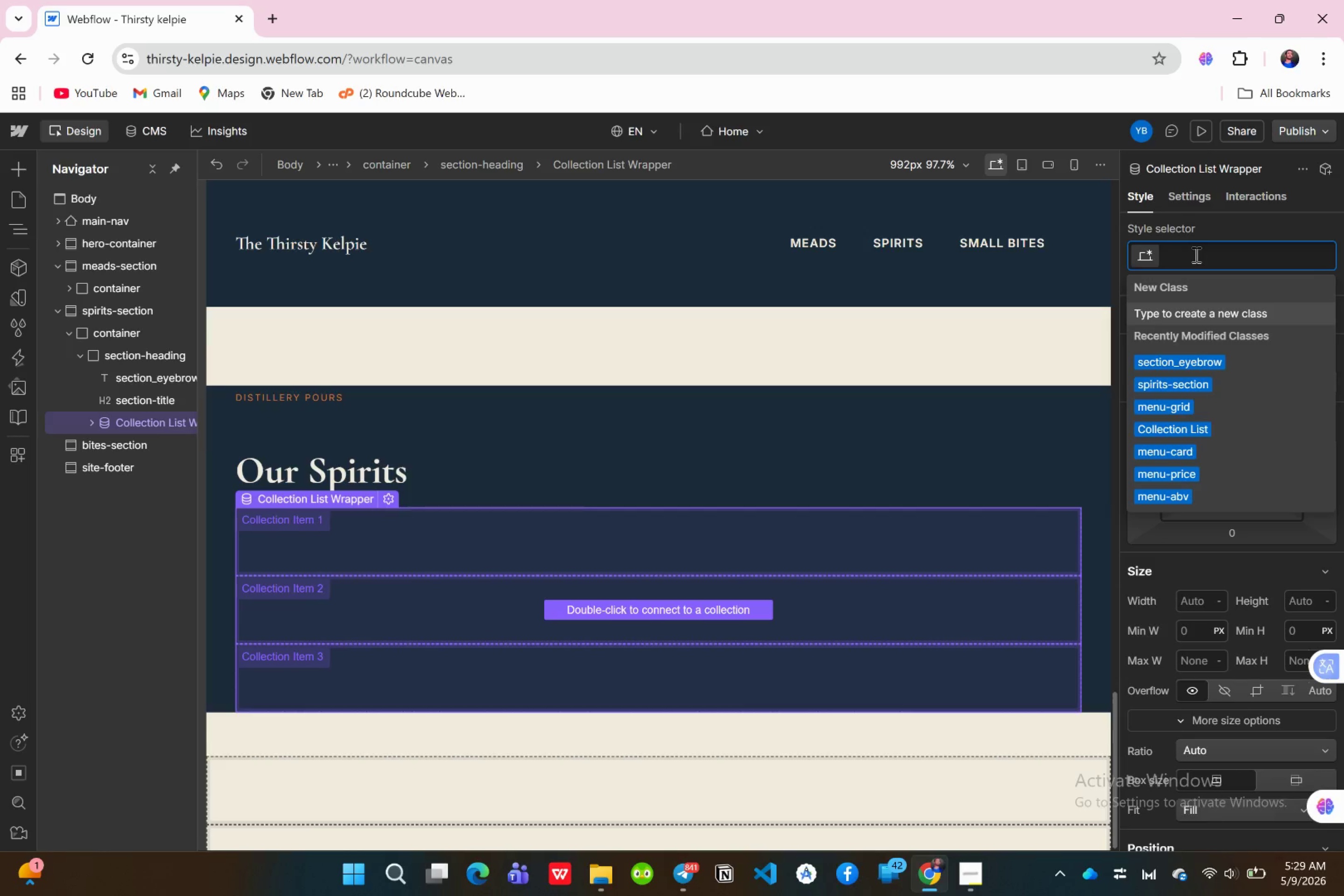 
type(menu-grids)
 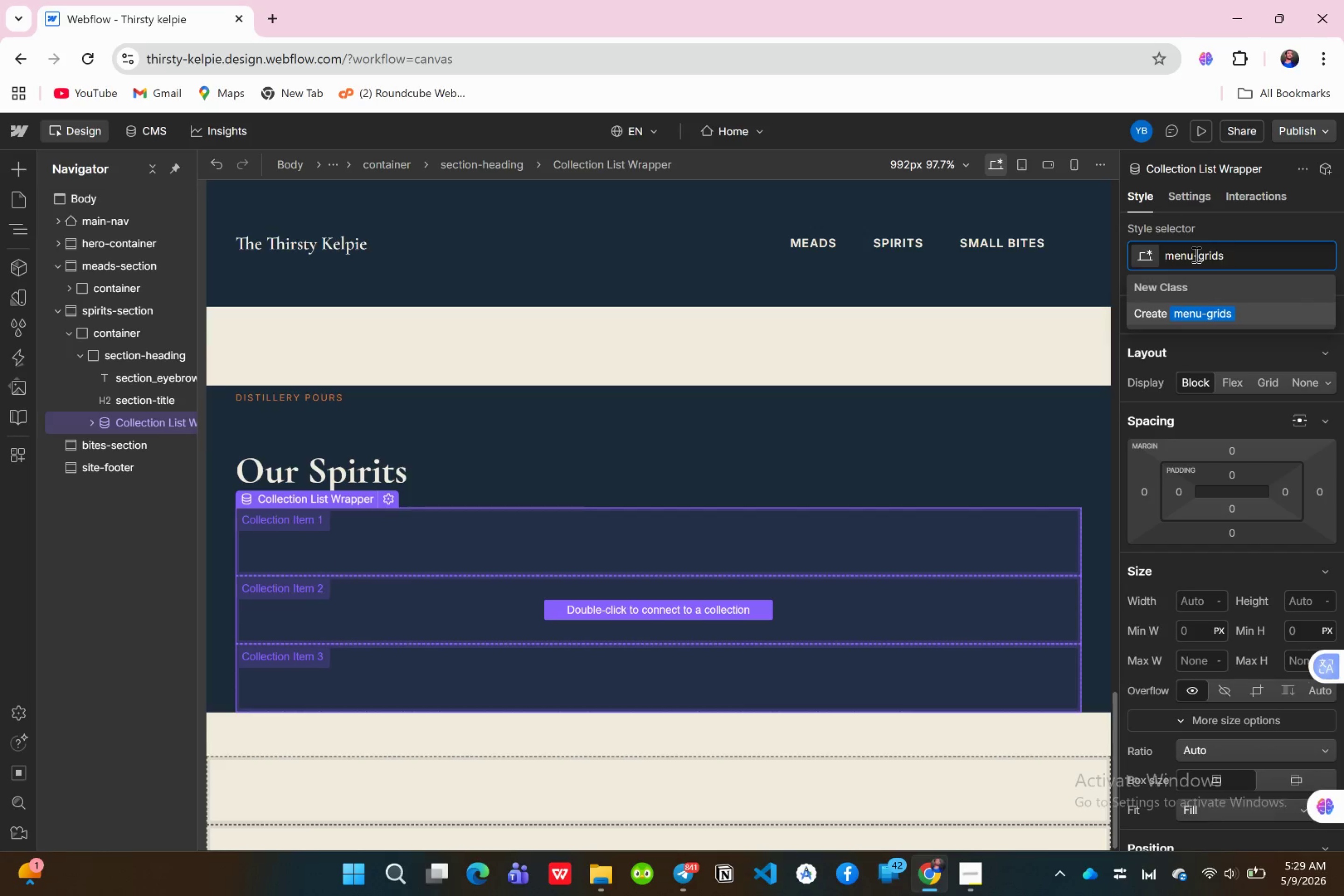 
key(Enter)
 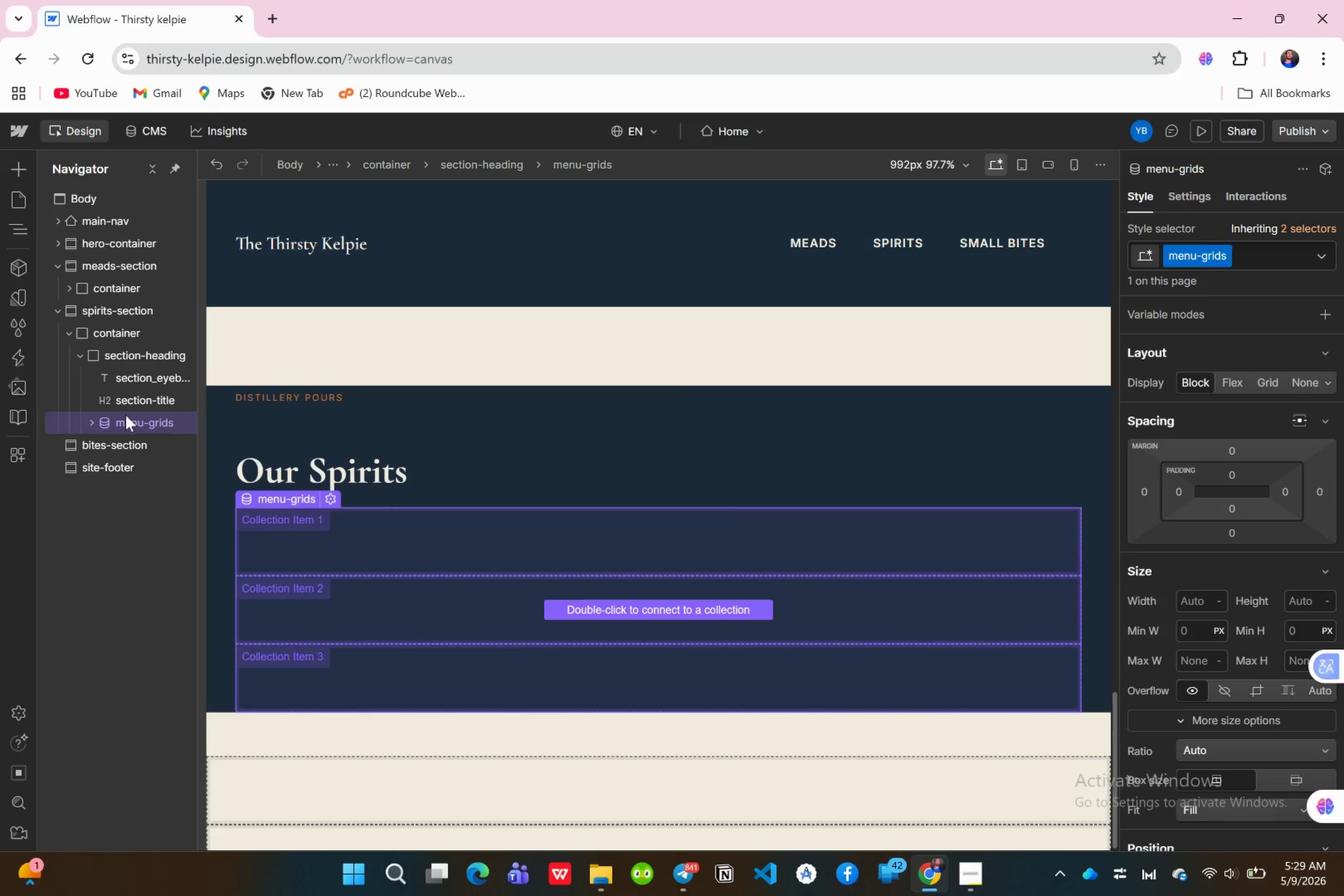 
left_click([91, 420])
 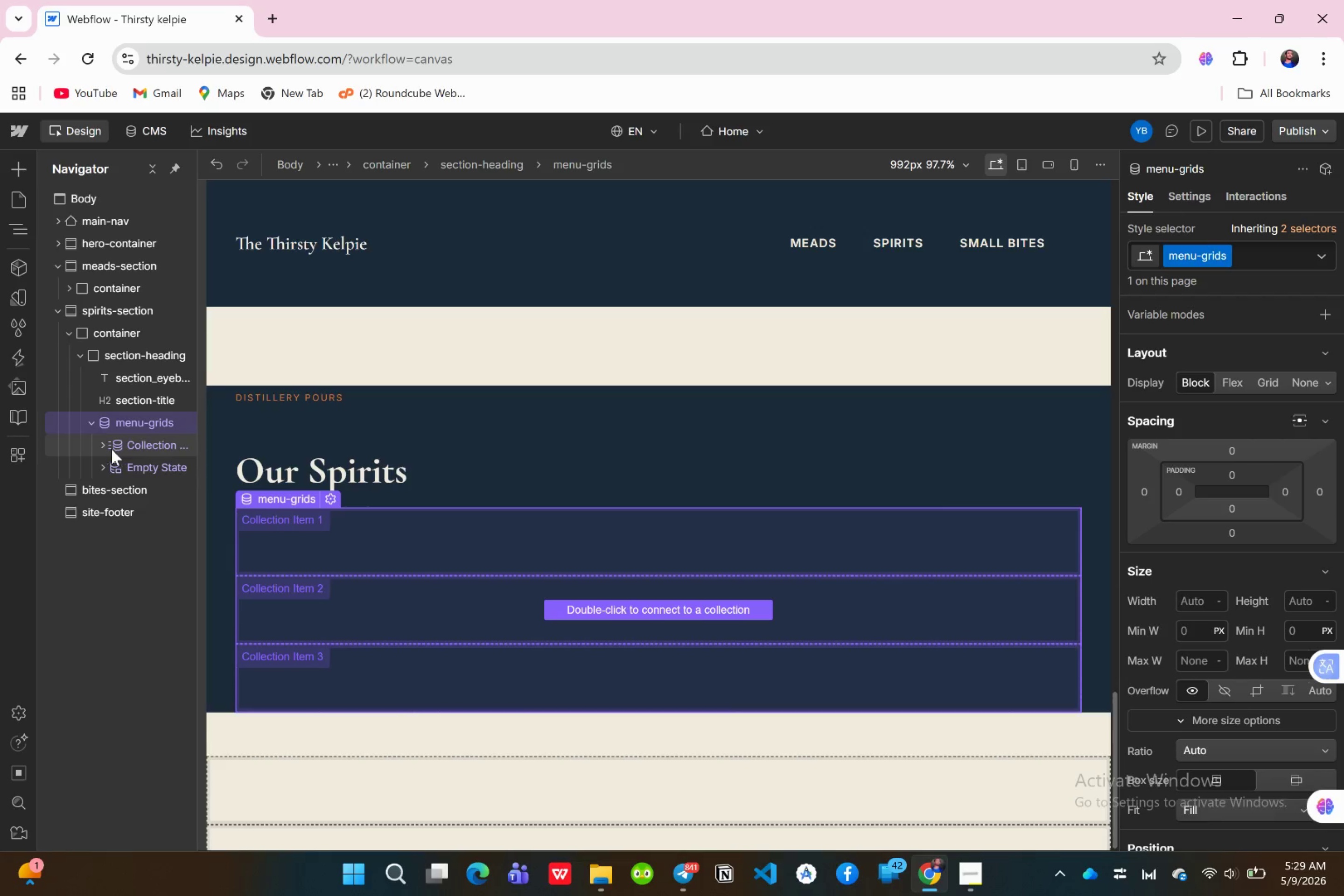 
left_click([106, 447])
 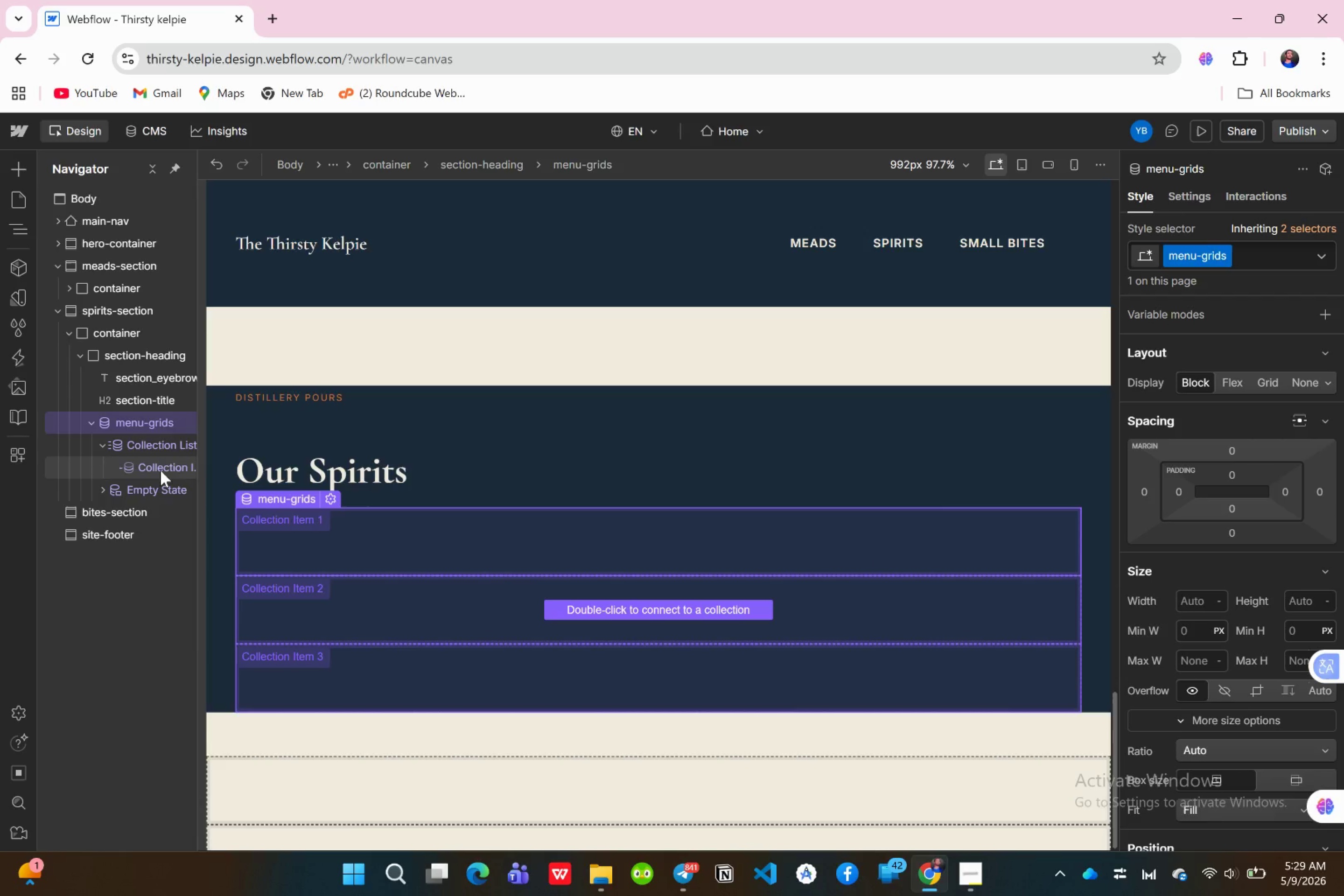 
left_click([161, 470])
 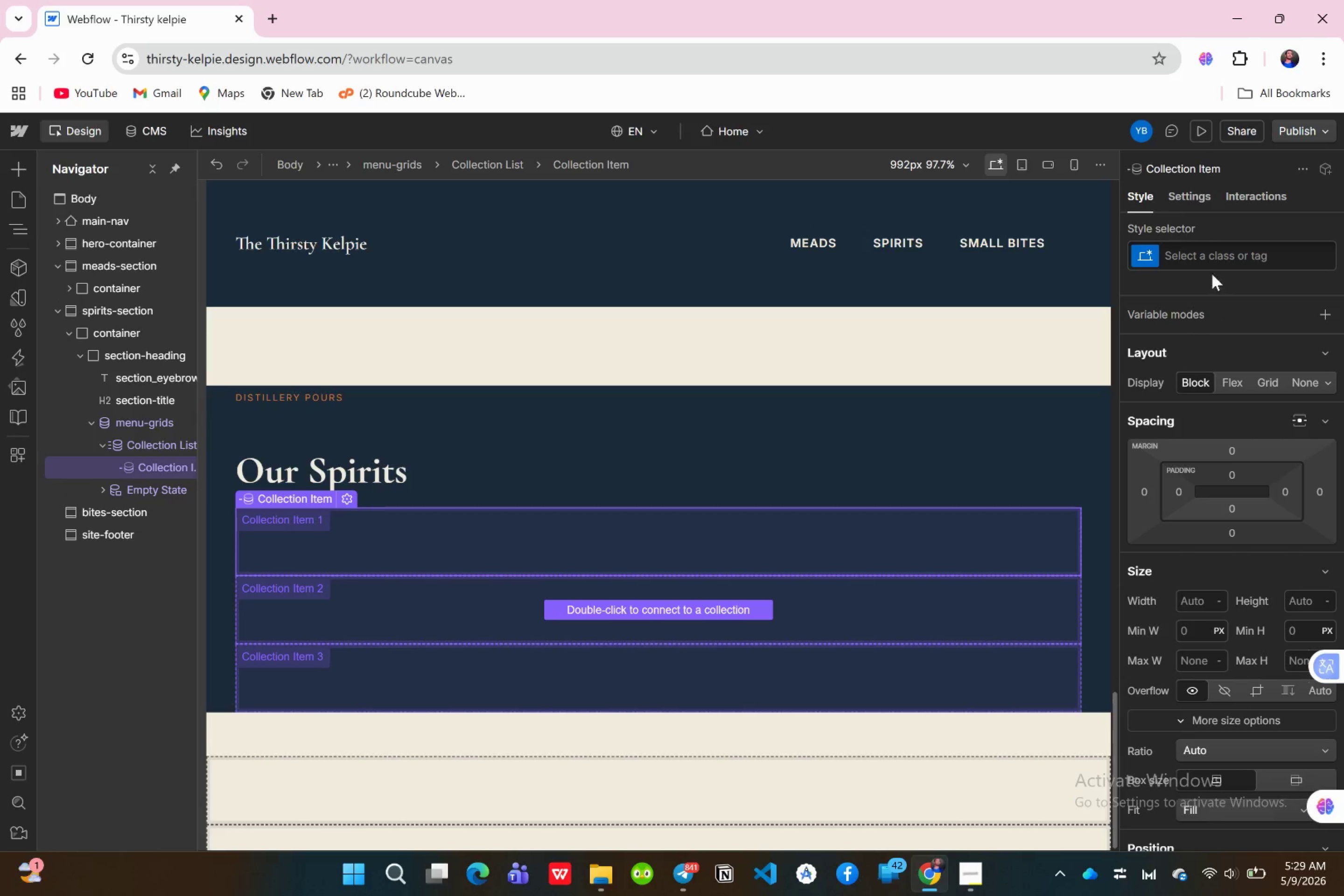 
left_click([1196, 249])
 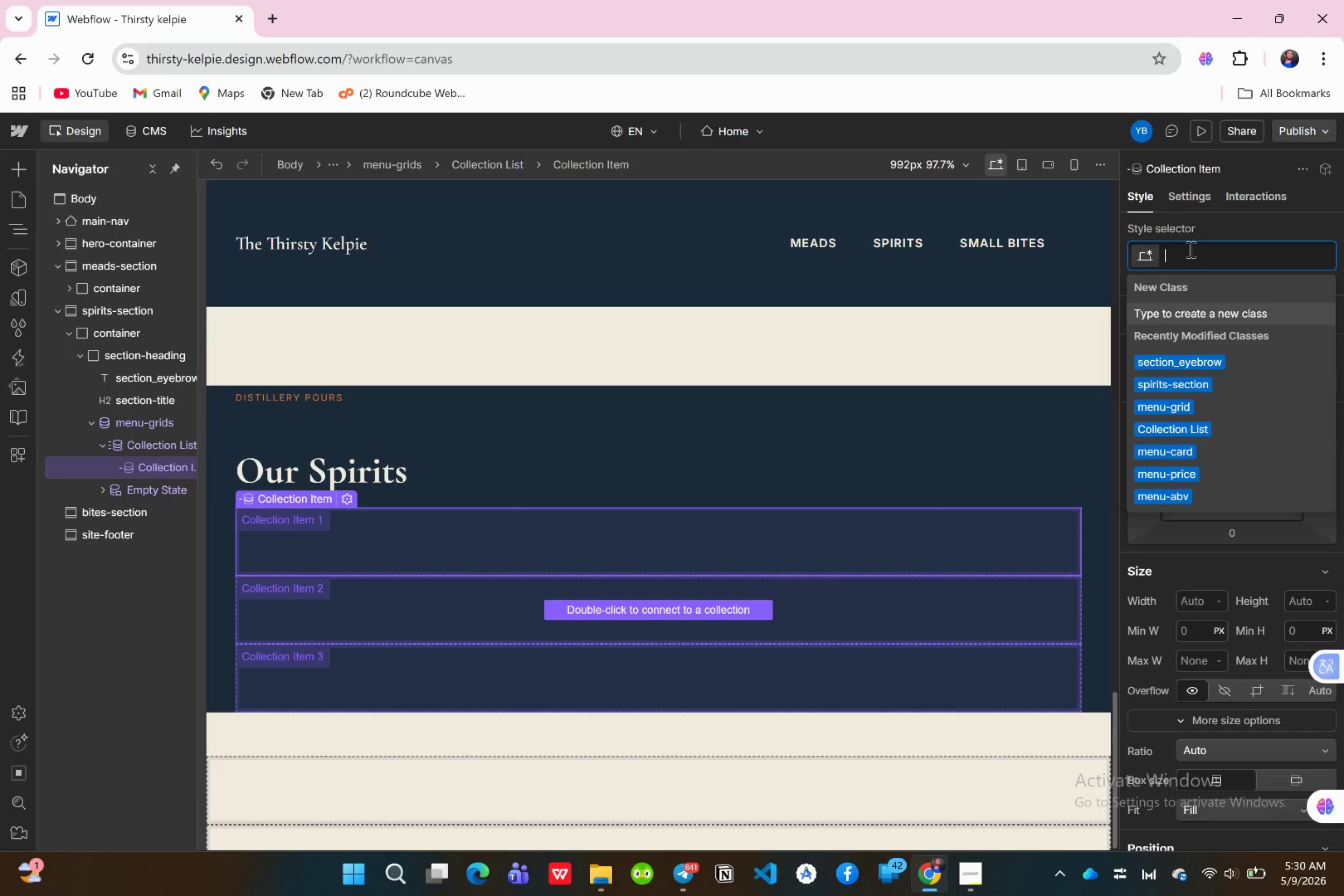 
wait(24.38)
 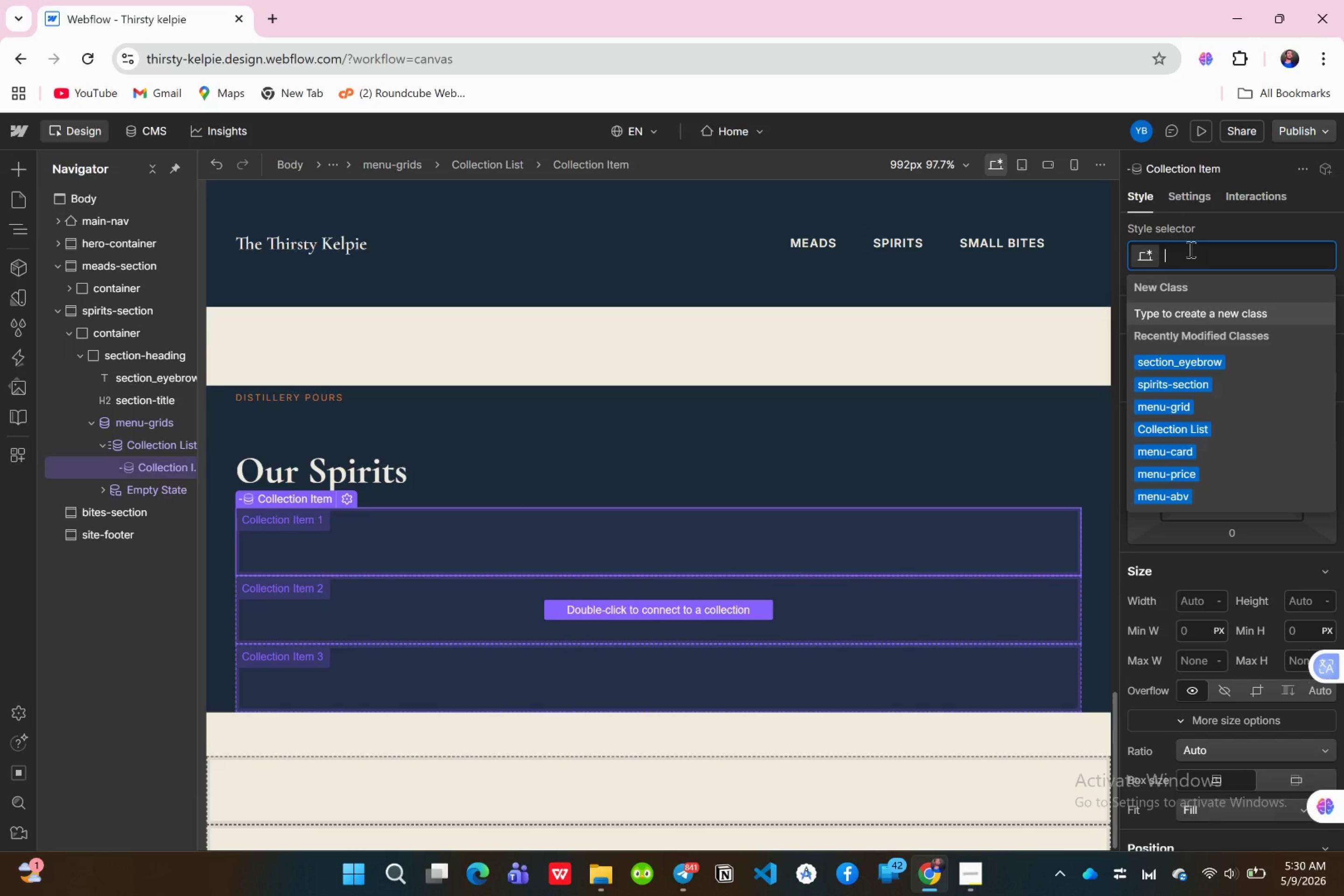 
left_click([161, 440])
 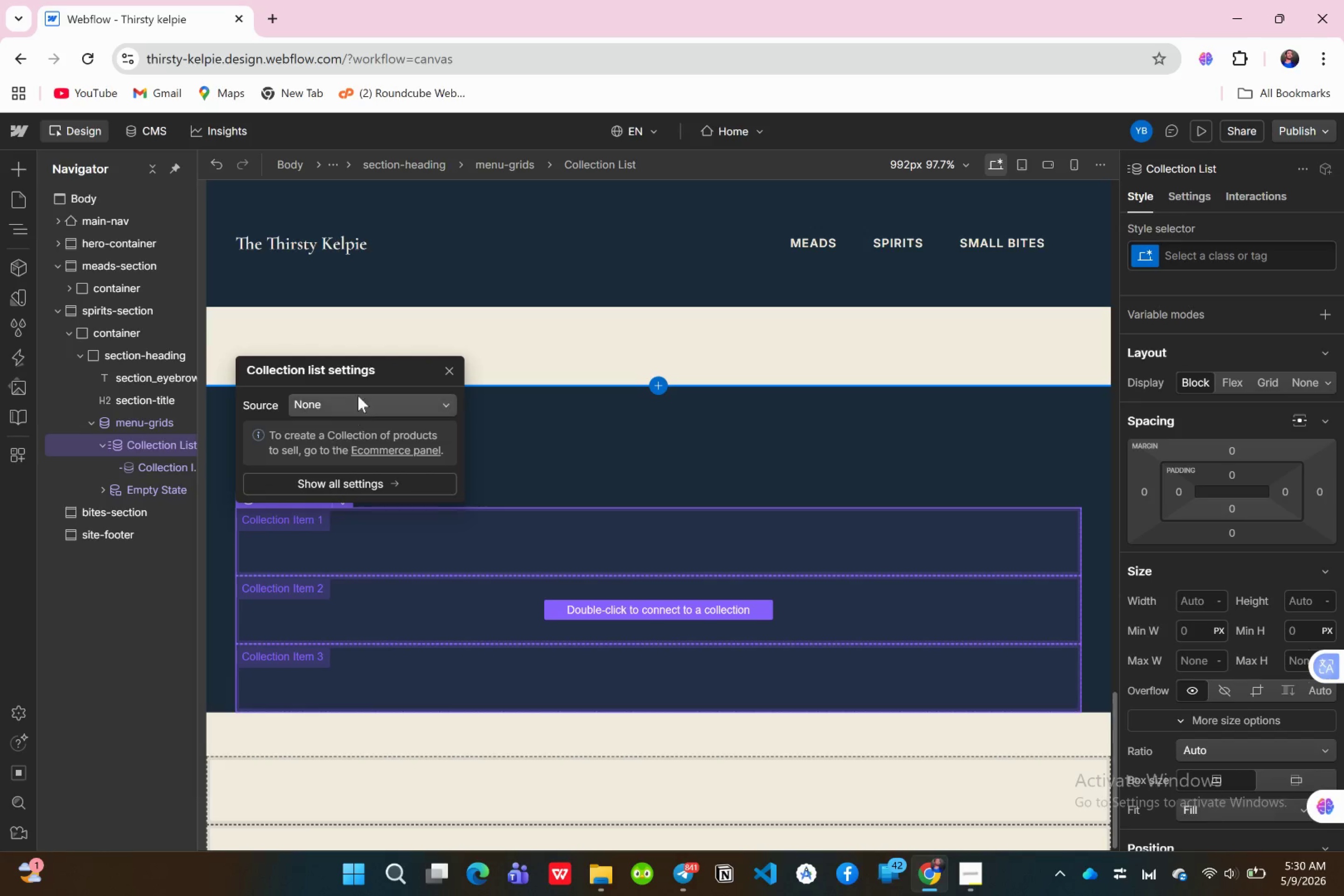 
left_click([404, 403])
 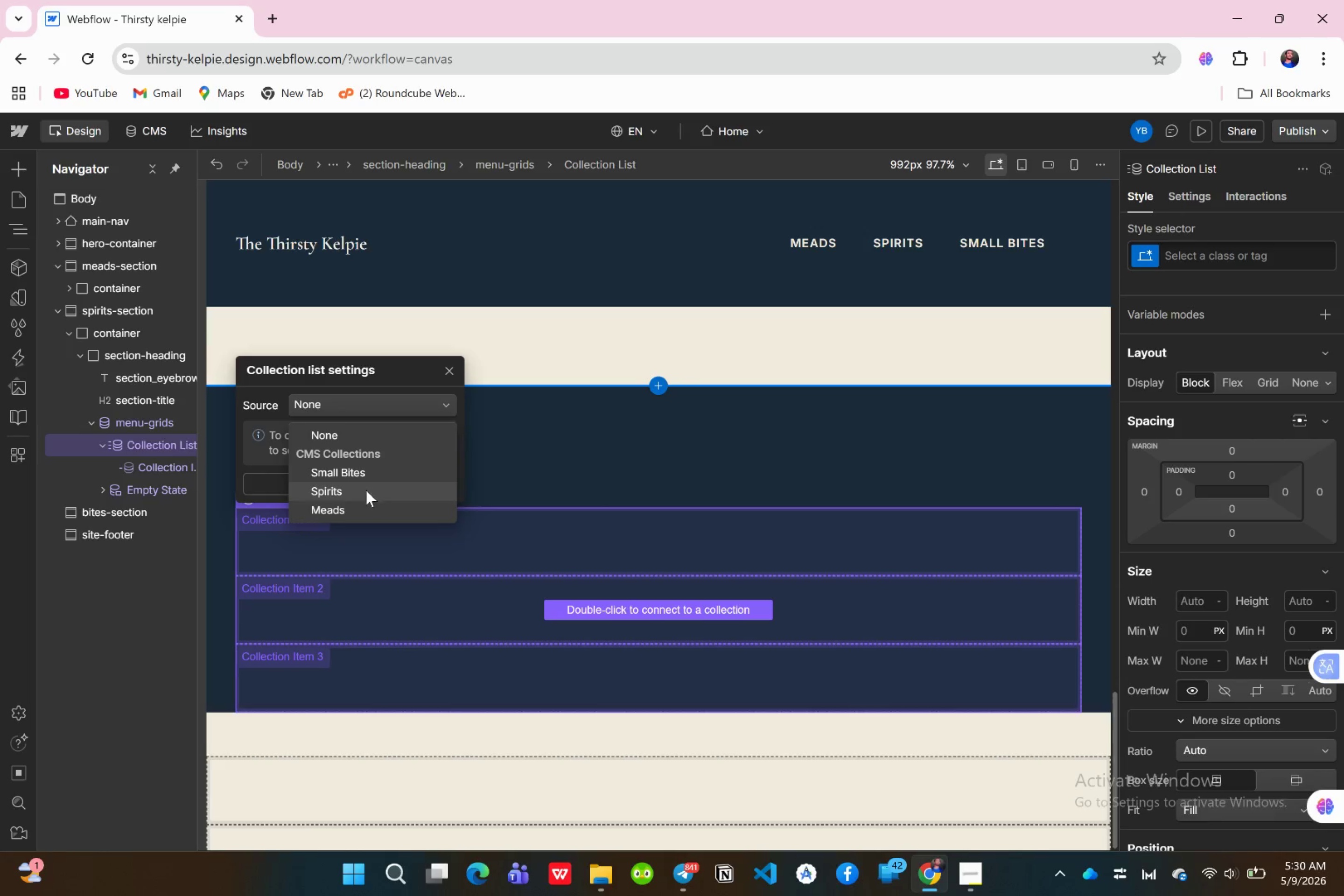 
left_click([366, 490])
 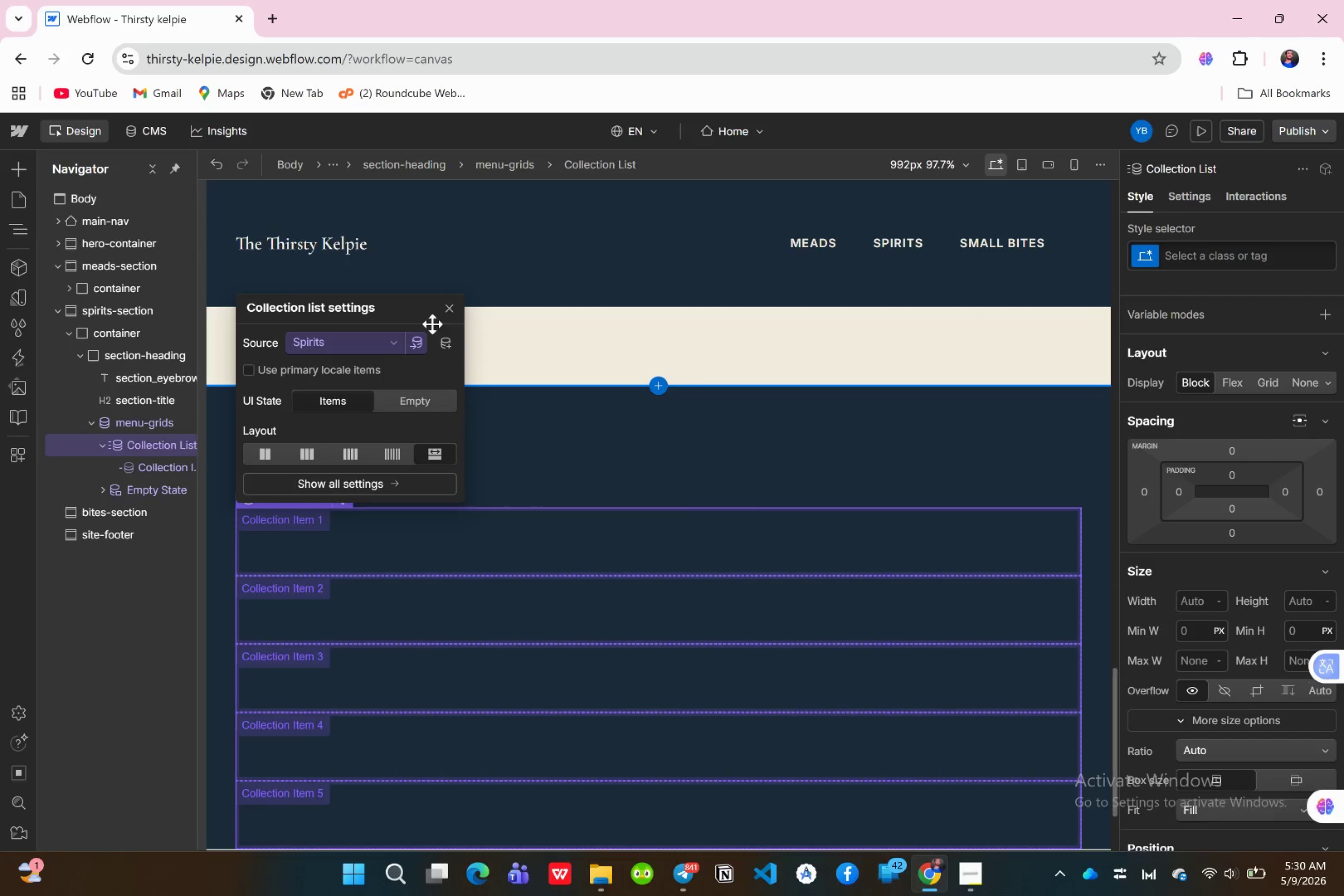 
left_click([450, 307])
 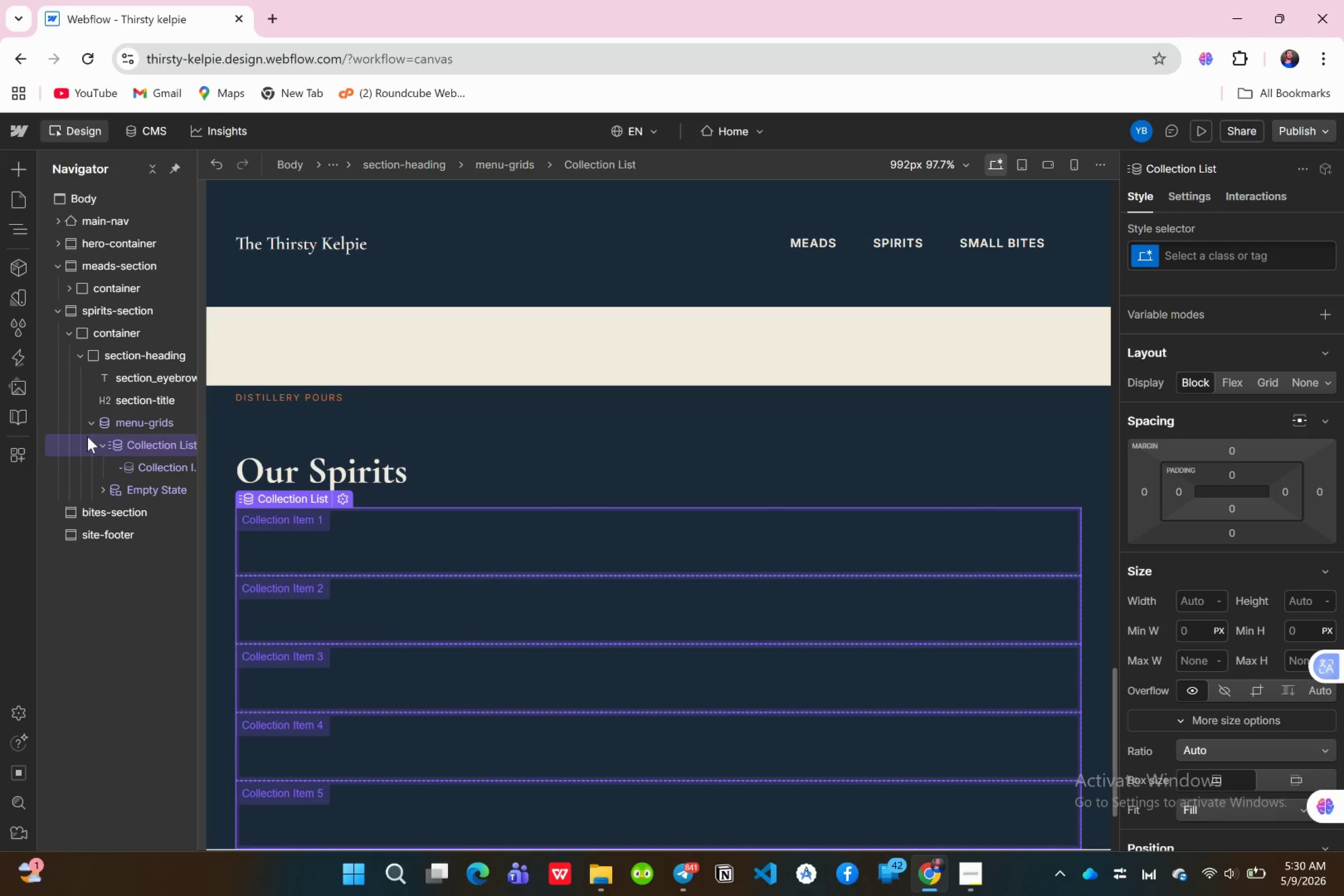 
wait(19.06)
 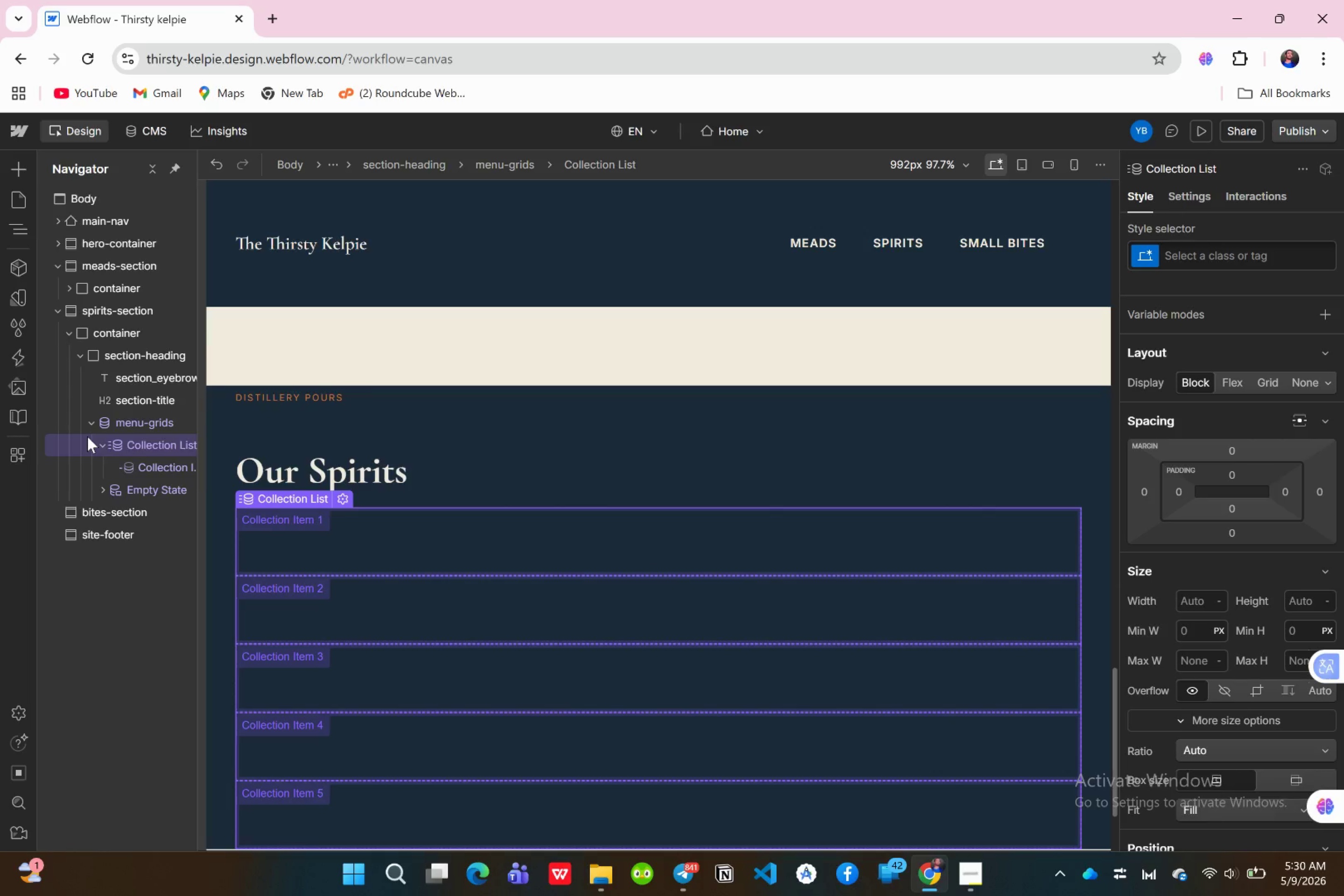 
left_click([181, 165])
 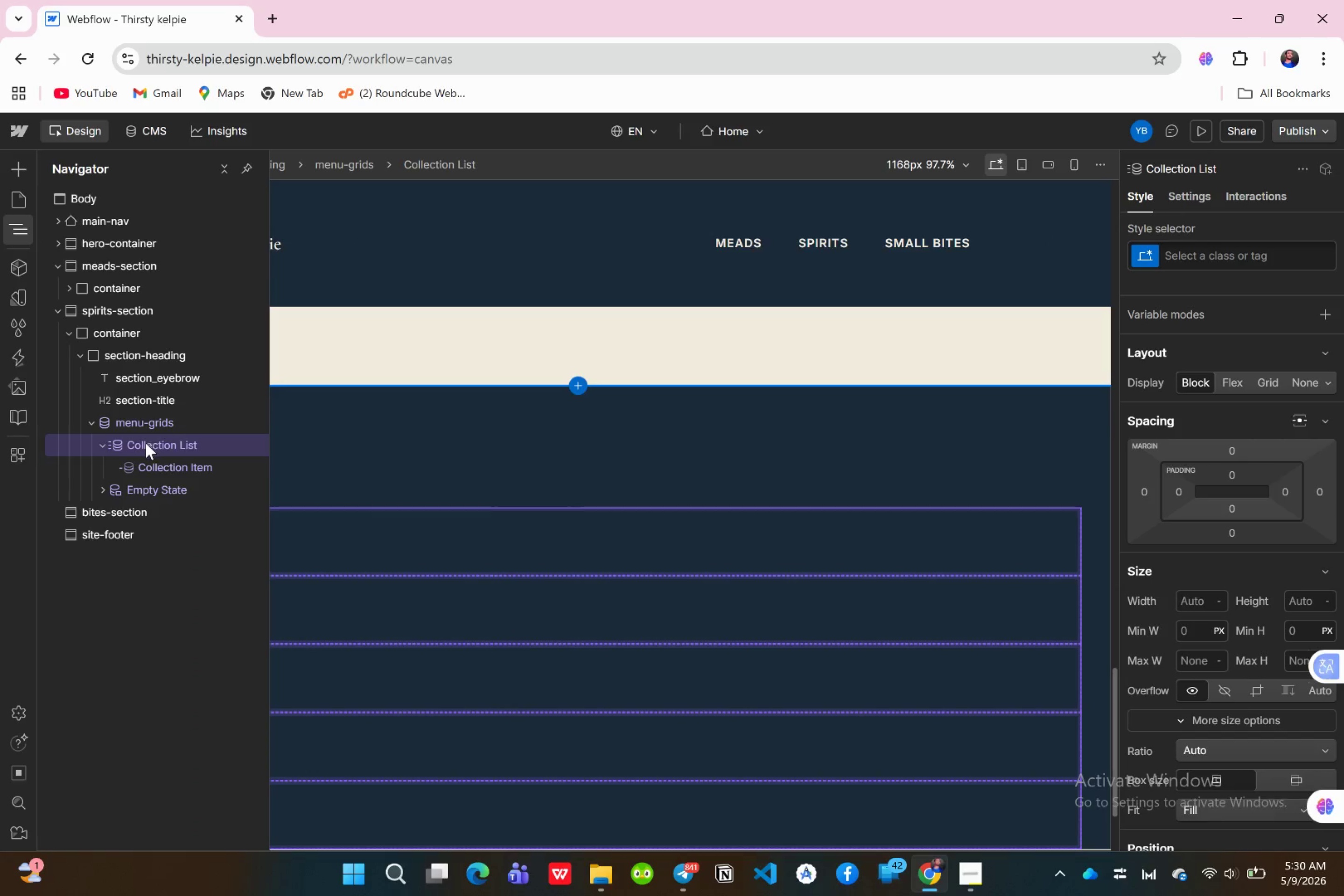 
wait(9.96)
 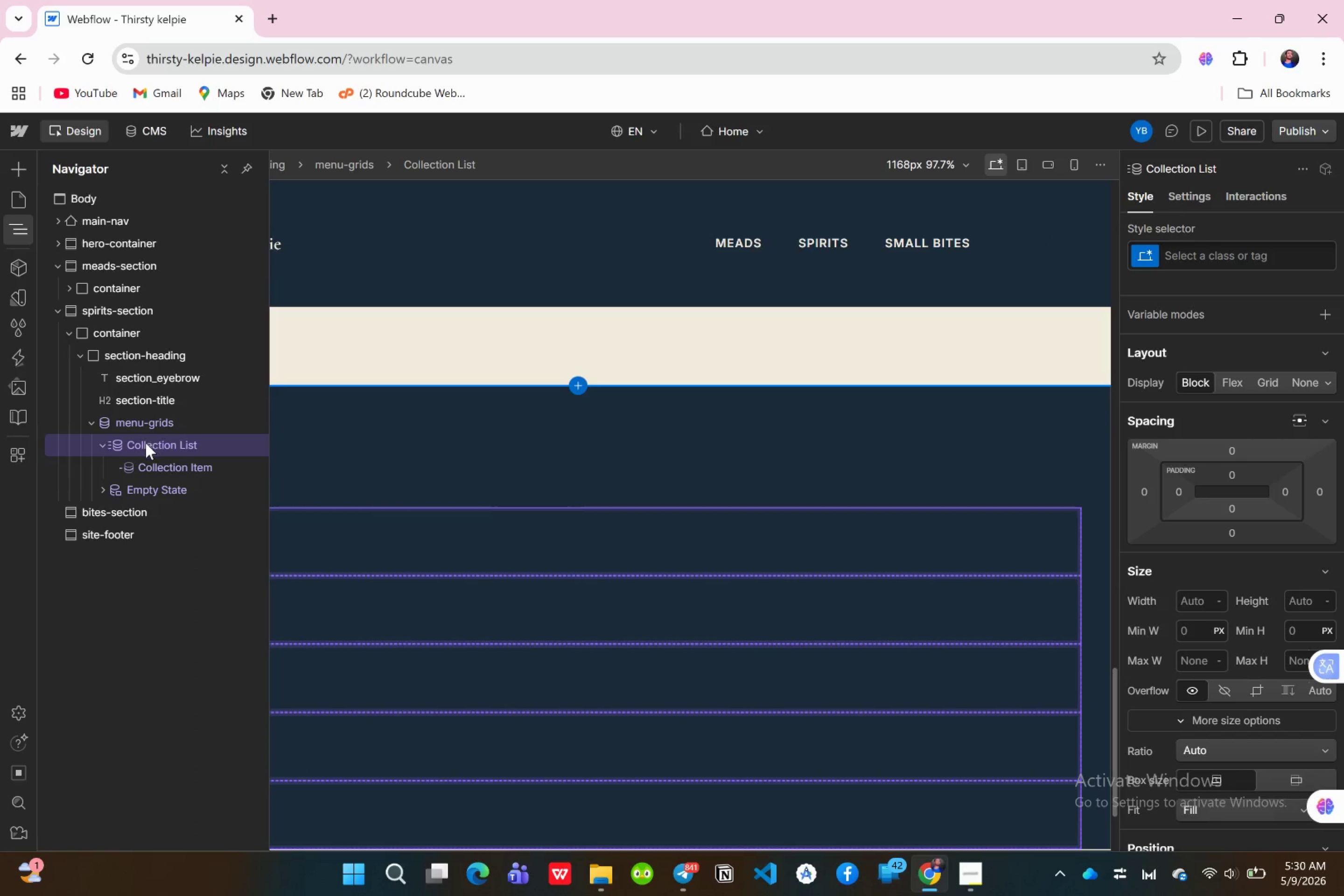 
left_click([149, 448])
 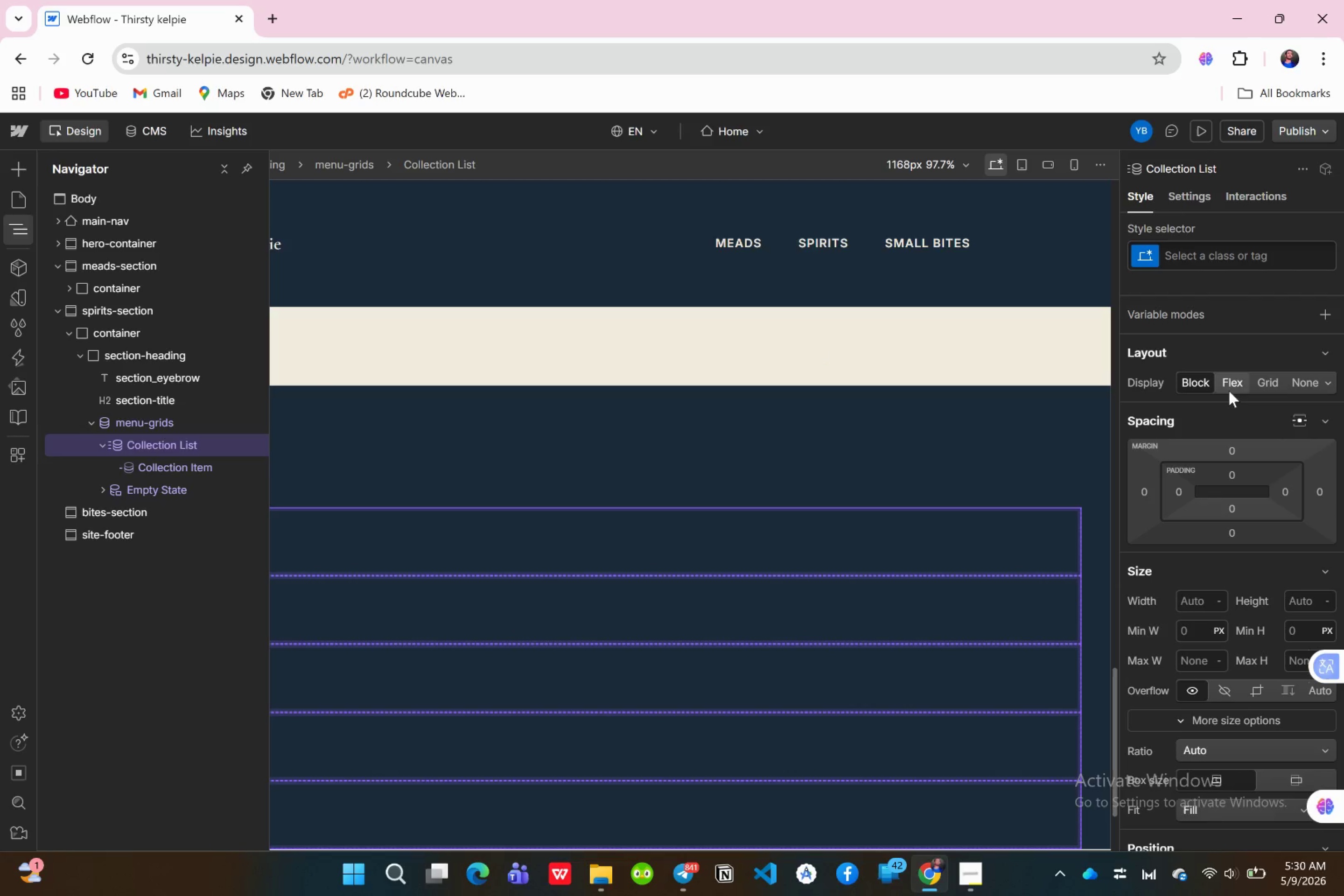 
left_click([1253, 387])
 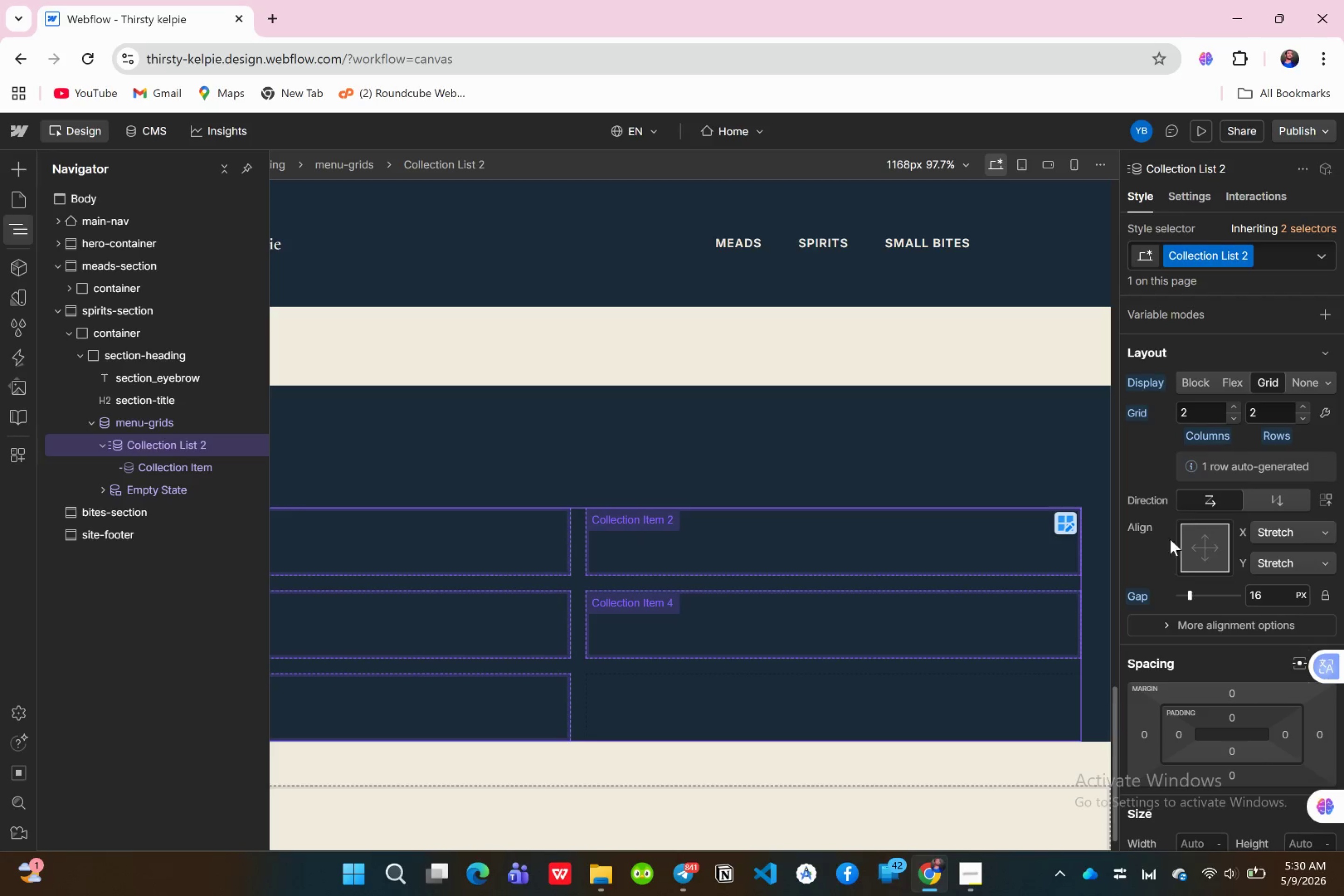 
wait(11.73)
 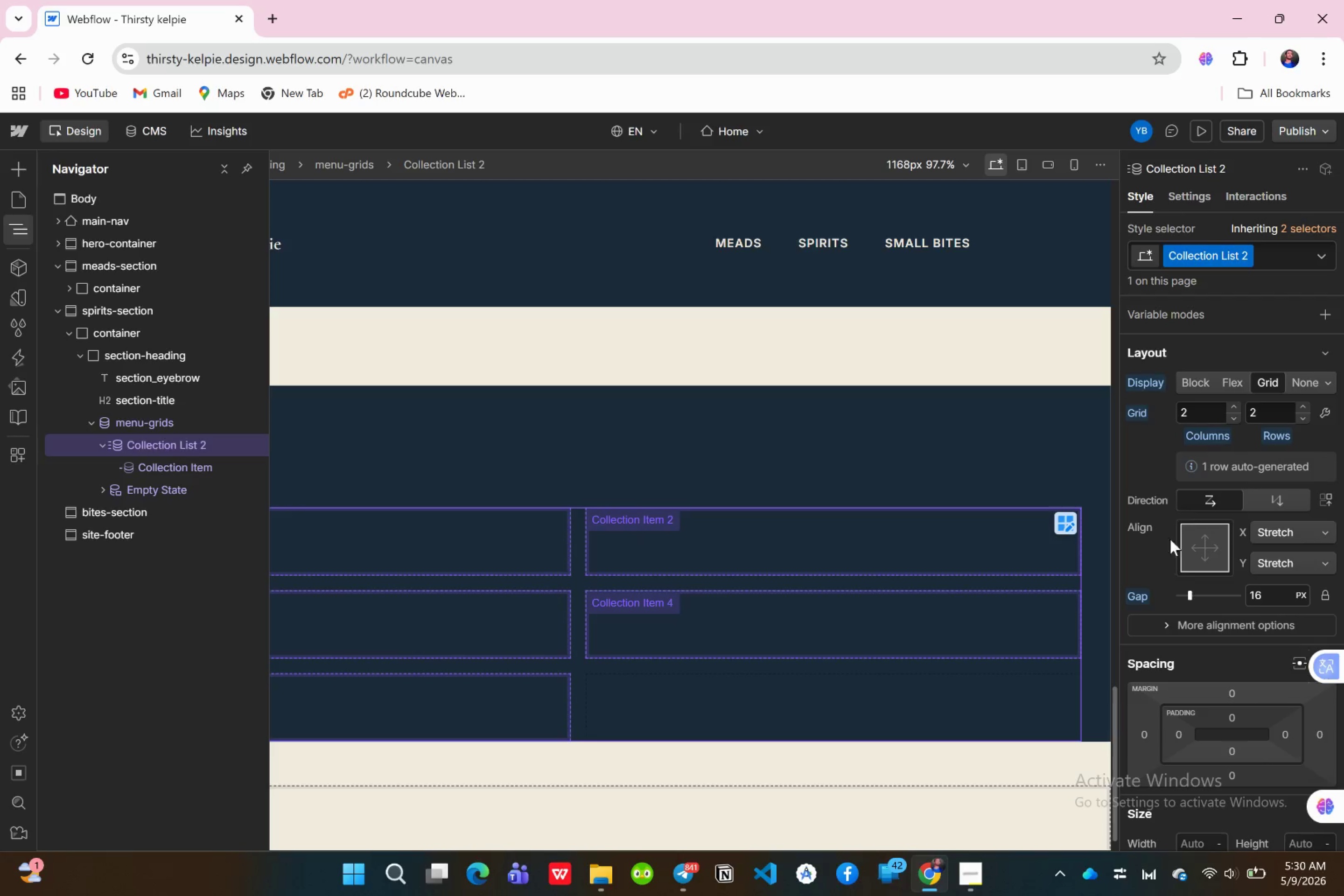 
left_click([733, 812])
 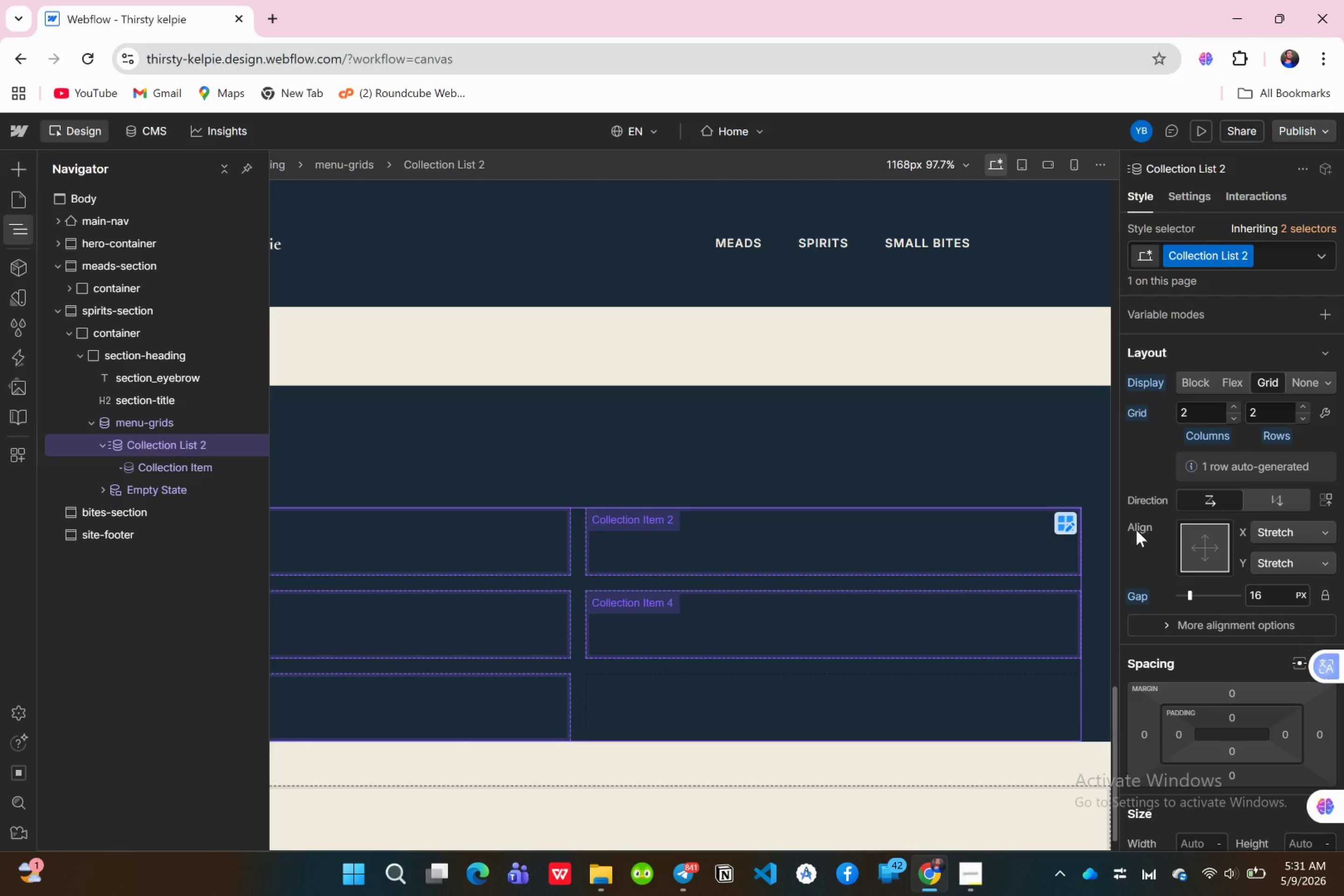 
wait(9.67)
 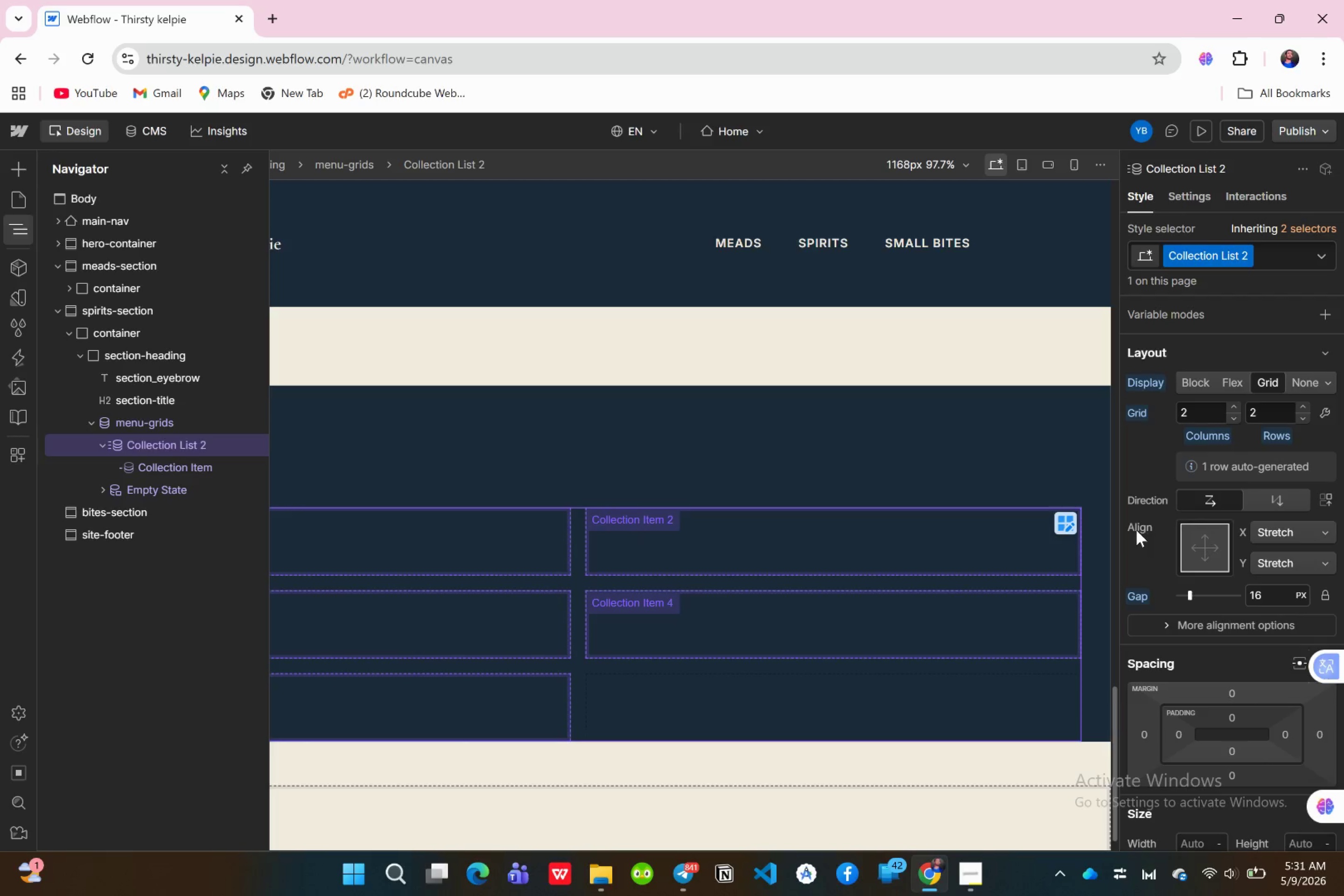 
left_click([1269, 593])
 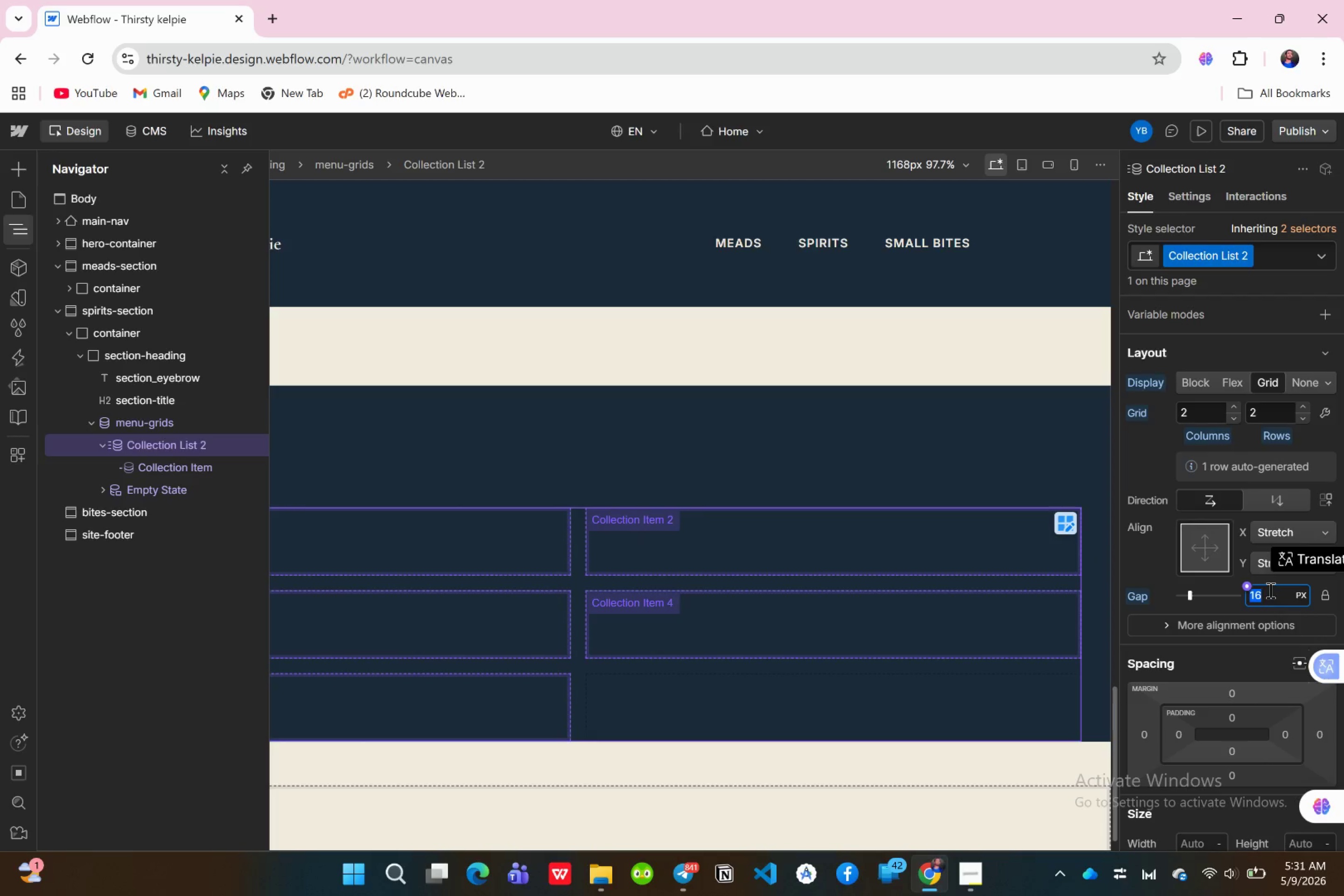 
type(24)
 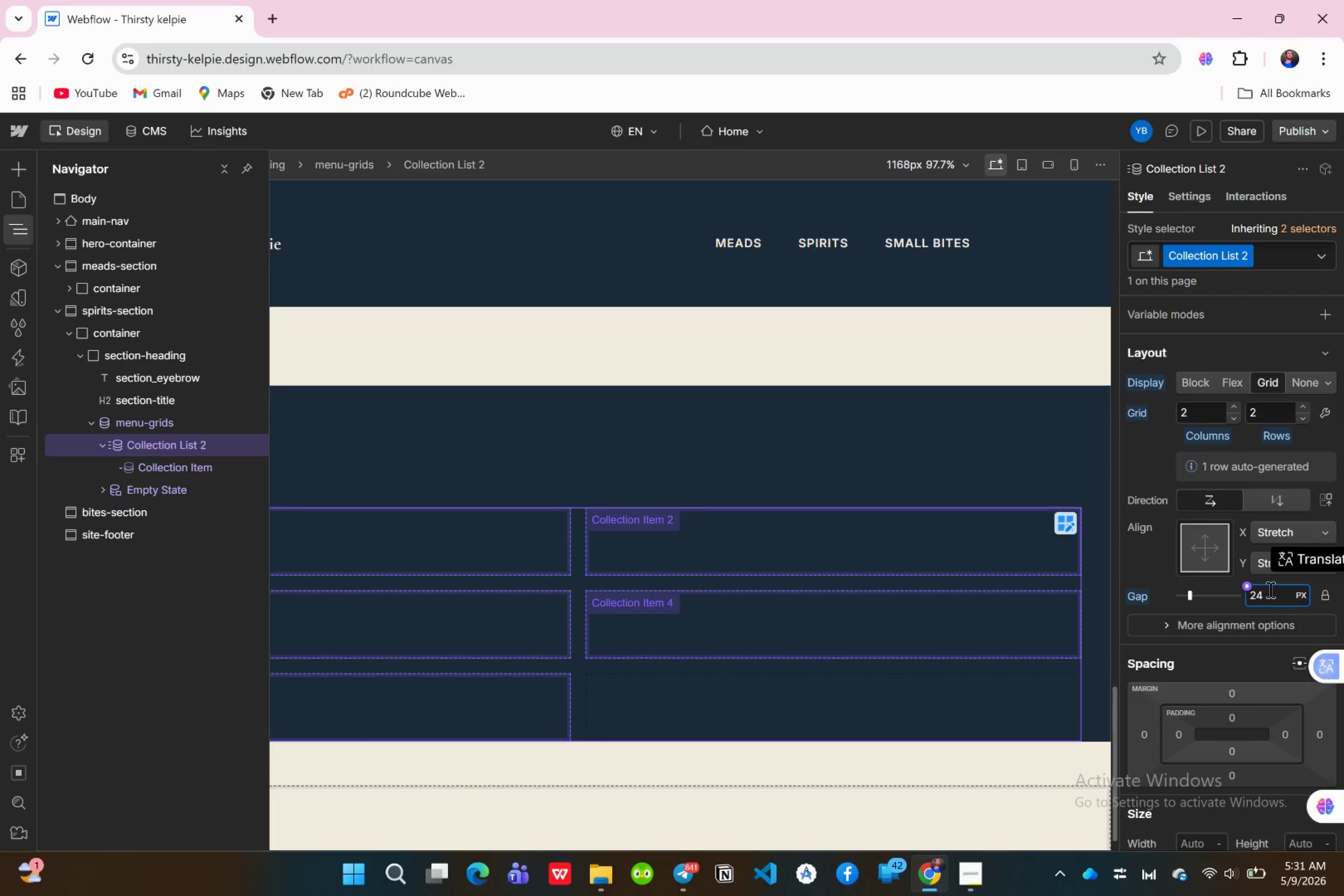 
key(Enter)
 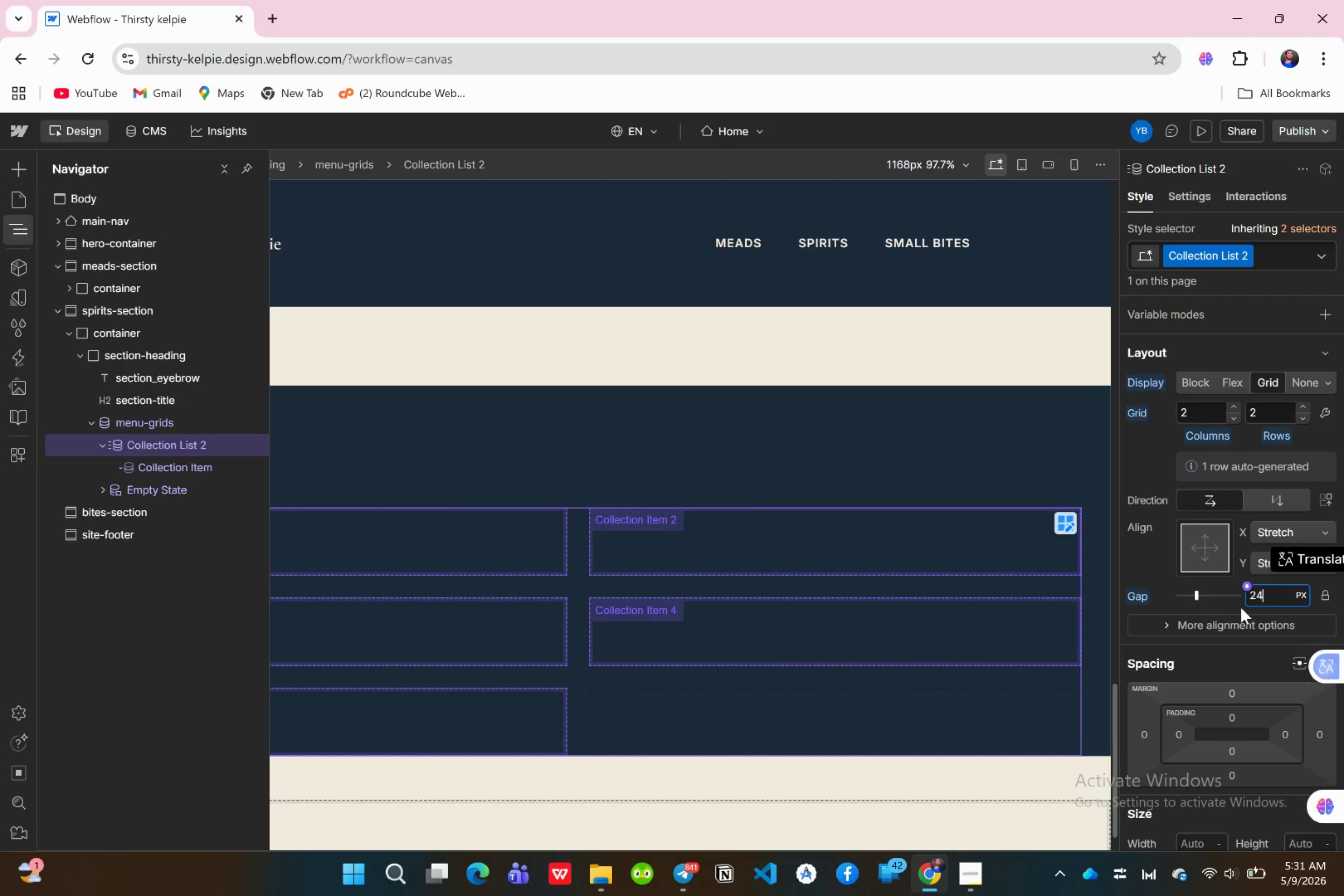 
wait(5.36)
 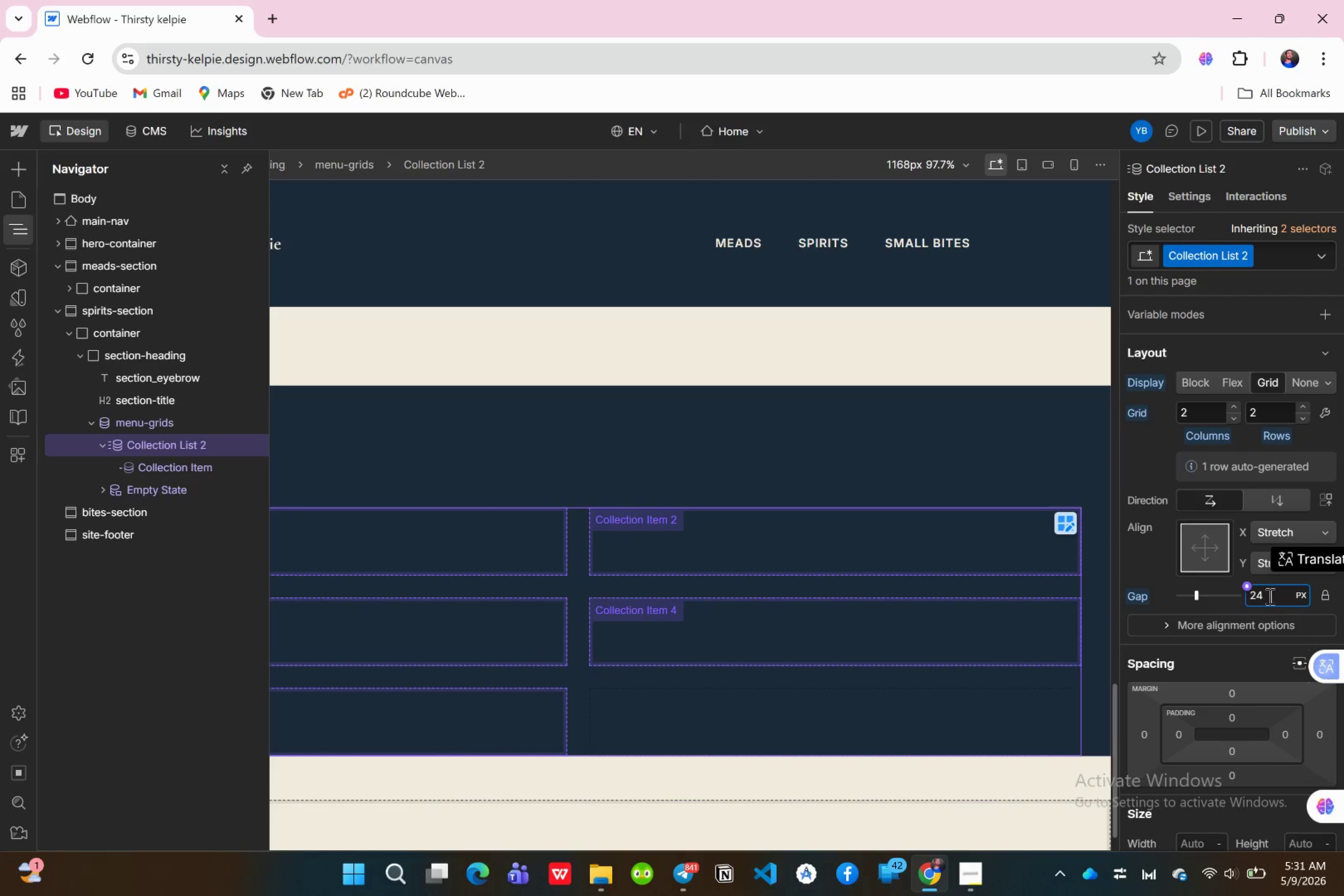 
scroll: coordinate [1216, 627], scroll_direction: down, amount: 2.0
 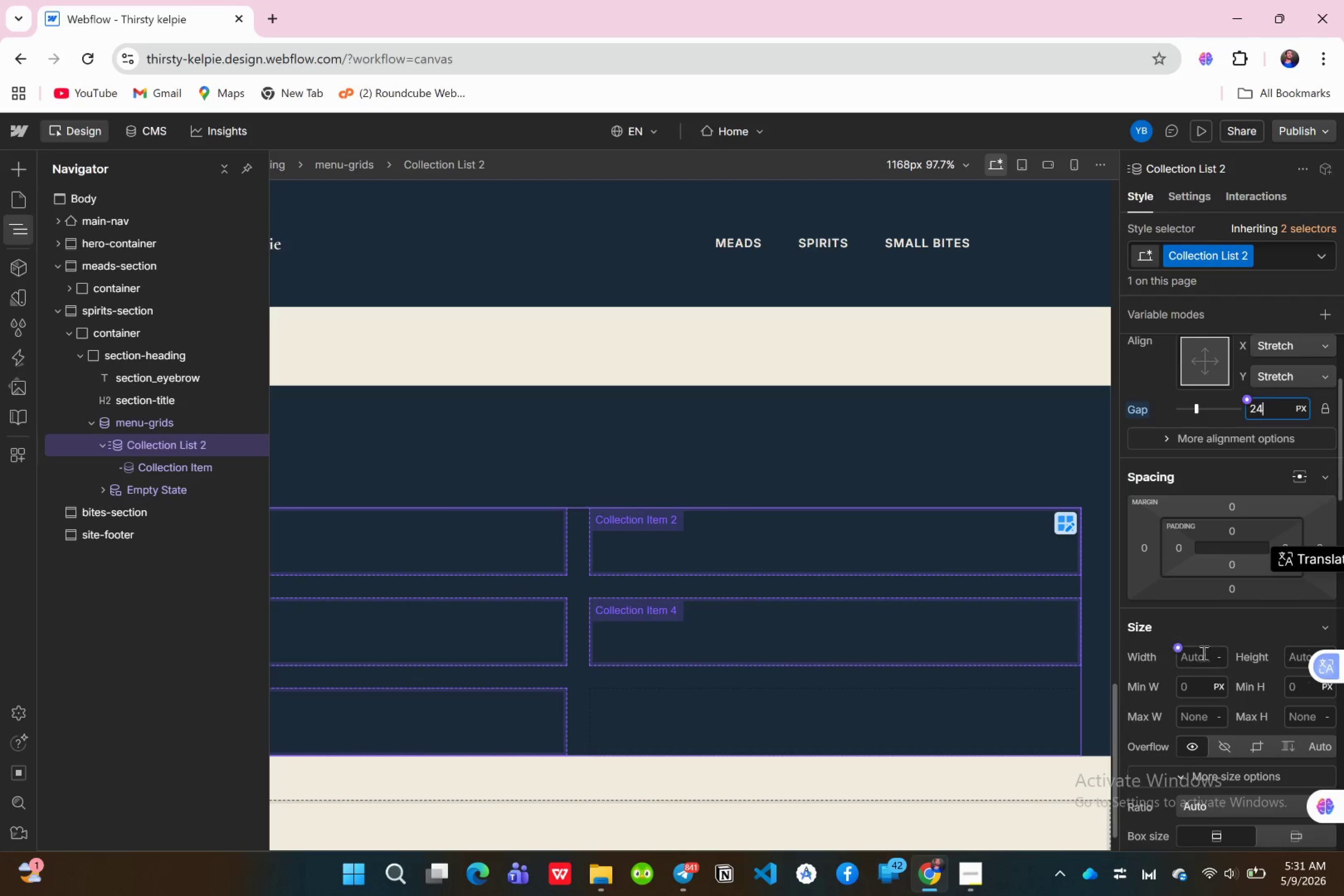 
left_click([1203, 653])
 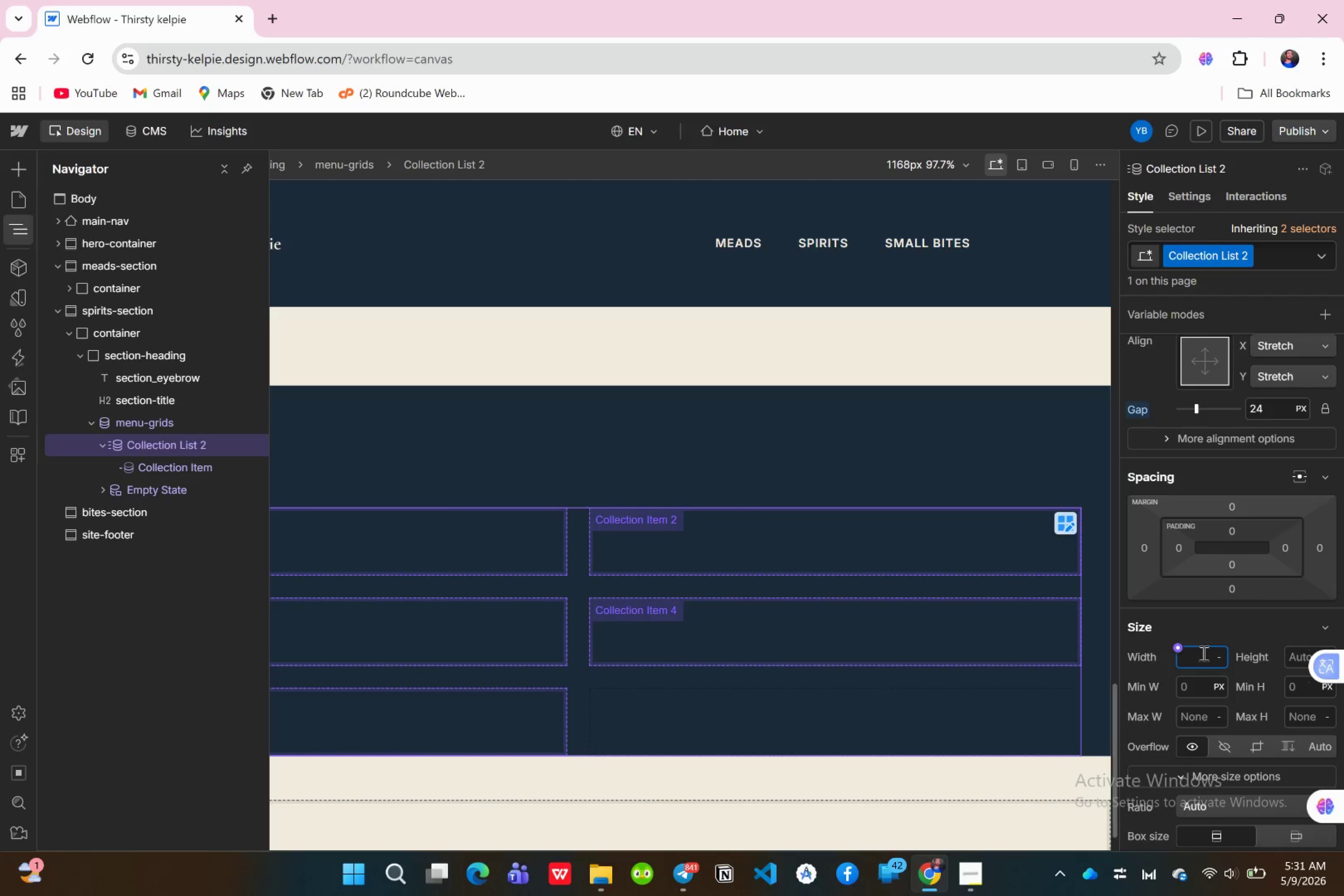 
type(100)
 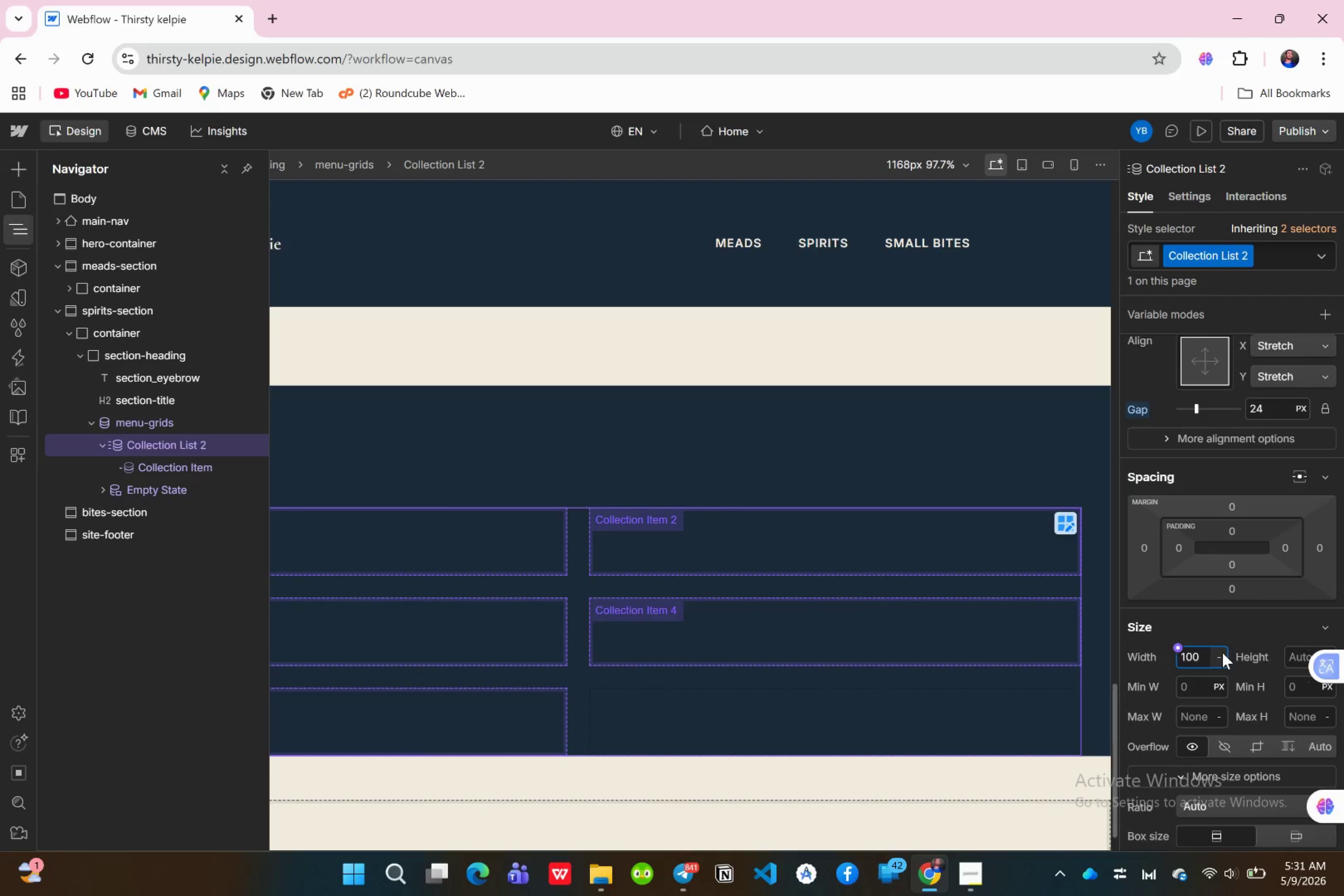 
left_click([1221, 652])
 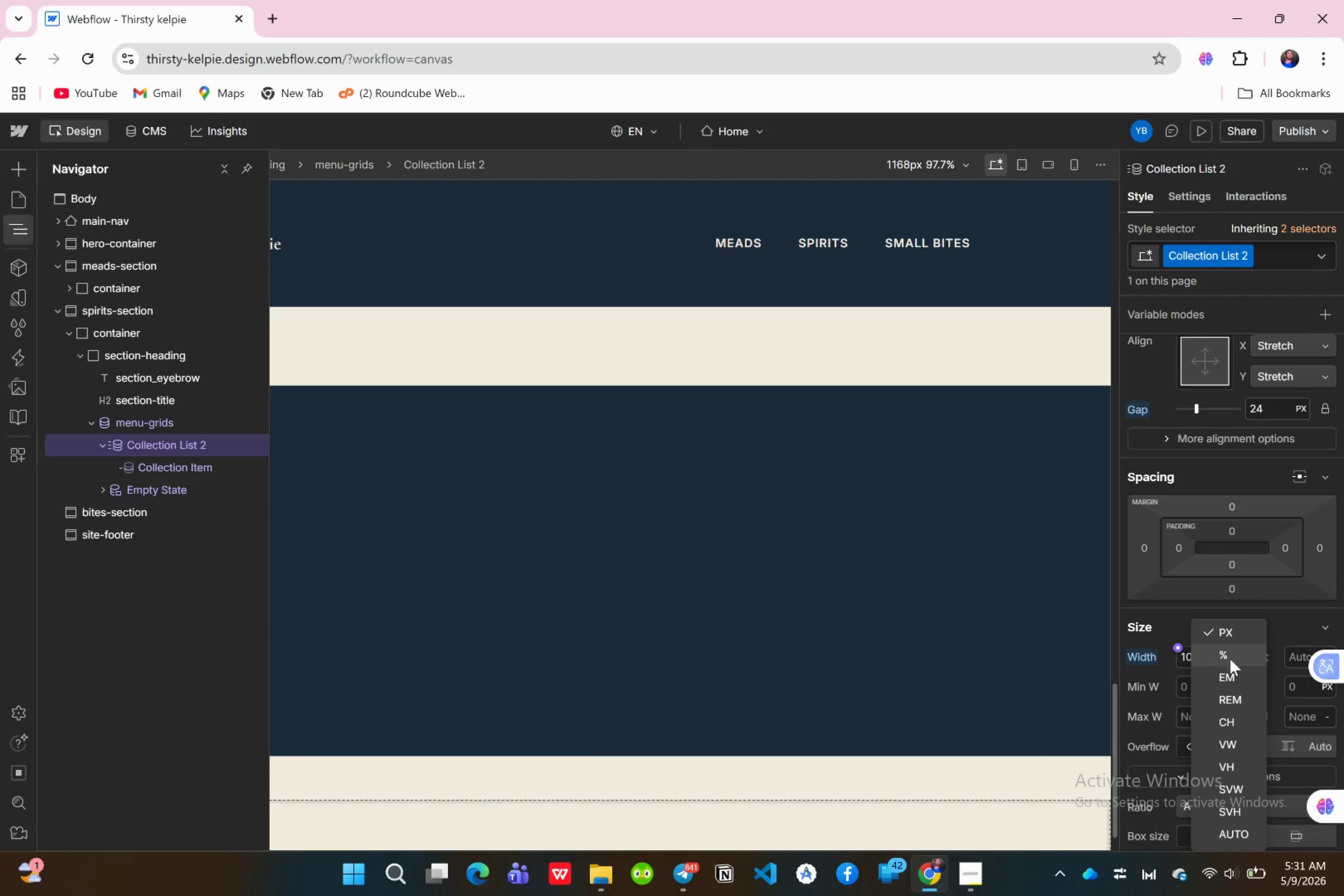 
left_click([1230, 659])
 